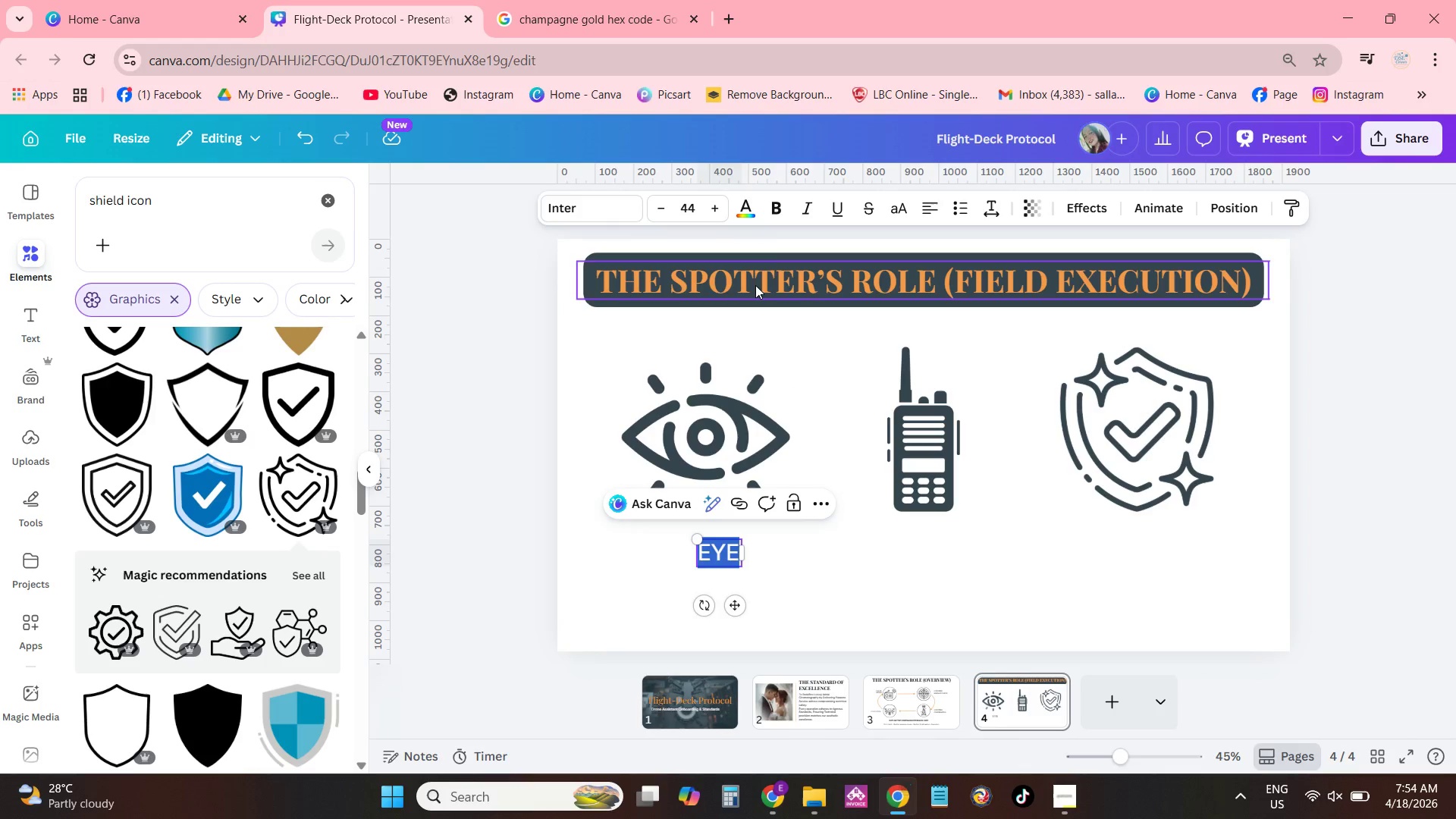 
left_click([770, 209])
 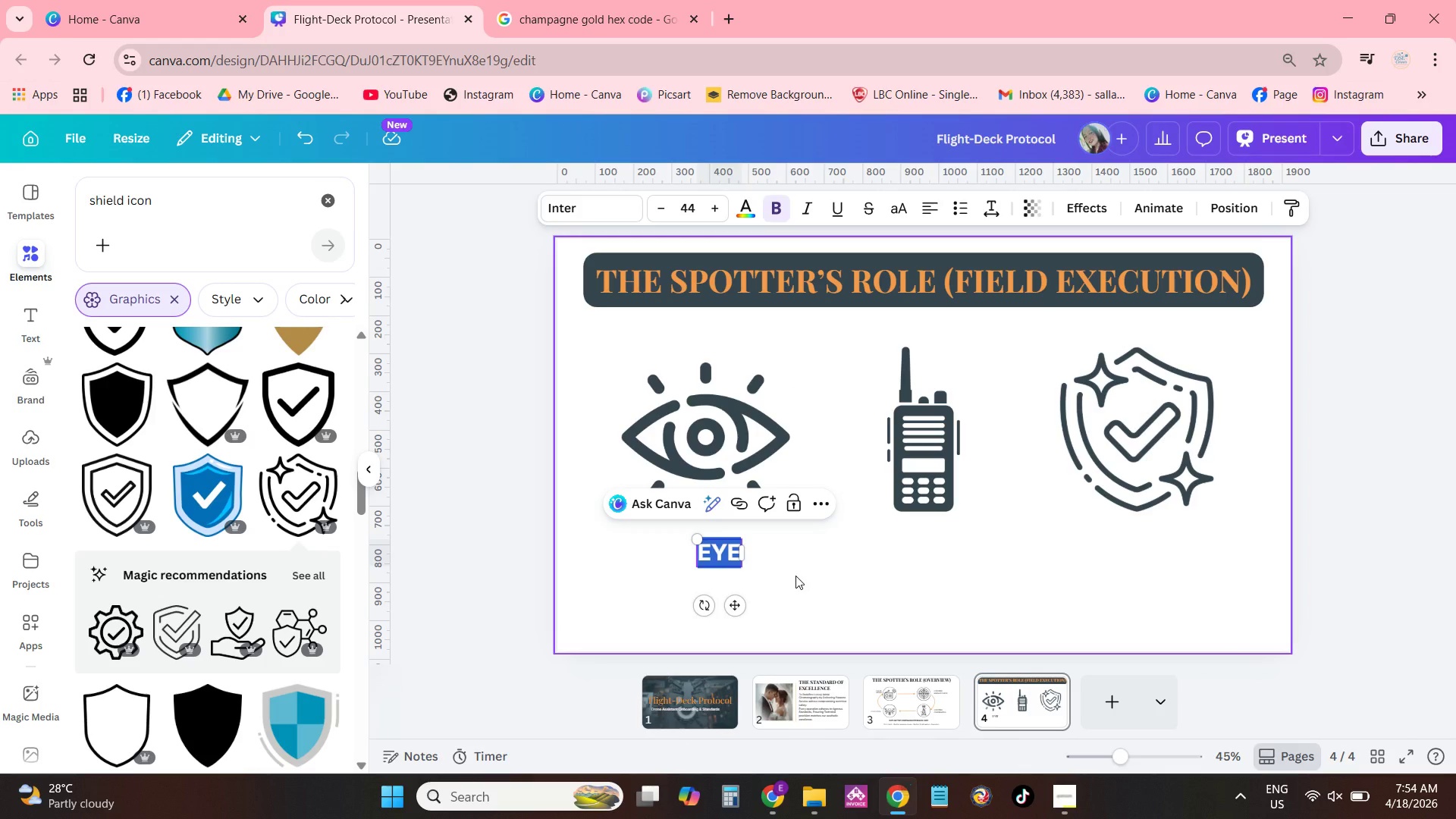 
left_click([795, 576])
 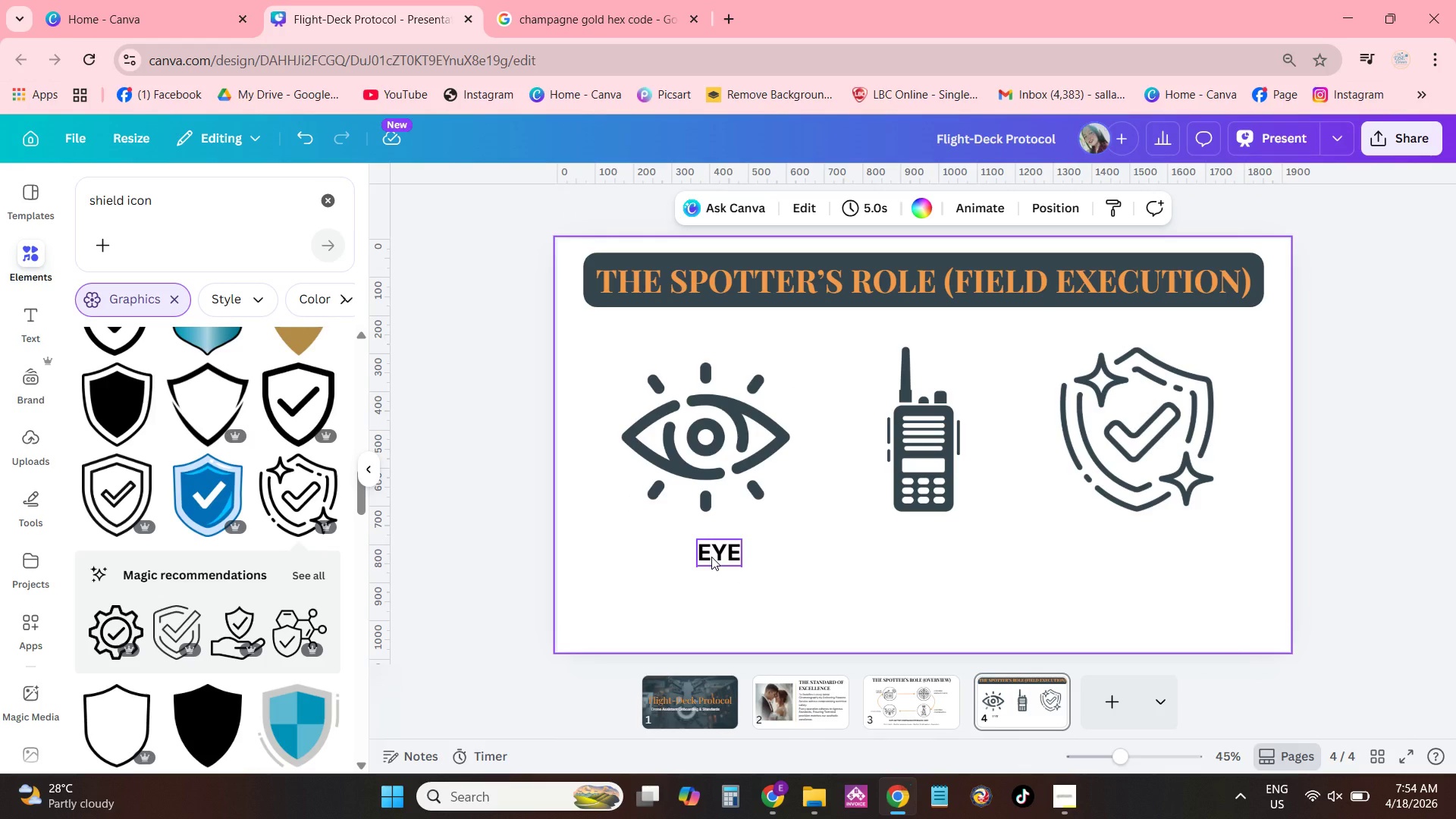 
left_click([711, 557])
 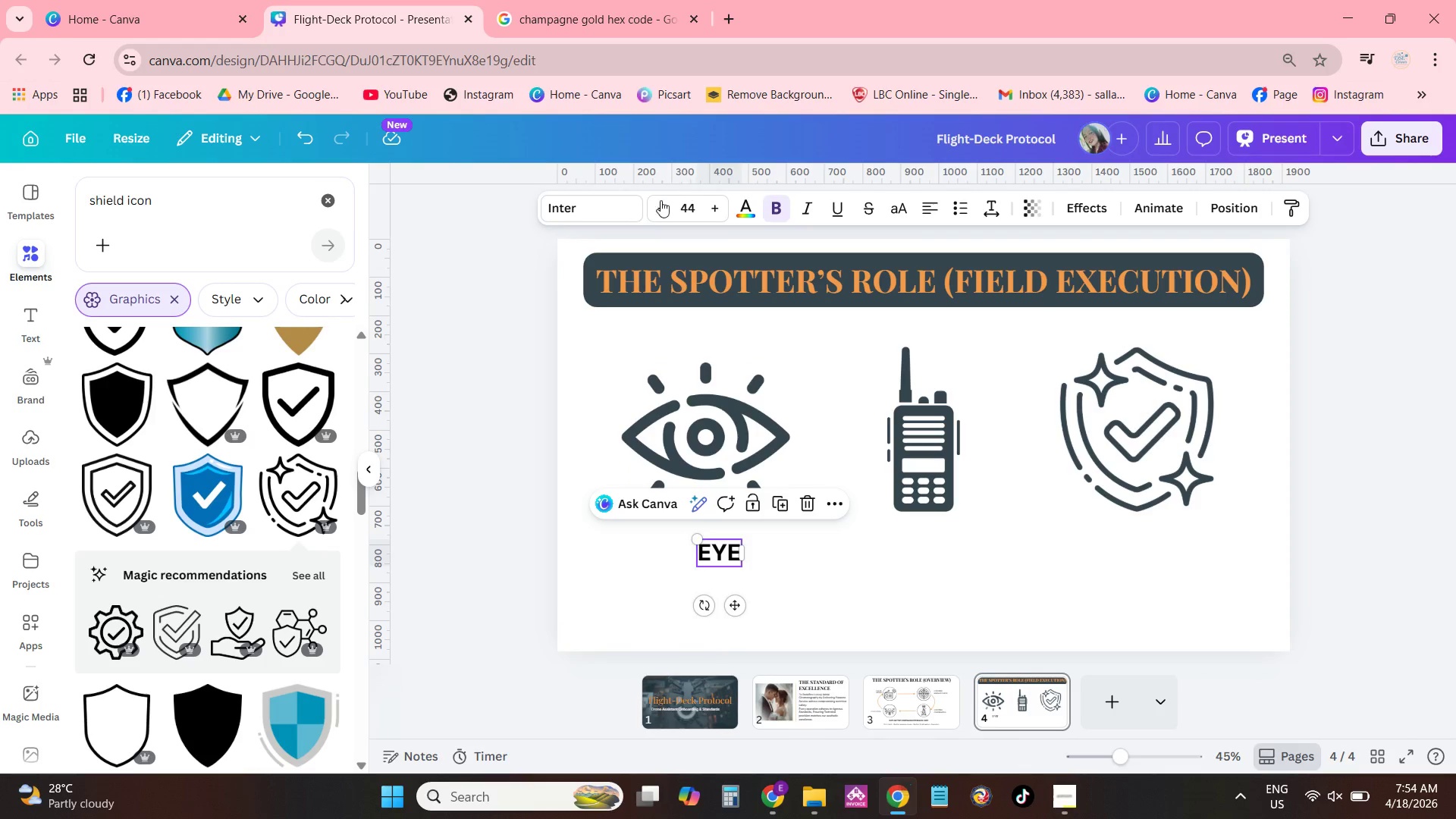 
left_click([613, 206])
 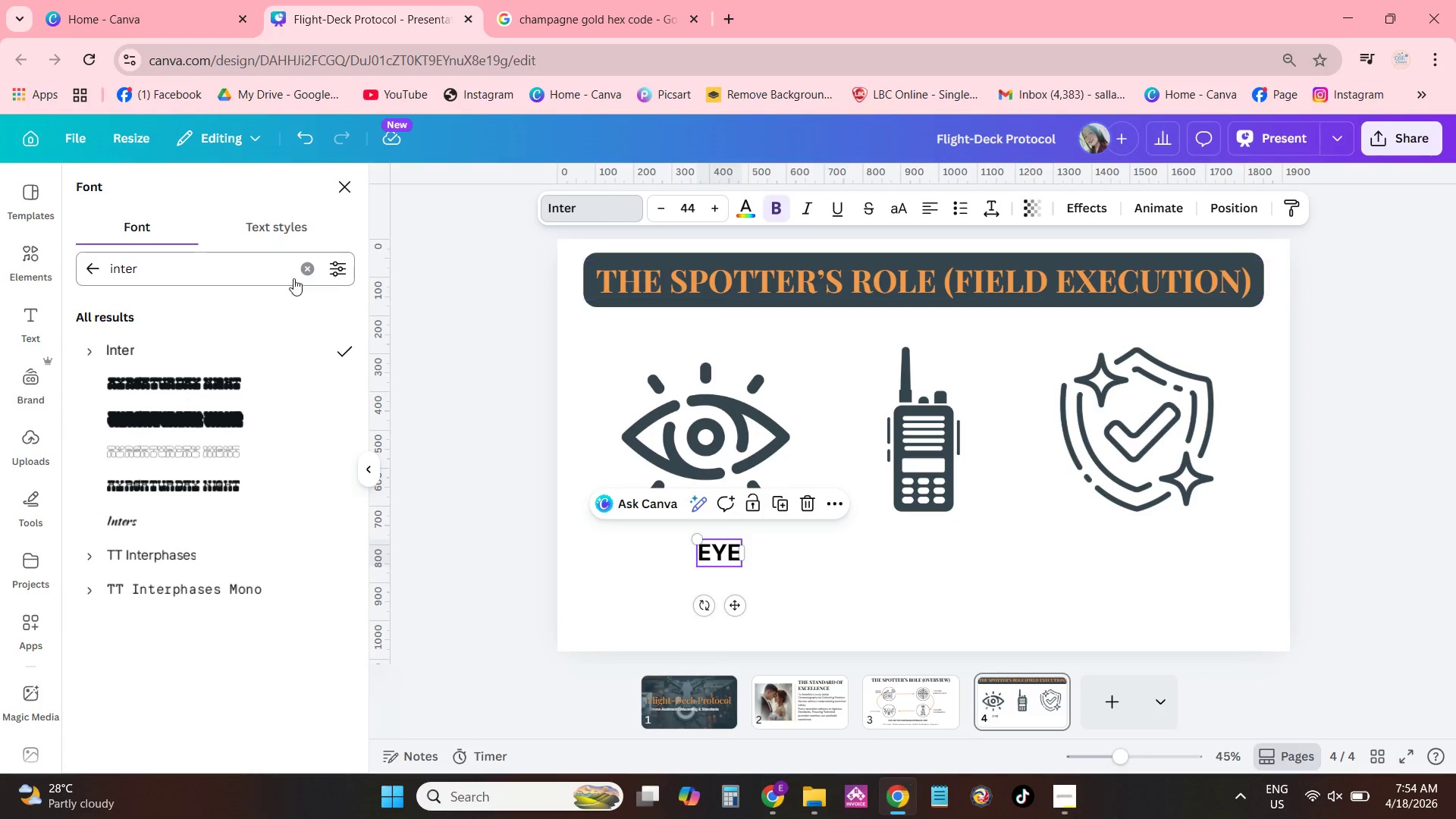 
left_click_drag(start_coordinate=[187, 265], to_coordinate=[24, 277])
 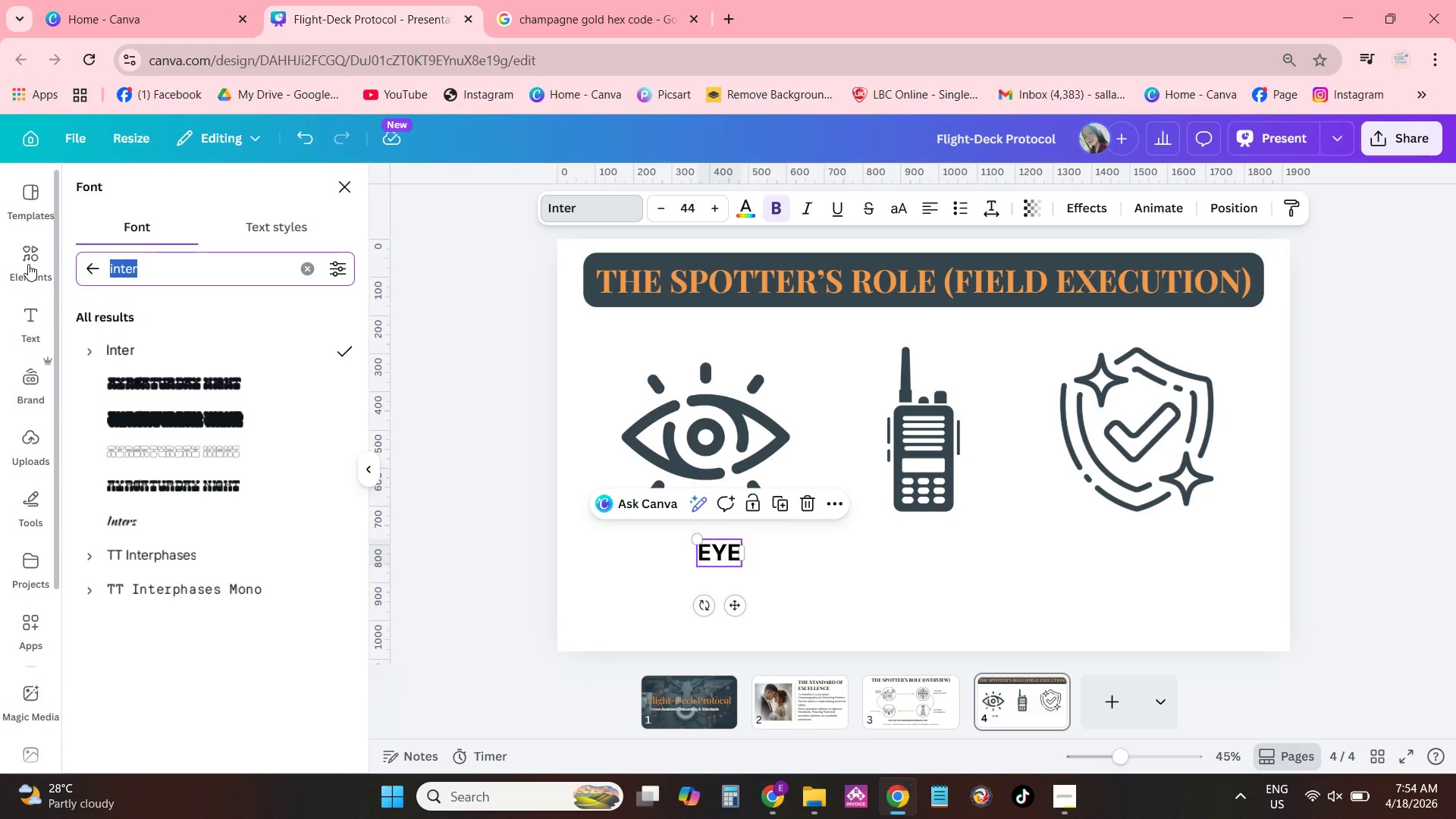 
type(PLAY)
 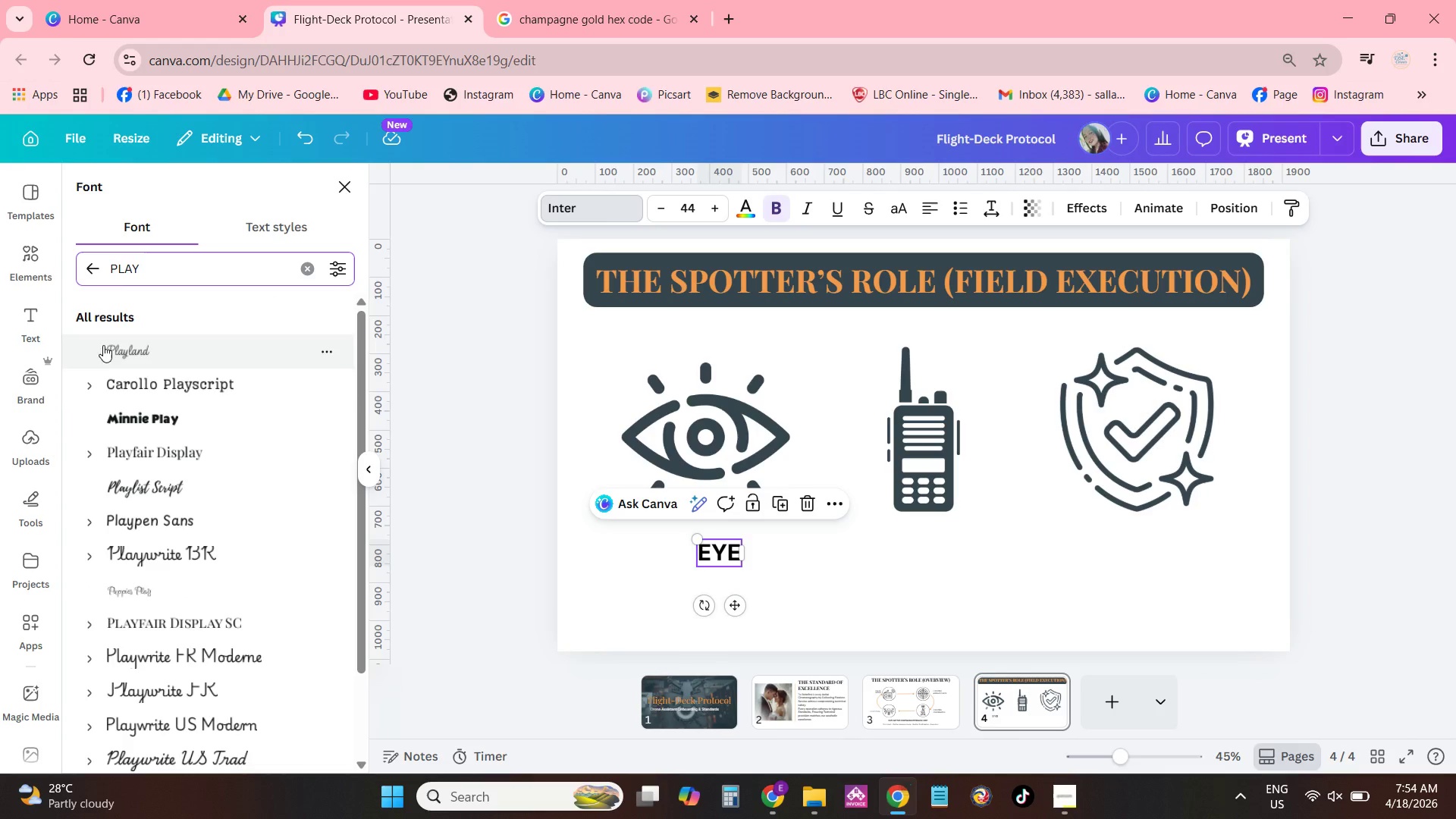 
left_click([186, 451])
 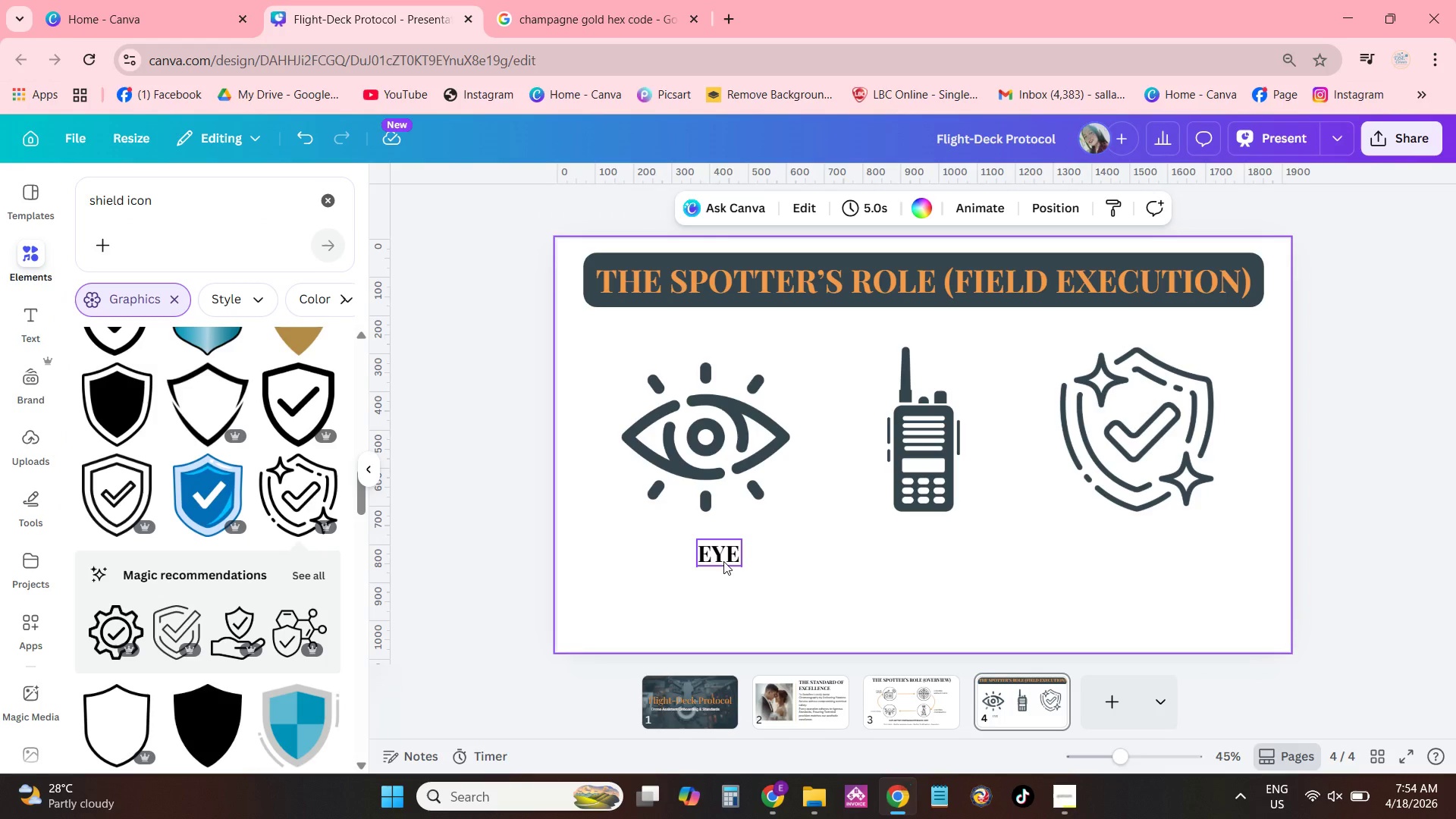 
left_click_drag(start_coordinate=[723, 561], to_coordinate=[709, 548])
 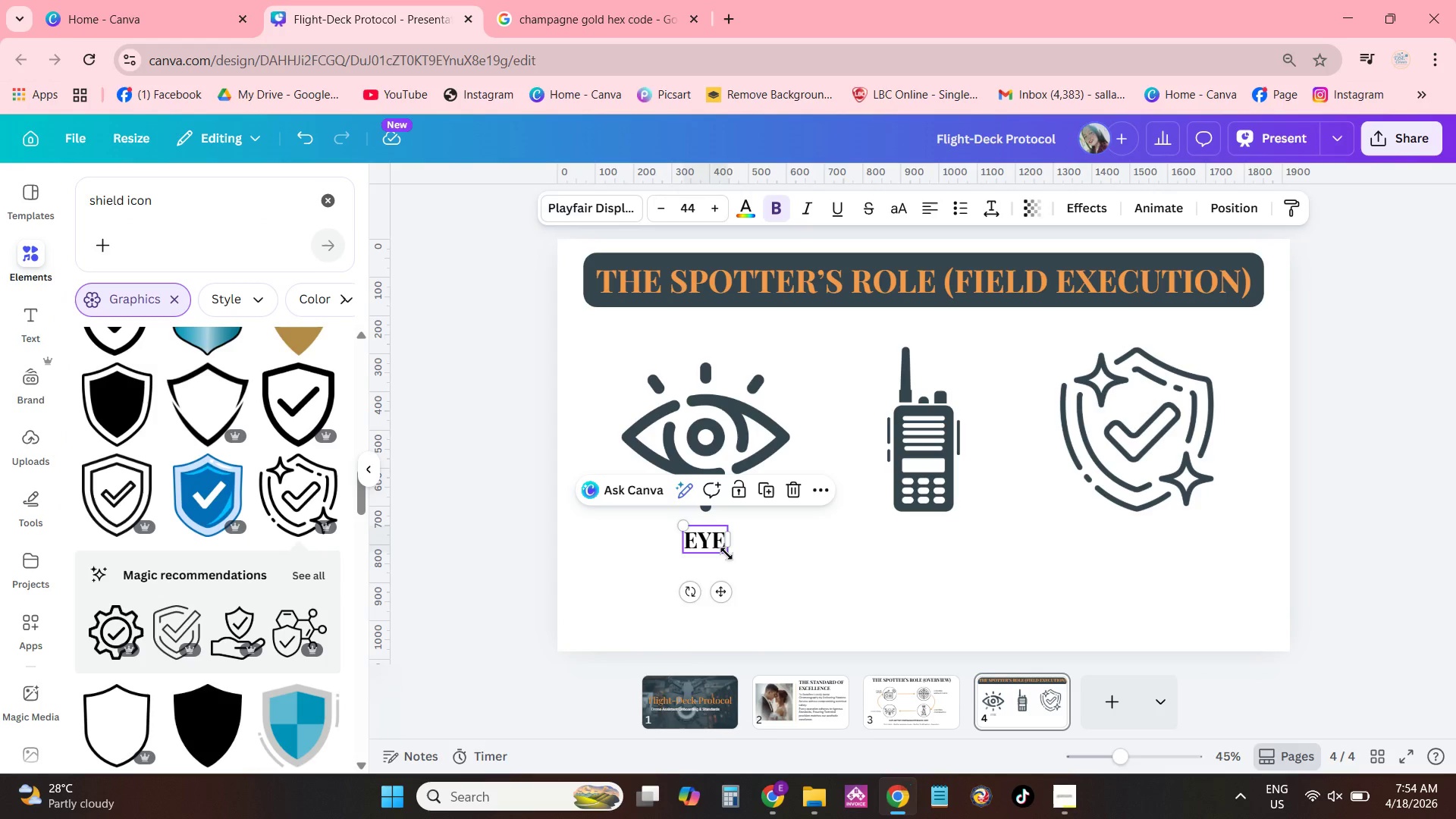 
left_click_drag(start_coordinate=[726, 553], to_coordinate=[748, 558])
 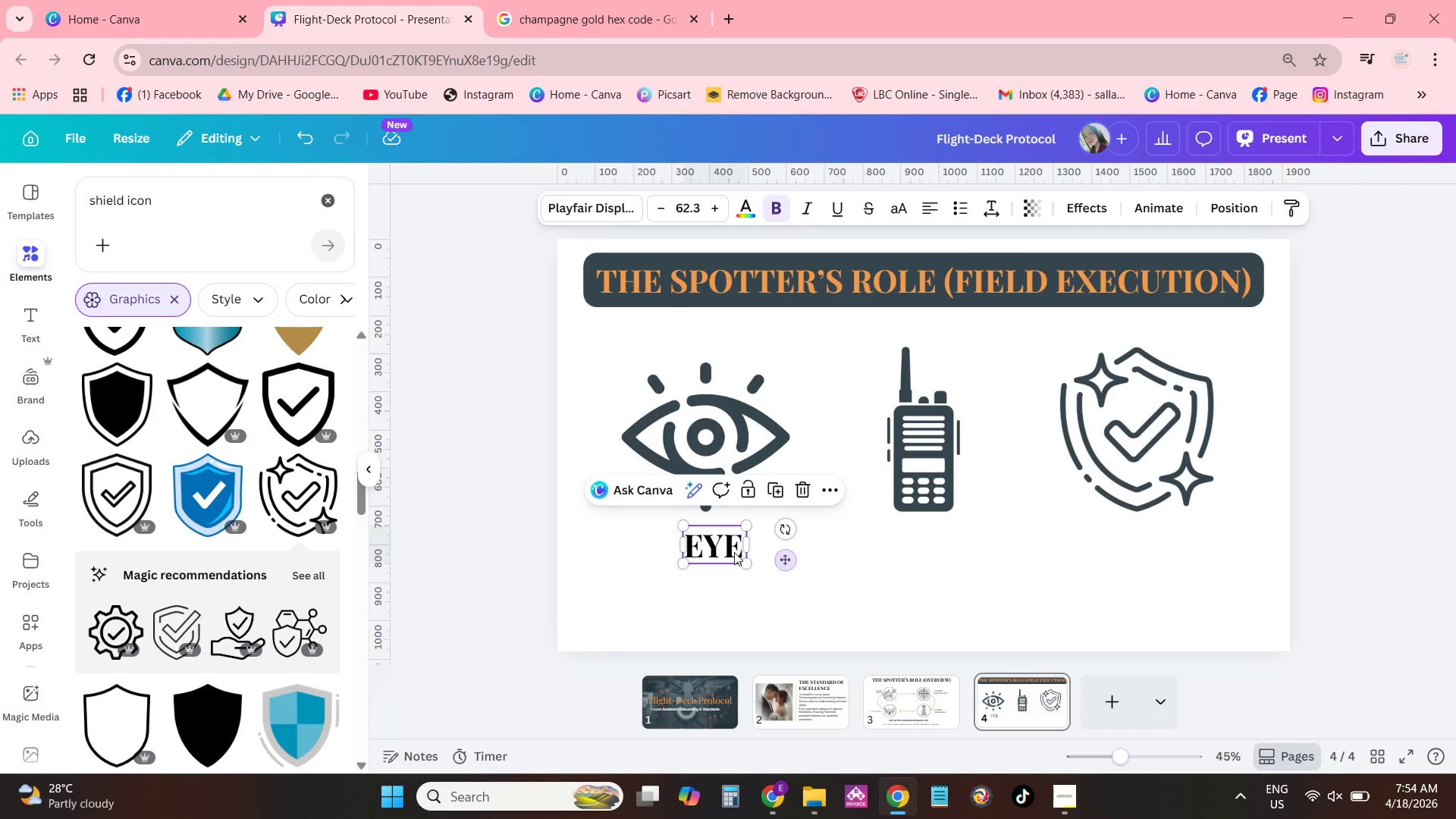 
left_click_drag(start_coordinate=[712, 544], to_coordinate=[705, 544])
 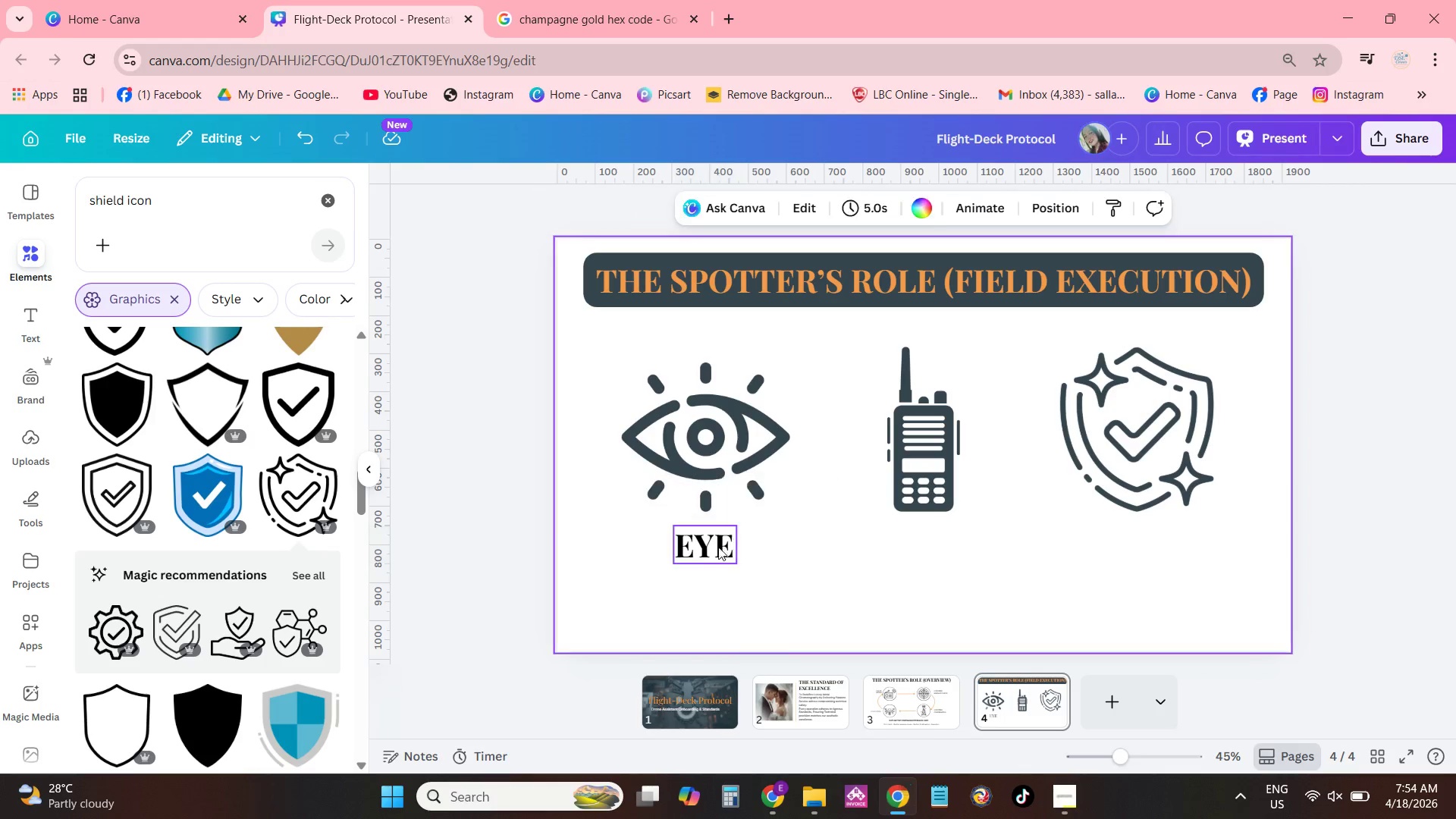 
double_click([708, 547])
 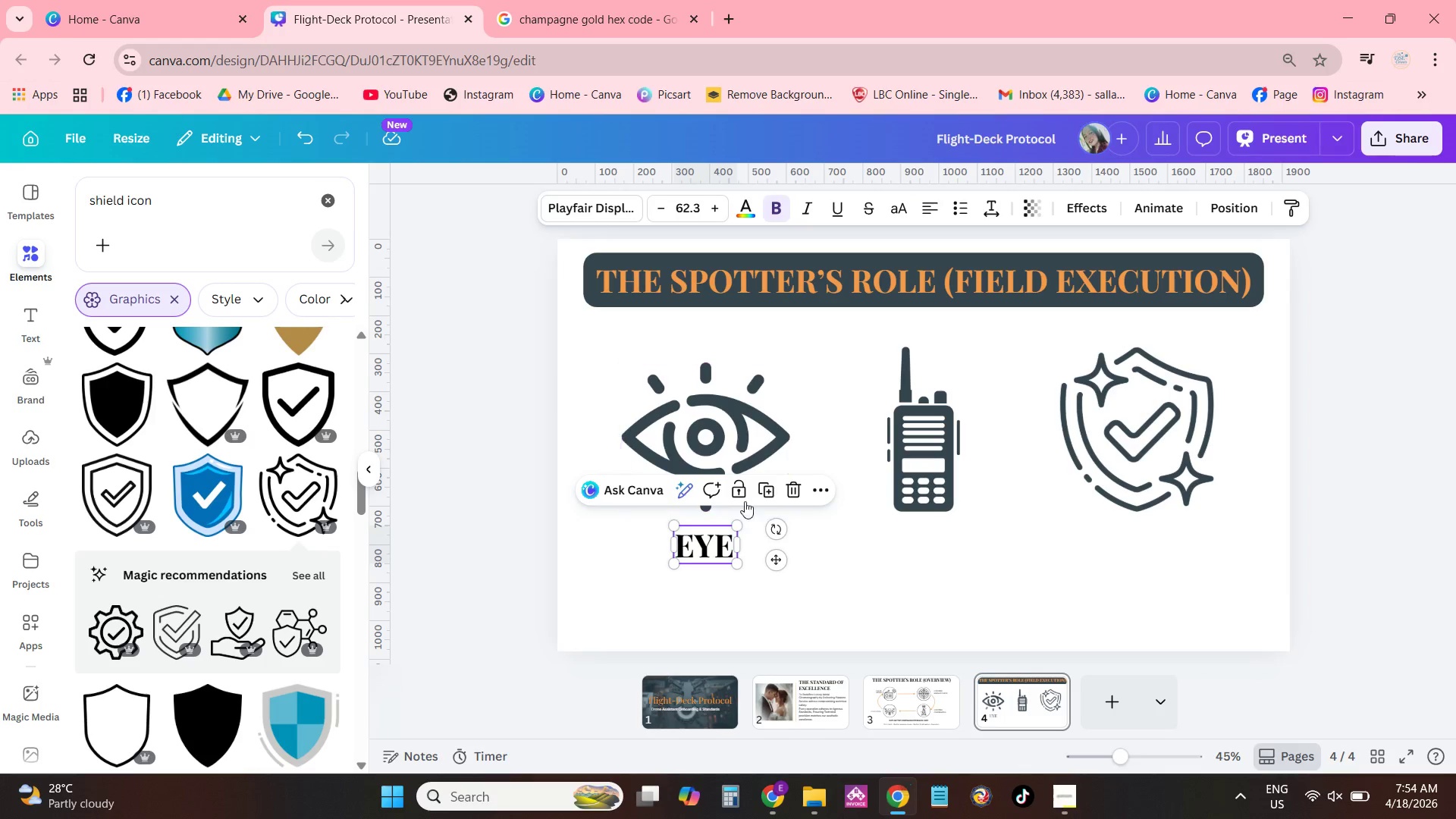 
left_click([766, 491])
 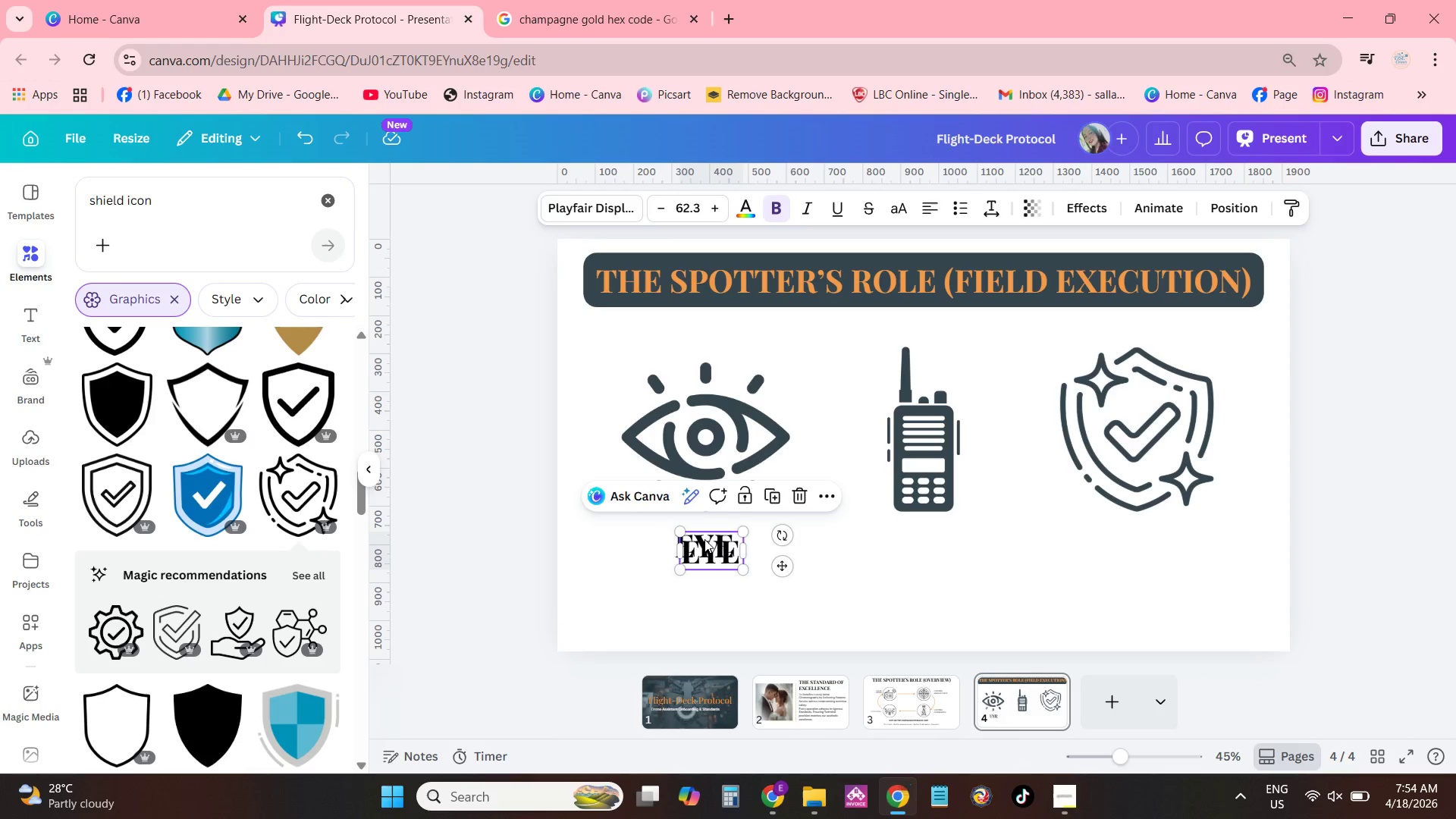 
left_click_drag(start_coordinate=[699, 541], to_coordinate=[909, 538])
 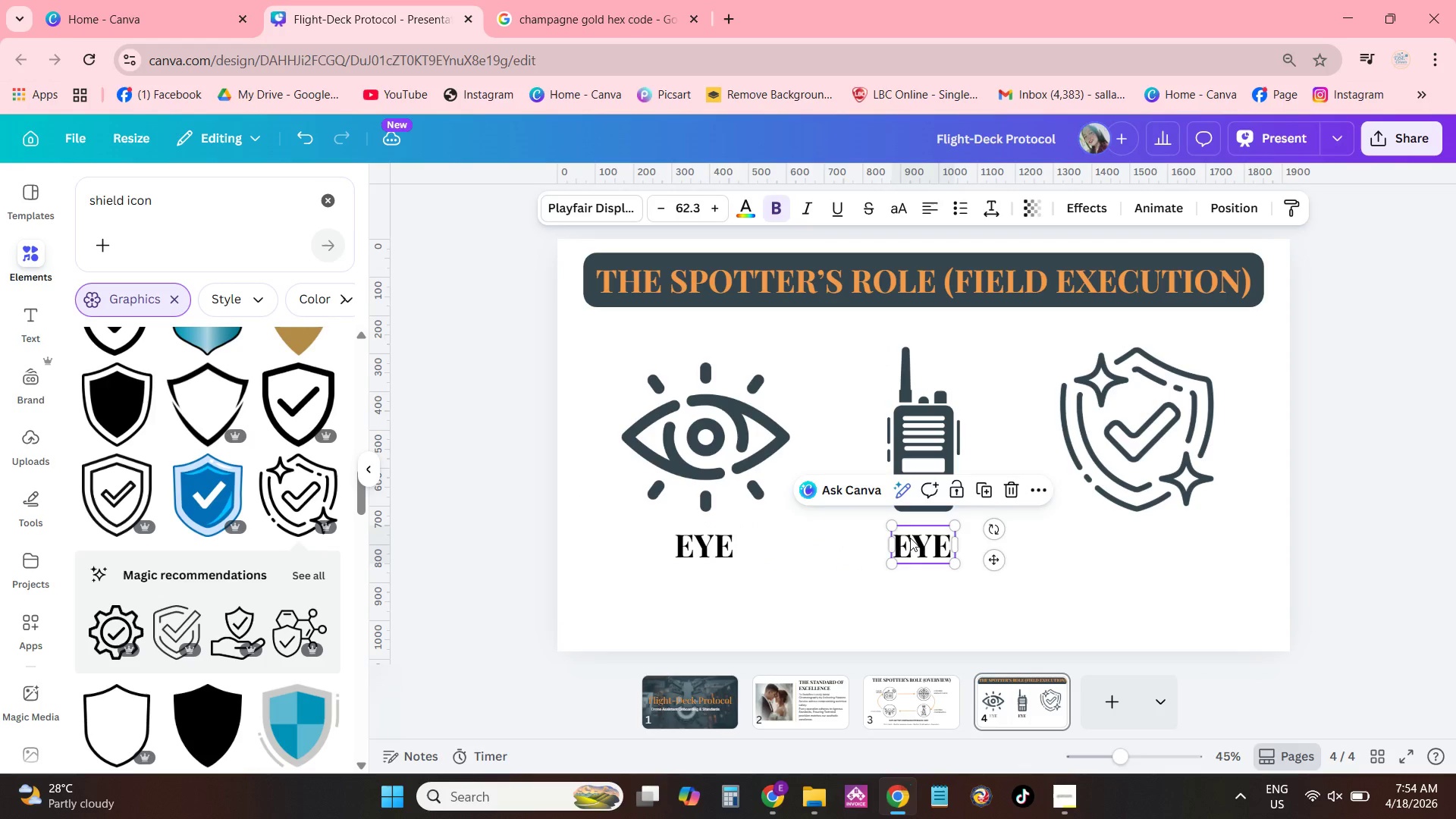 
left_click([910, 538])
 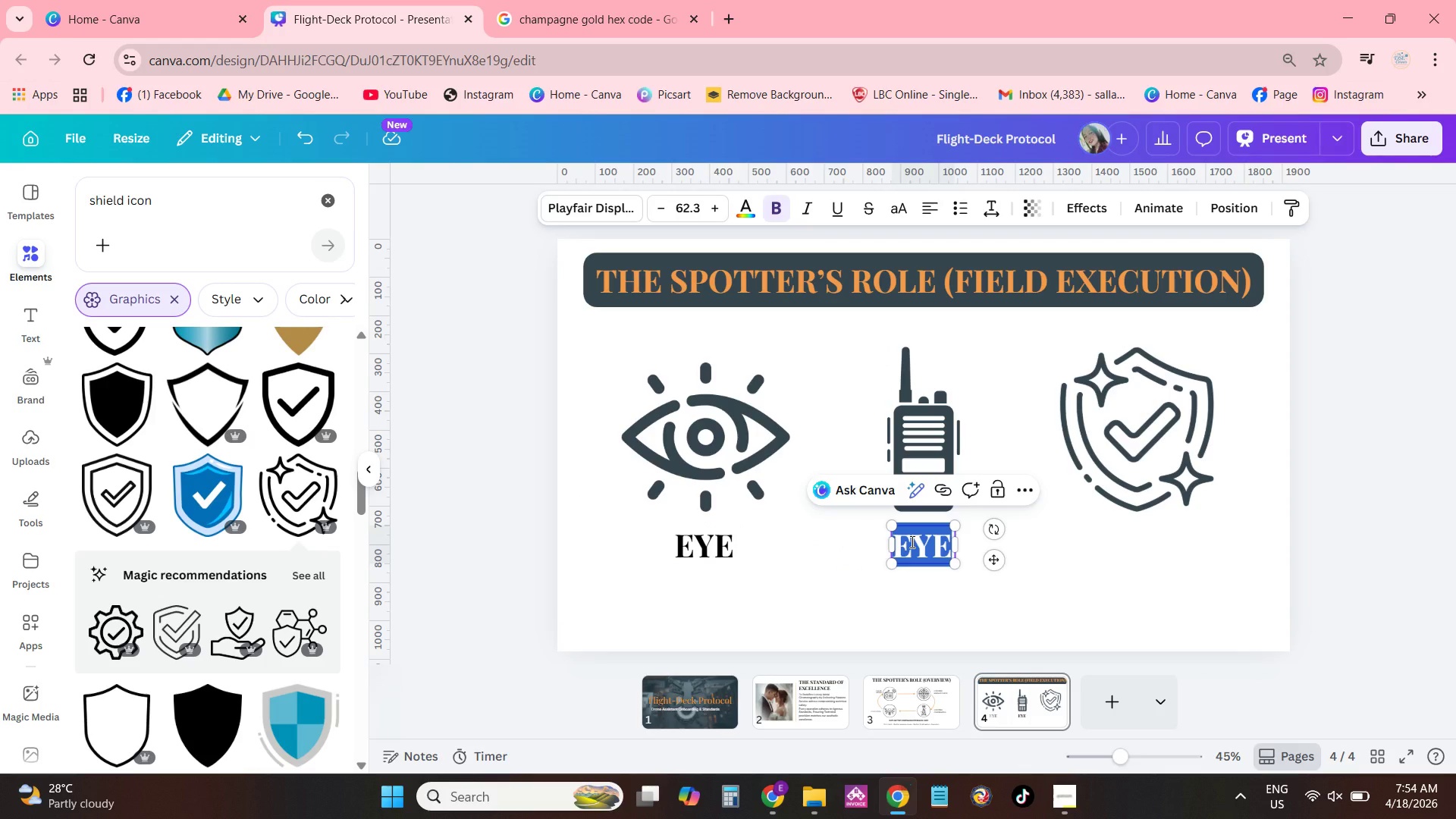 
type(WALKI)
key(Backspace)
key(Backspace)
key(Backspace)
type(LKIE=[NumLock][NumLock][NumLock][NumLock])
key(Backspace)
type(-TALKIE)
 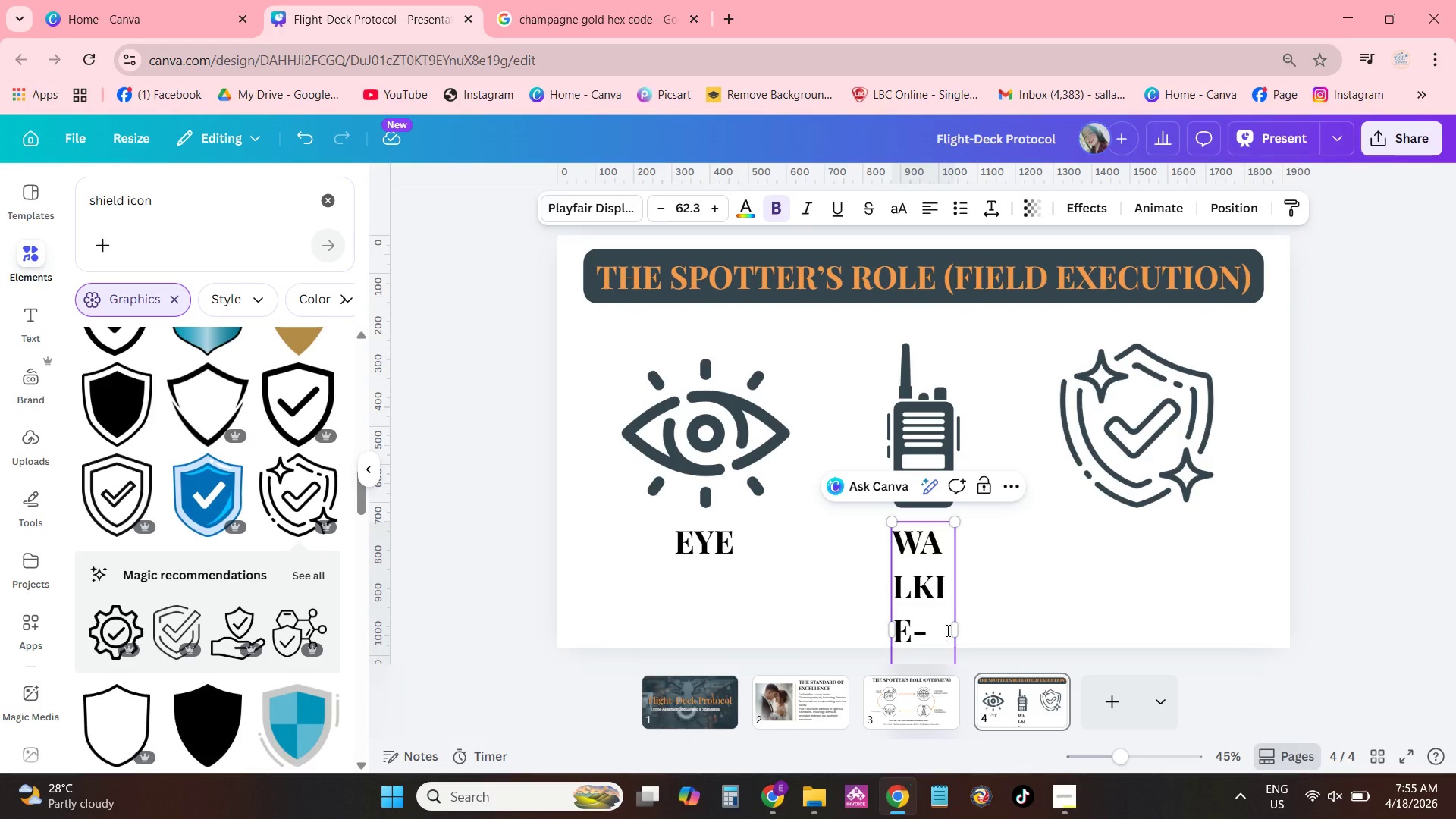 
left_click_drag(start_coordinate=[957, 632], to_coordinate=[1153, 557])
 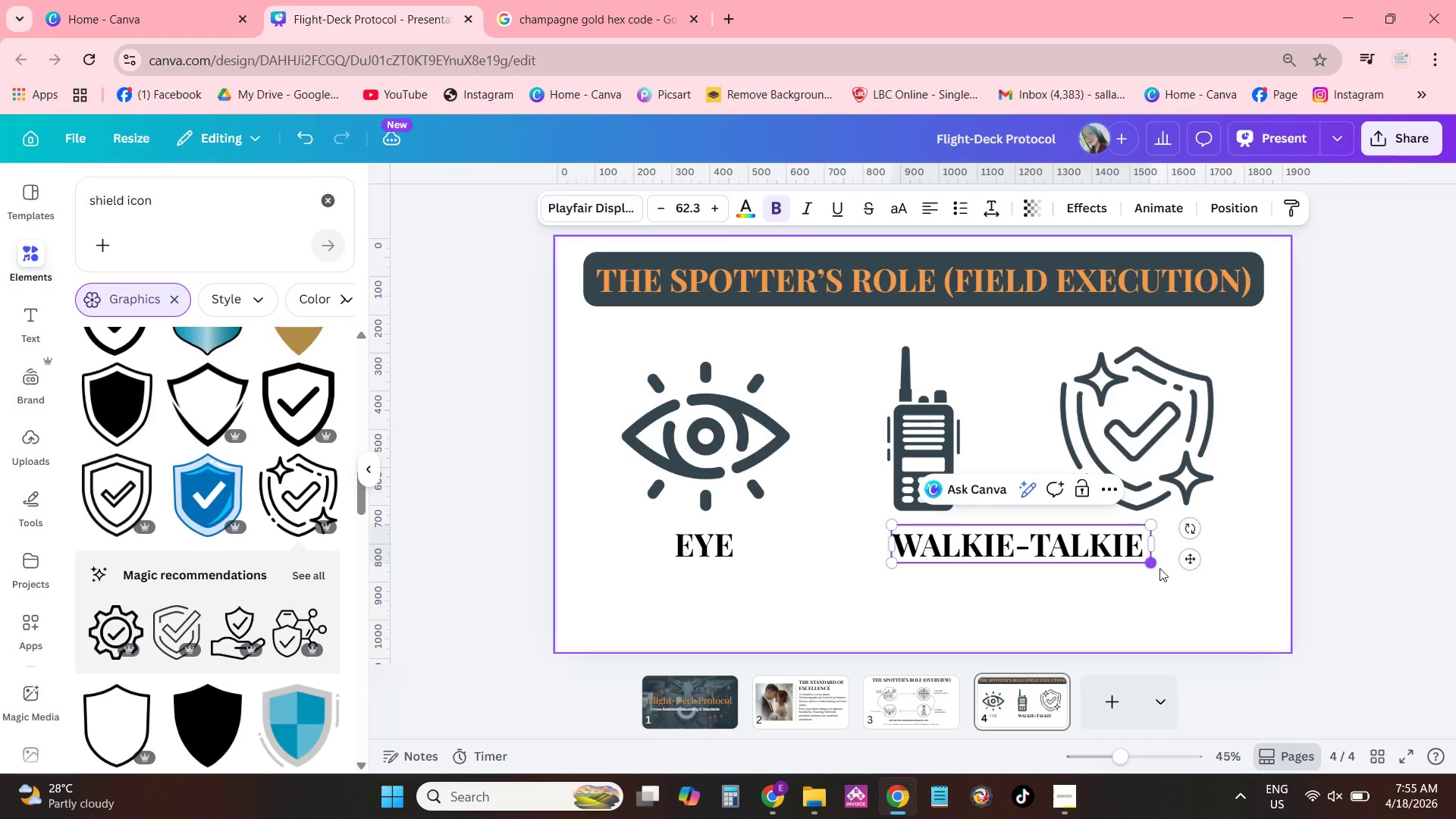 
left_click([1160, 568])
 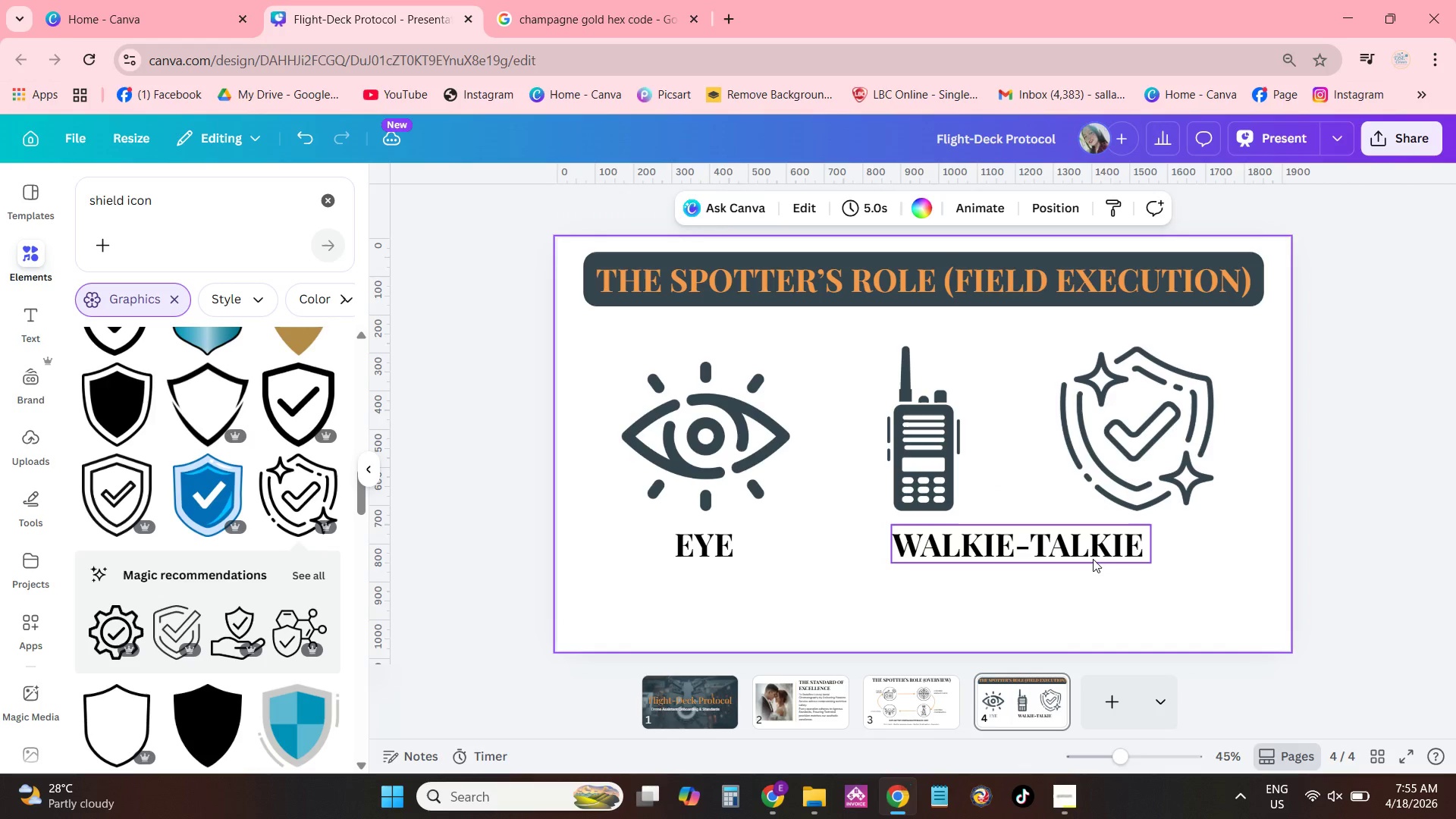 
left_click_drag(start_coordinate=[1093, 559], to_coordinate=[1027, 555])
 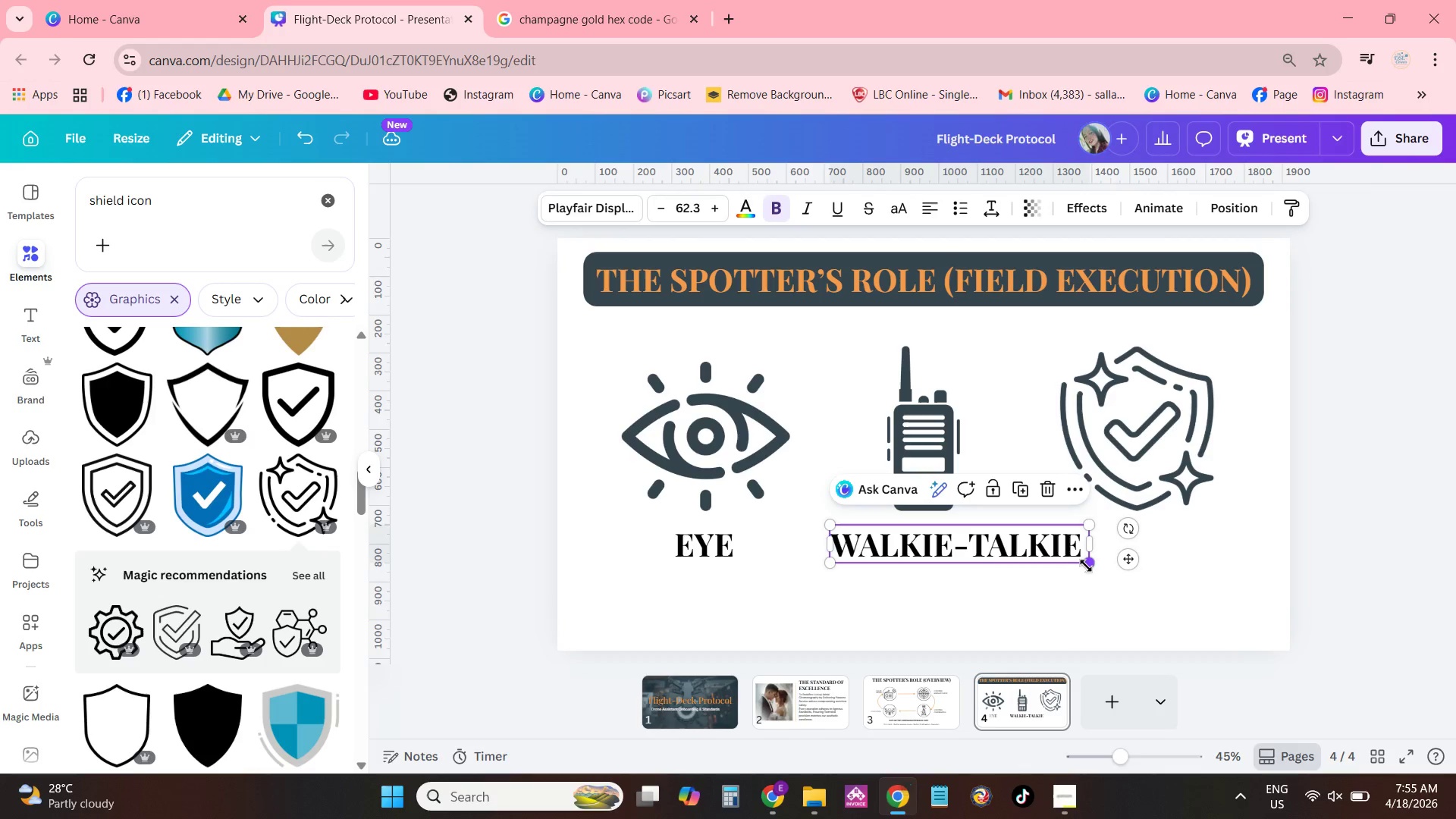 
left_click_drag(start_coordinate=[1086, 566], to_coordinate=[1032, 554])
 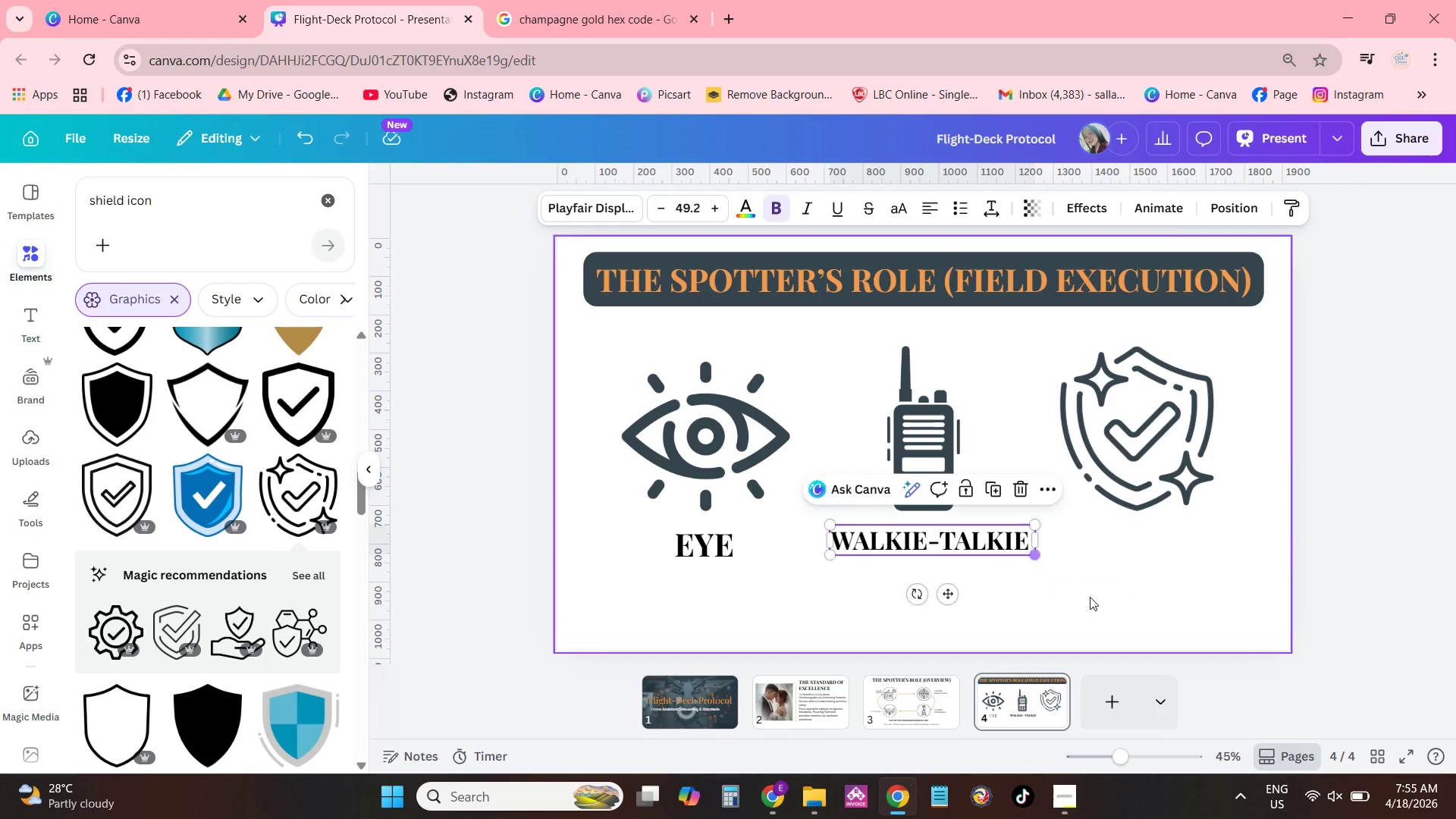 
left_click_drag(start_coordinate=[1090, 598], to_coordinate=[1085, 598])
 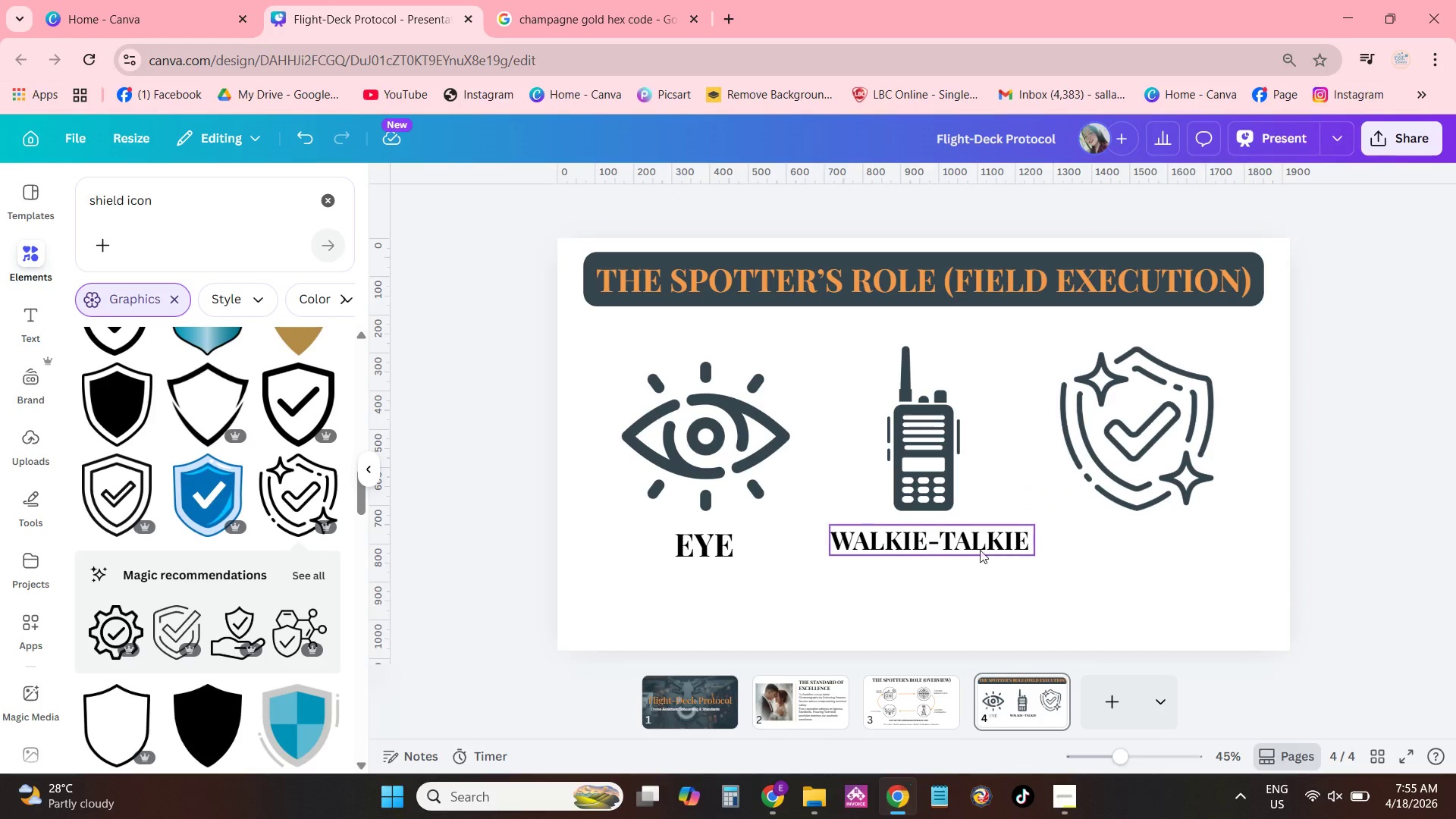 
left_click_drag(start_coordinate=[974, 546], to_coordinate=[960, 541])
 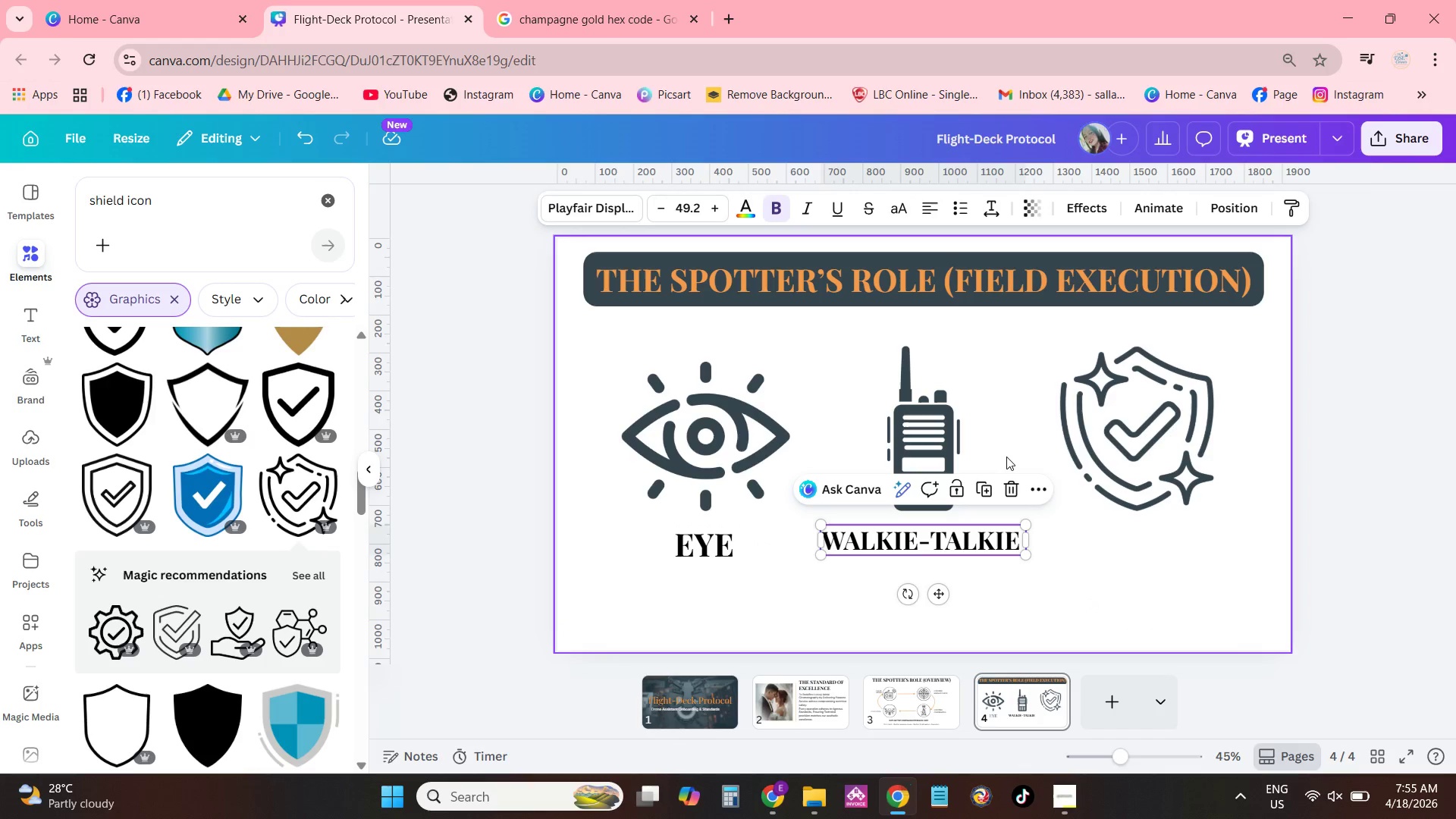 
left_click([983, 482])
 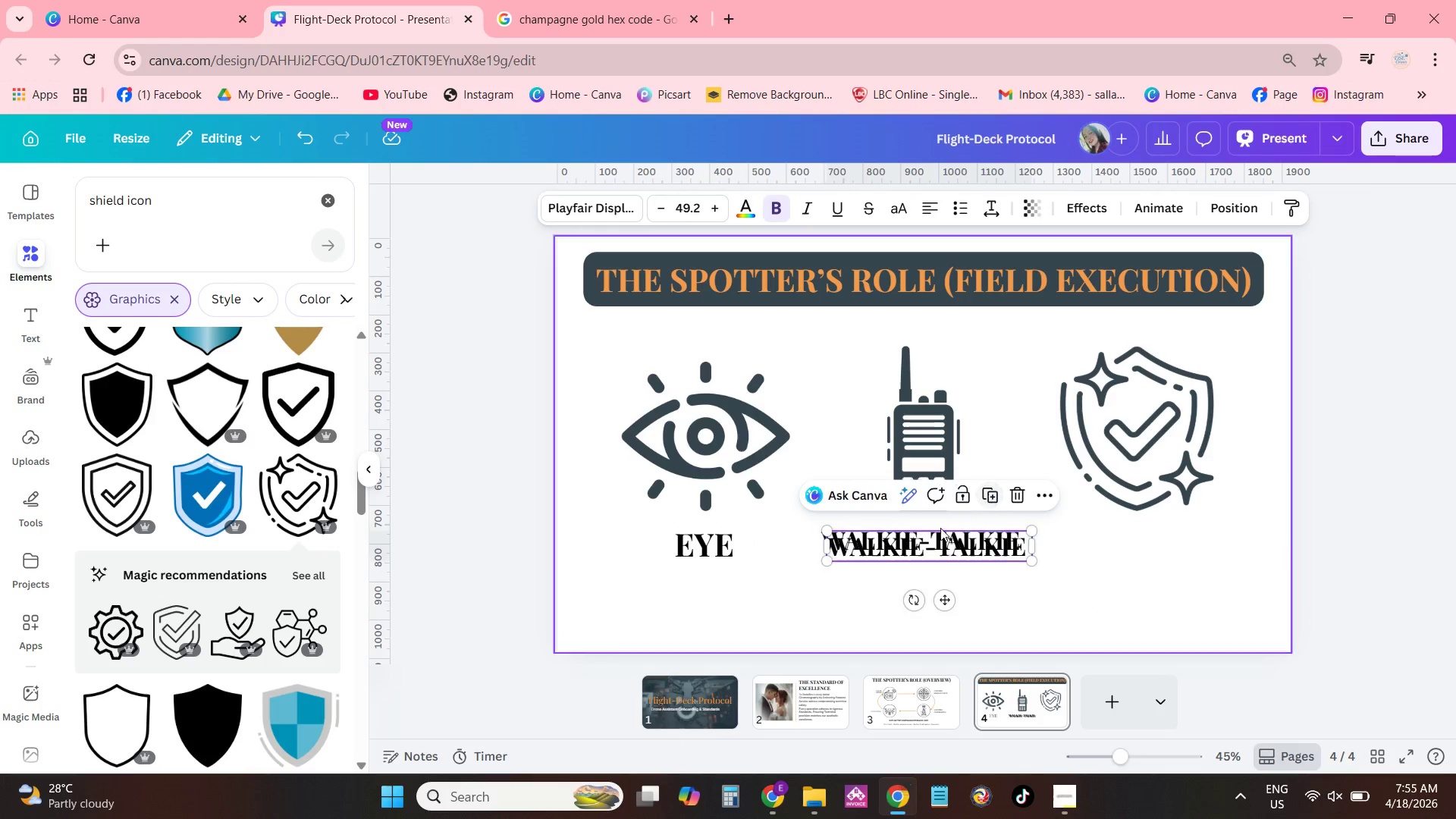 
left_click_drag(start_coordinate=[933, 535], to_coordinate=[1155, 523])
 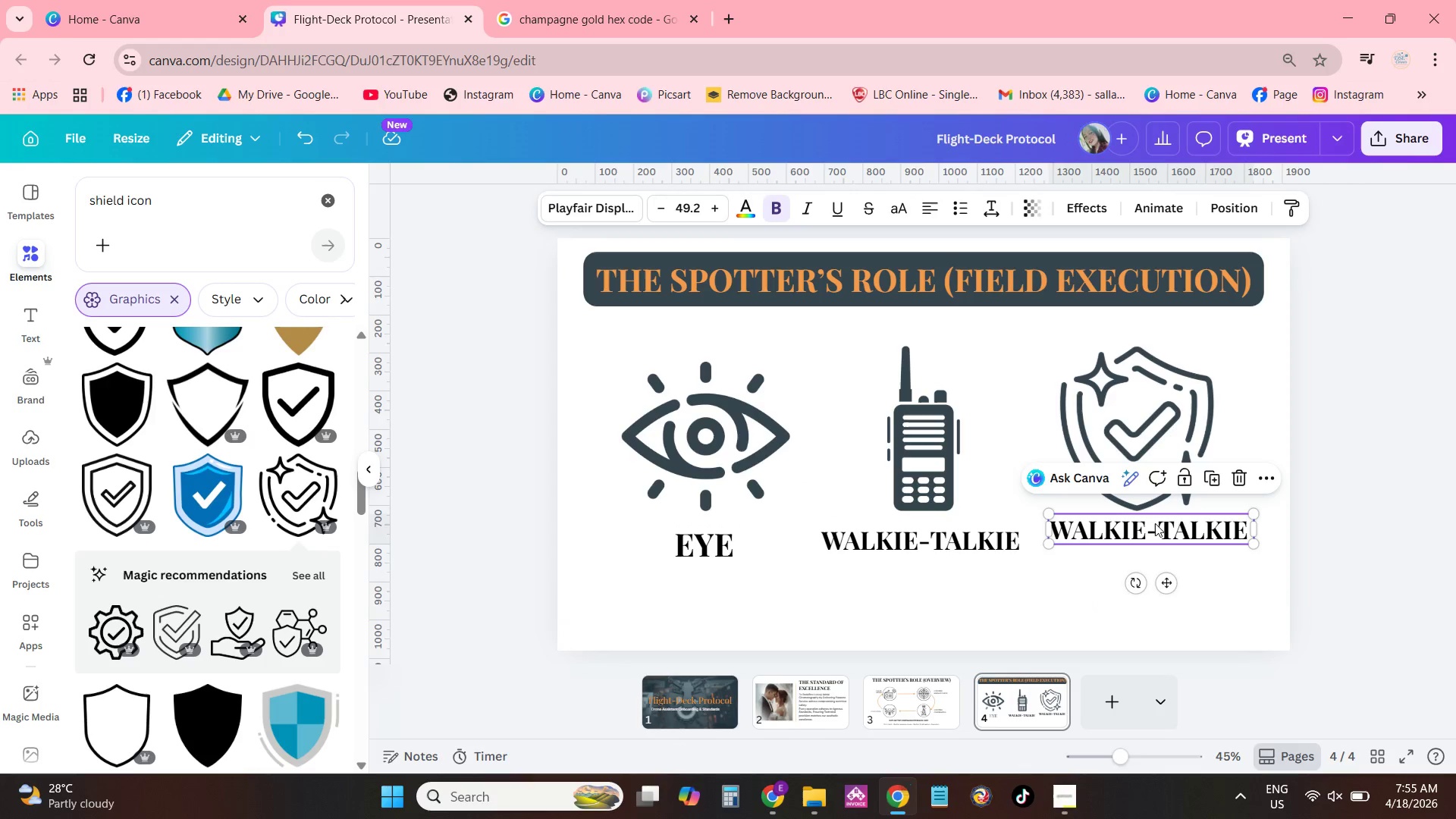 
left_click([1155, 523])
 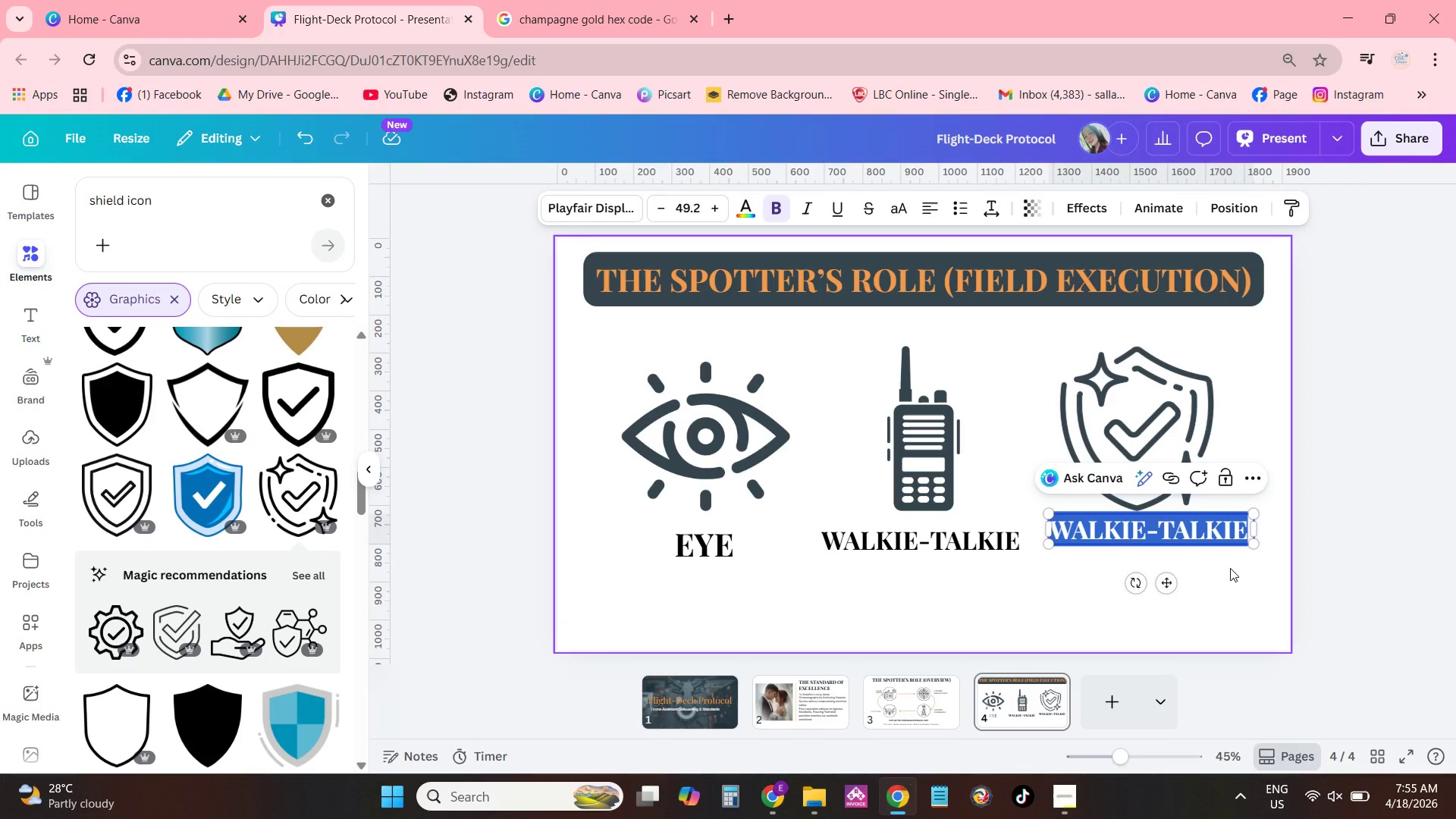 
type(SHIELD)
 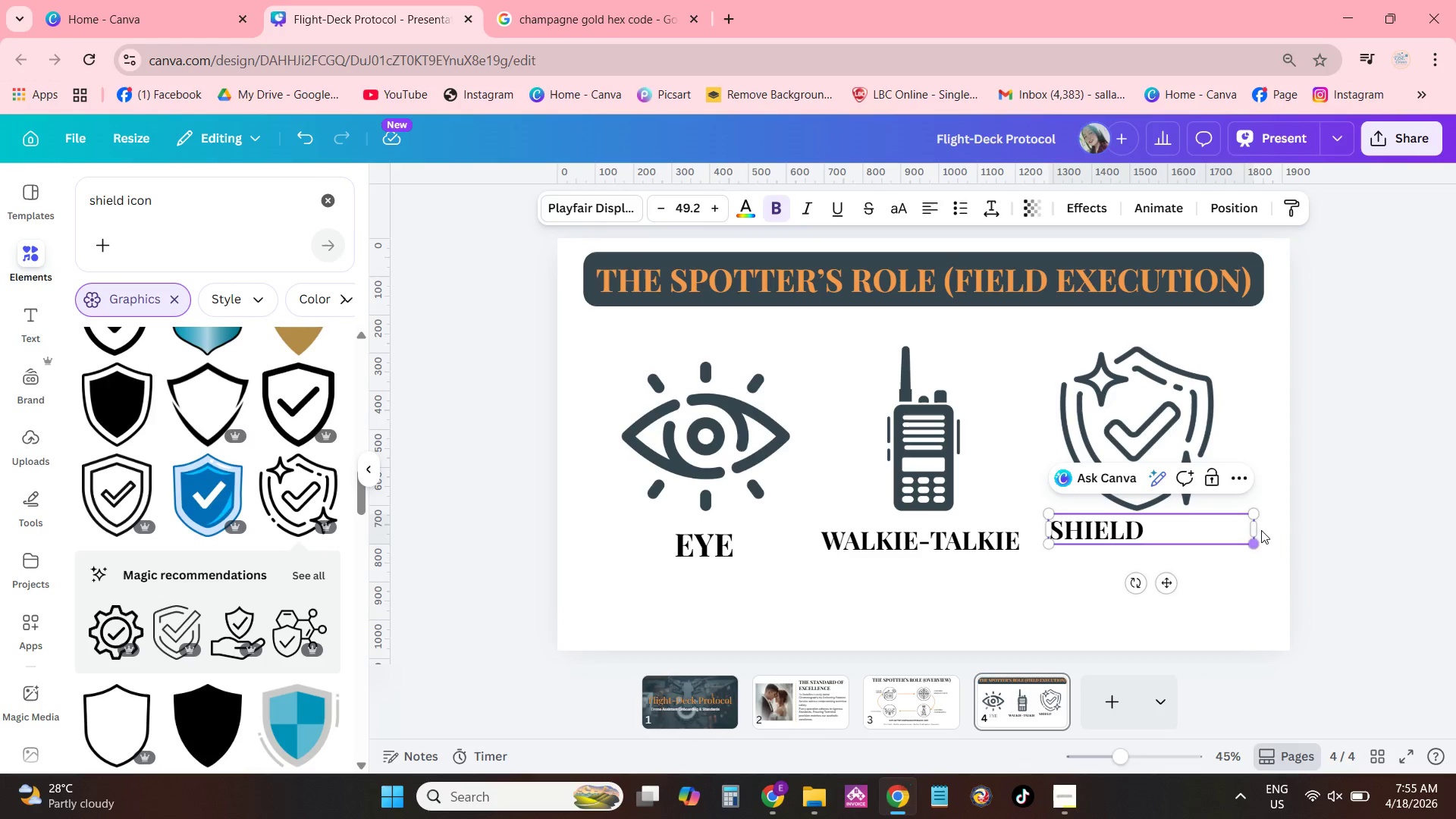 
left_click_drag(start_coordinate=[1262, 527], to_coordinate=[1164, 541])
 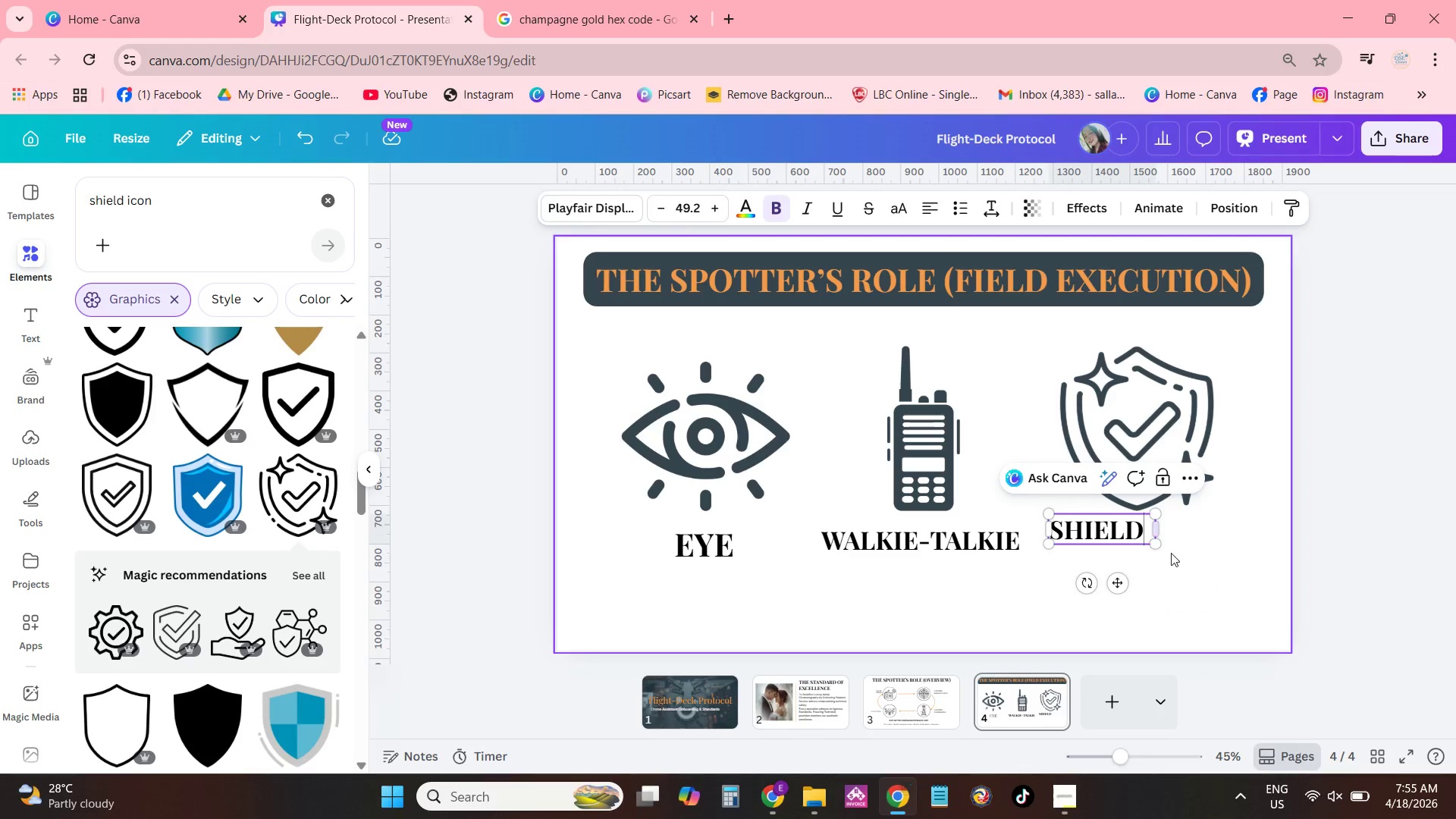 
left_click([1172, 553])
 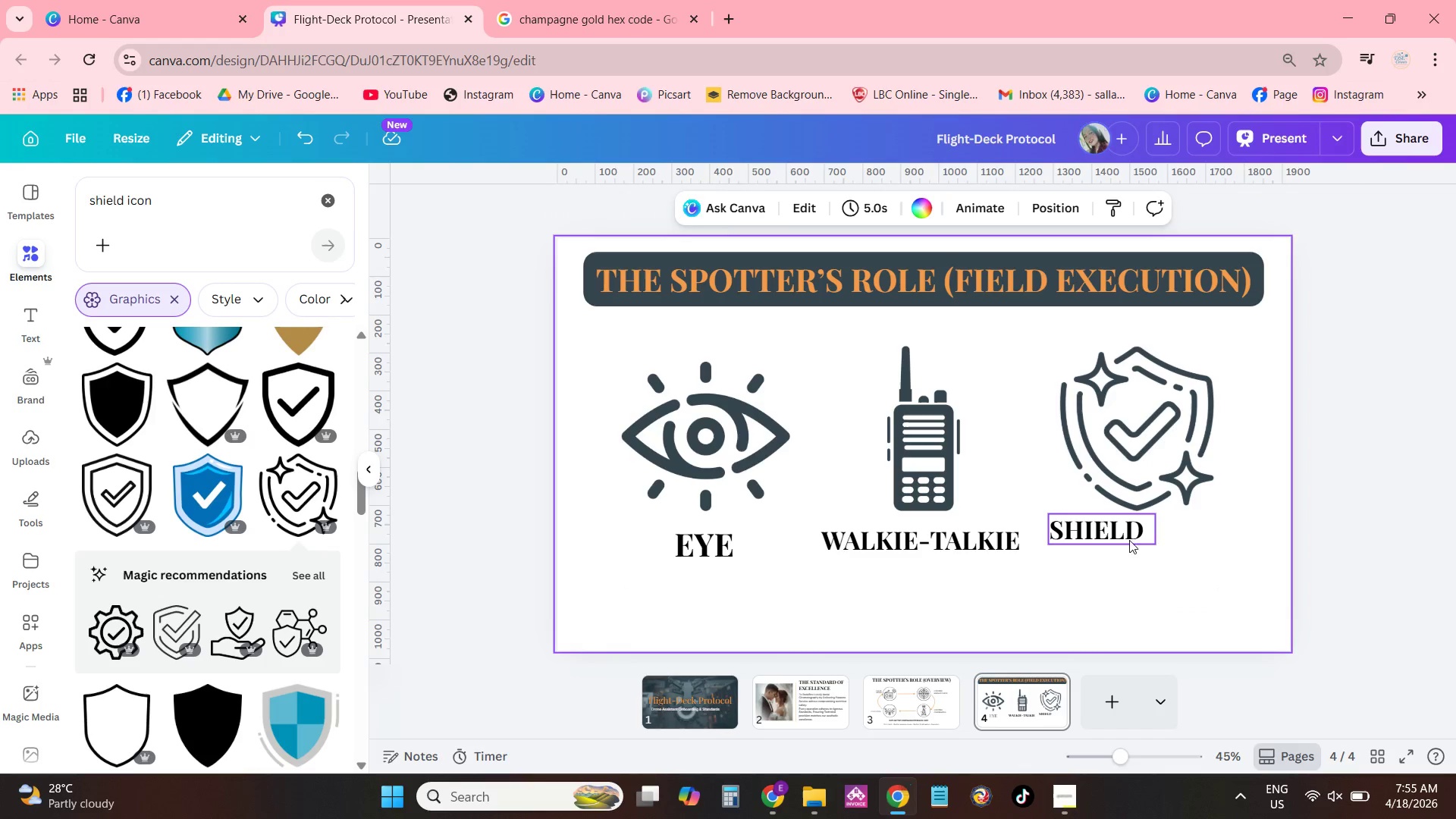 
left_click_drag(start_coordinate=[1122, 533], to_coordinate=[1153, 537])
 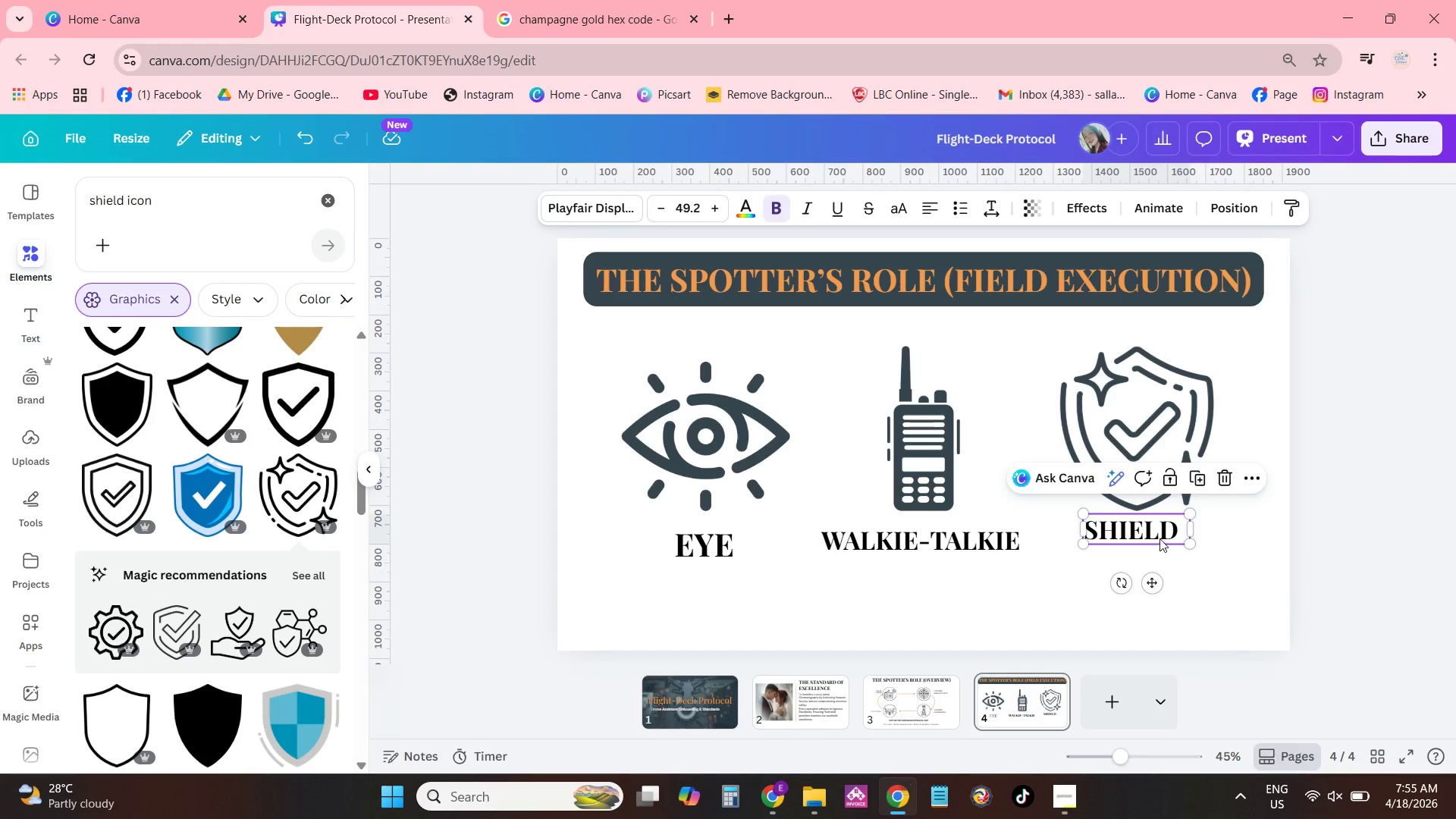 
left_click_drag(start_coordinate=[1159, 536], to_coordinate=[1159, 544])
 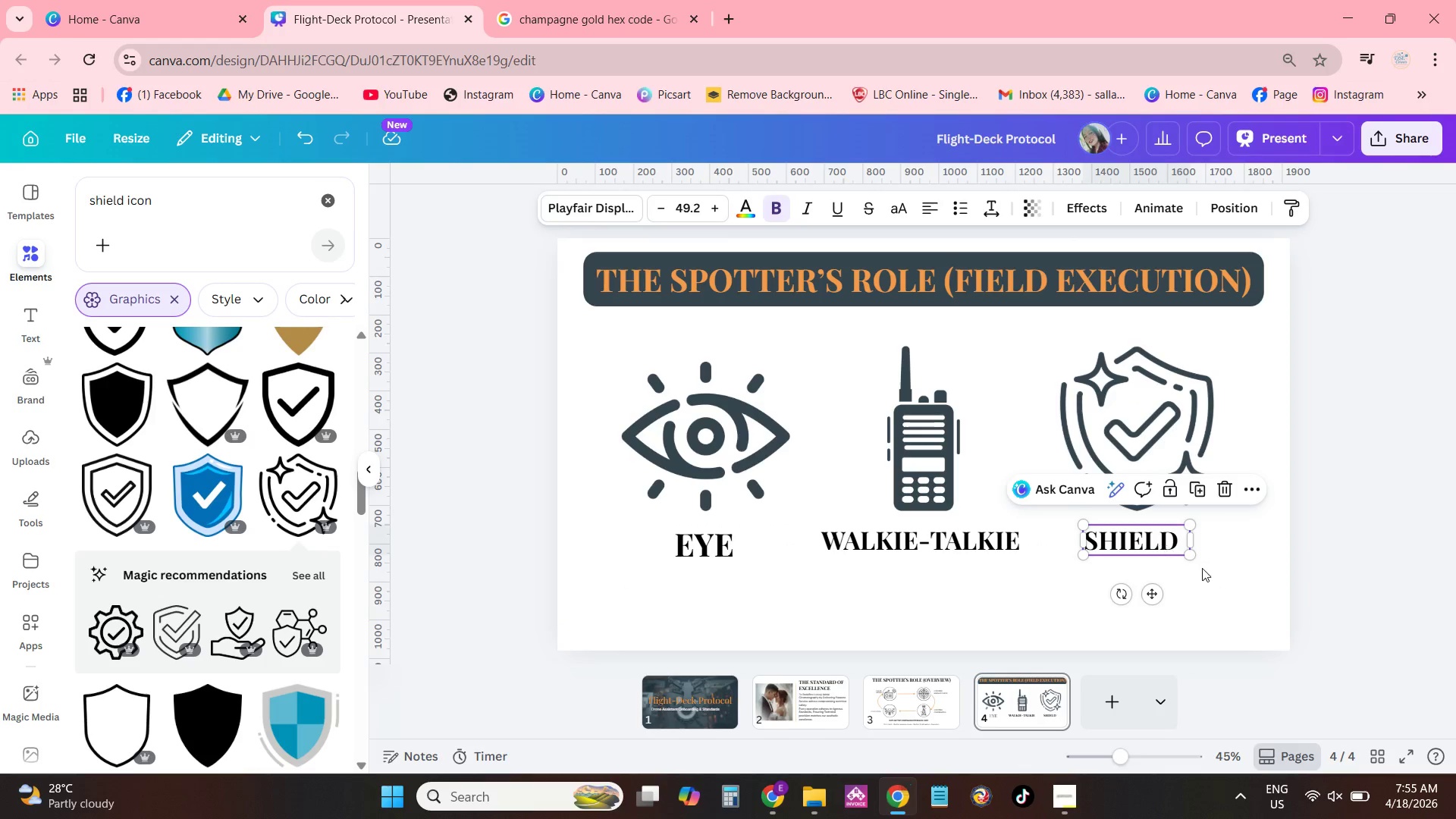 
left_click([1205, 570])
 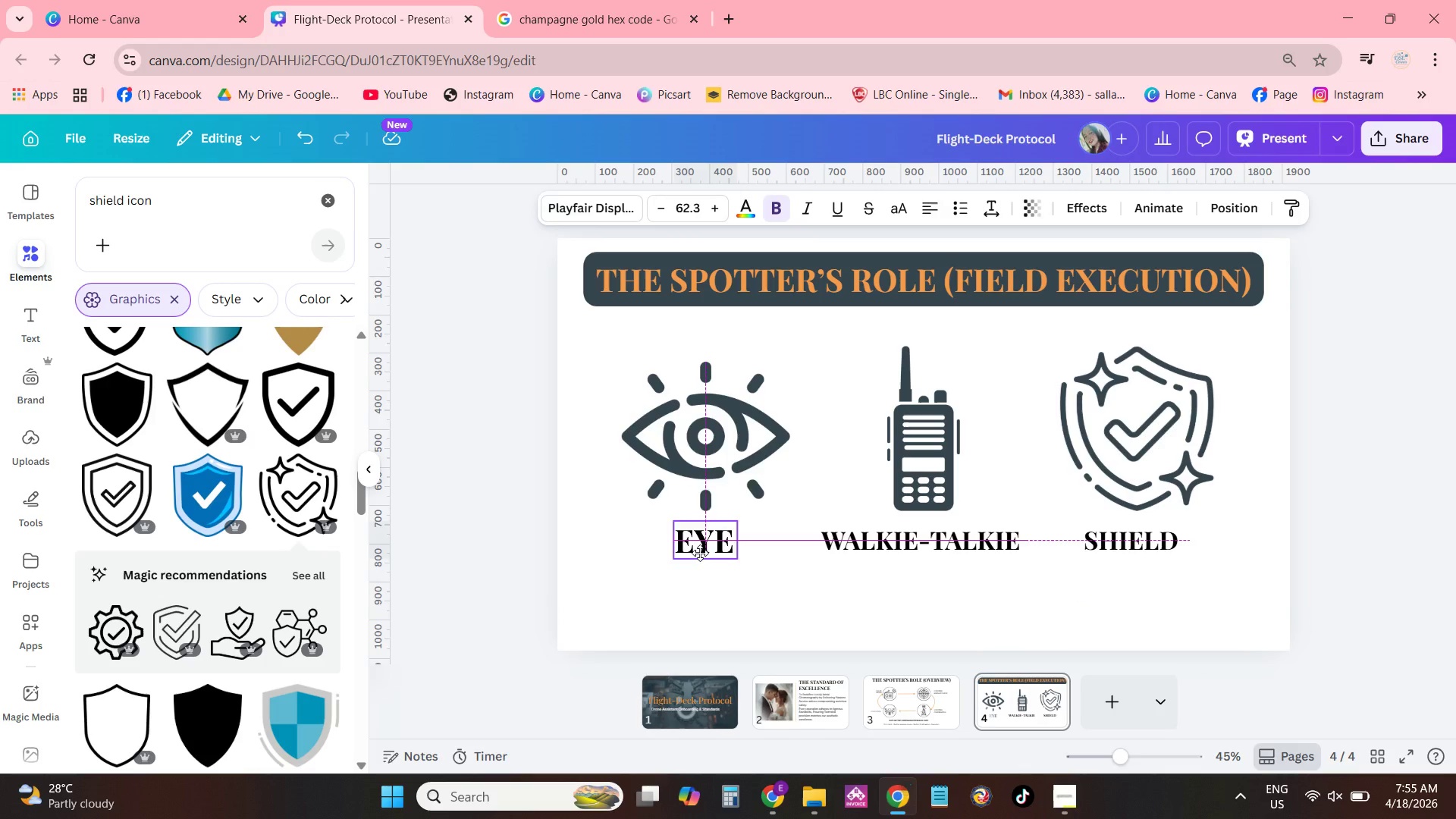 
left_click_drag(start_coordinate=[926, 549], to_coordinate=[926, 554])
 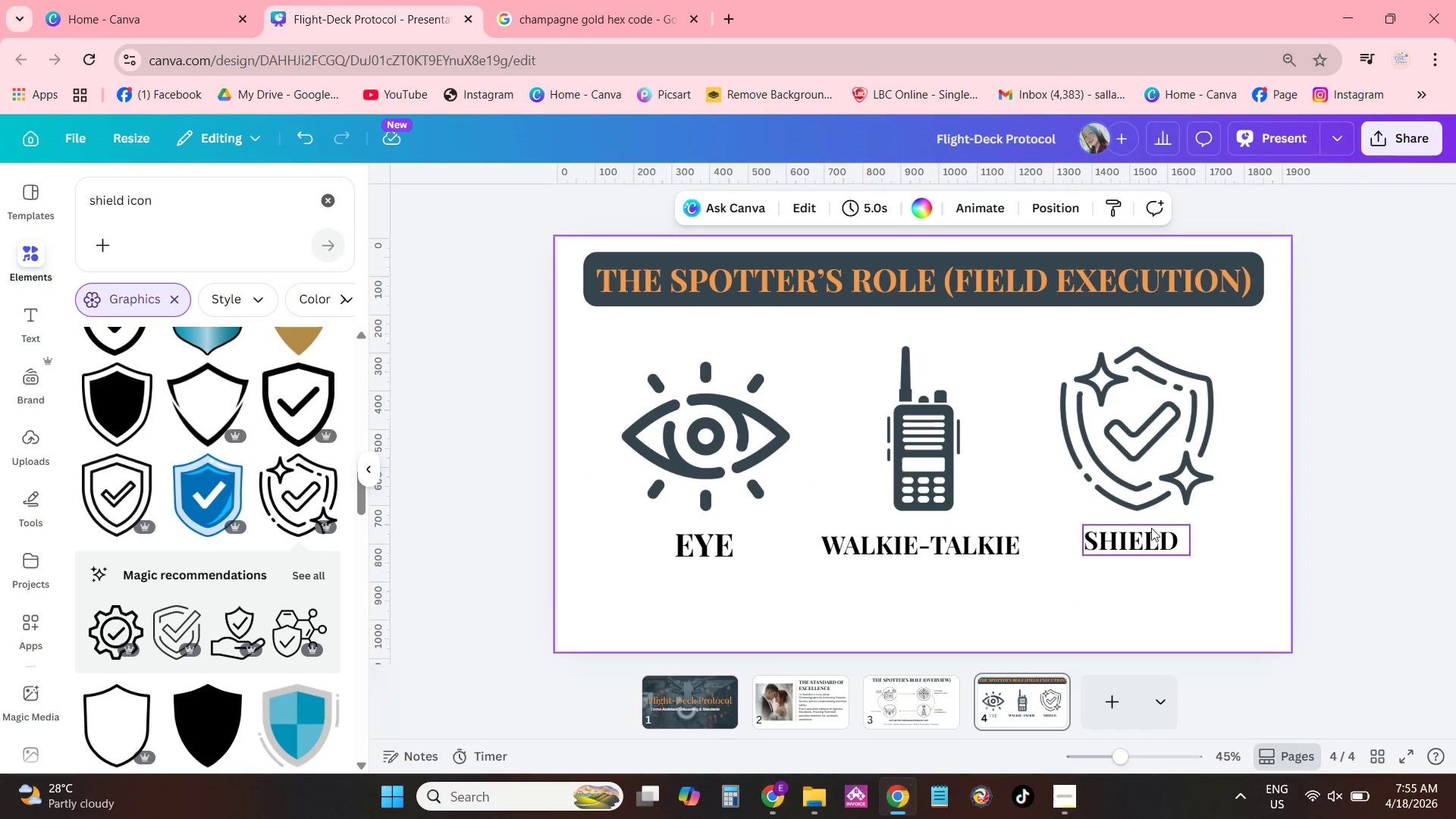 
left_click_drag(start_coordinate=[1142, 533], to_coordinate=[1141, 537])
 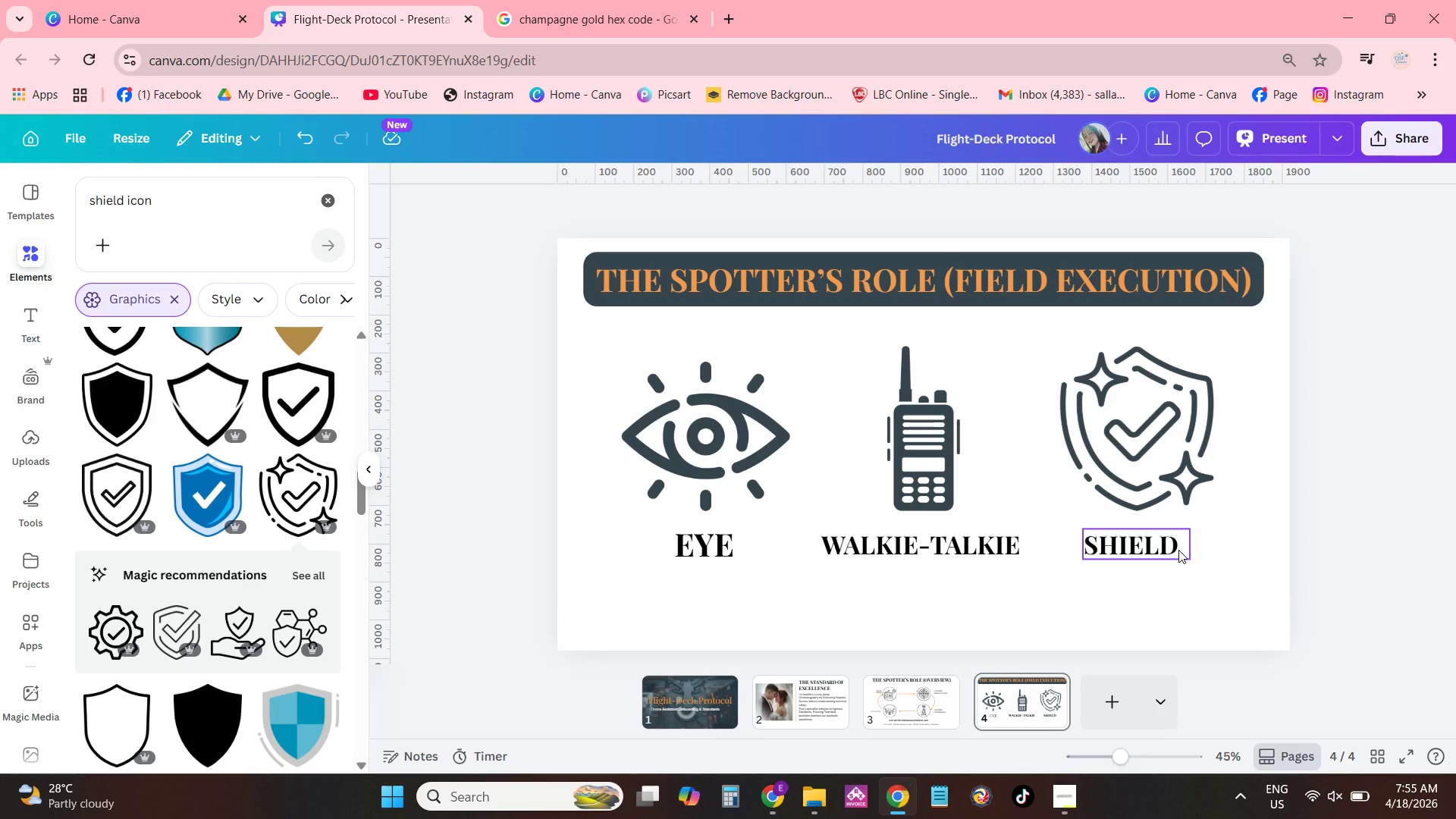 
wait(9.98)
 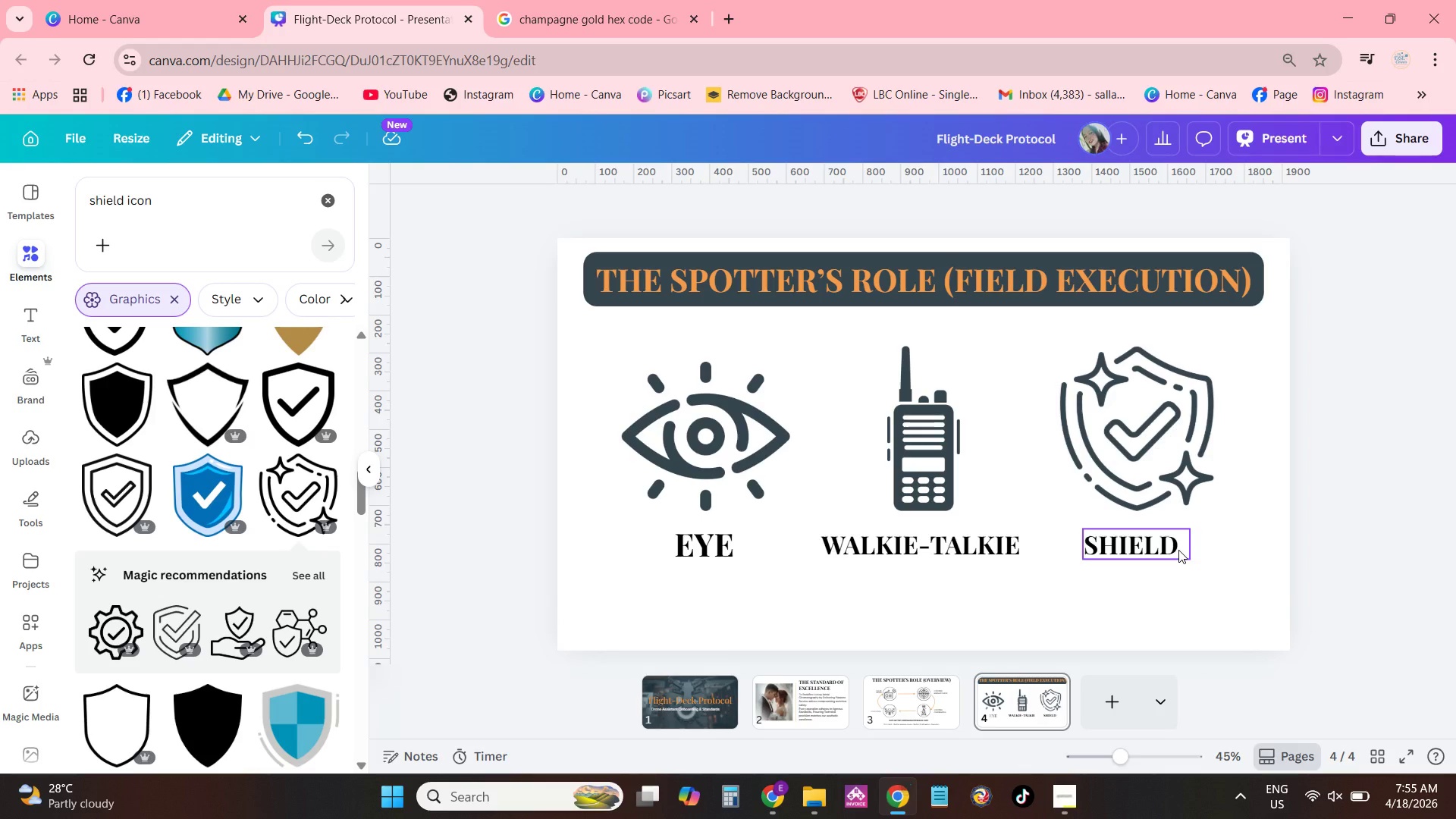 
left_click([929, 686])
 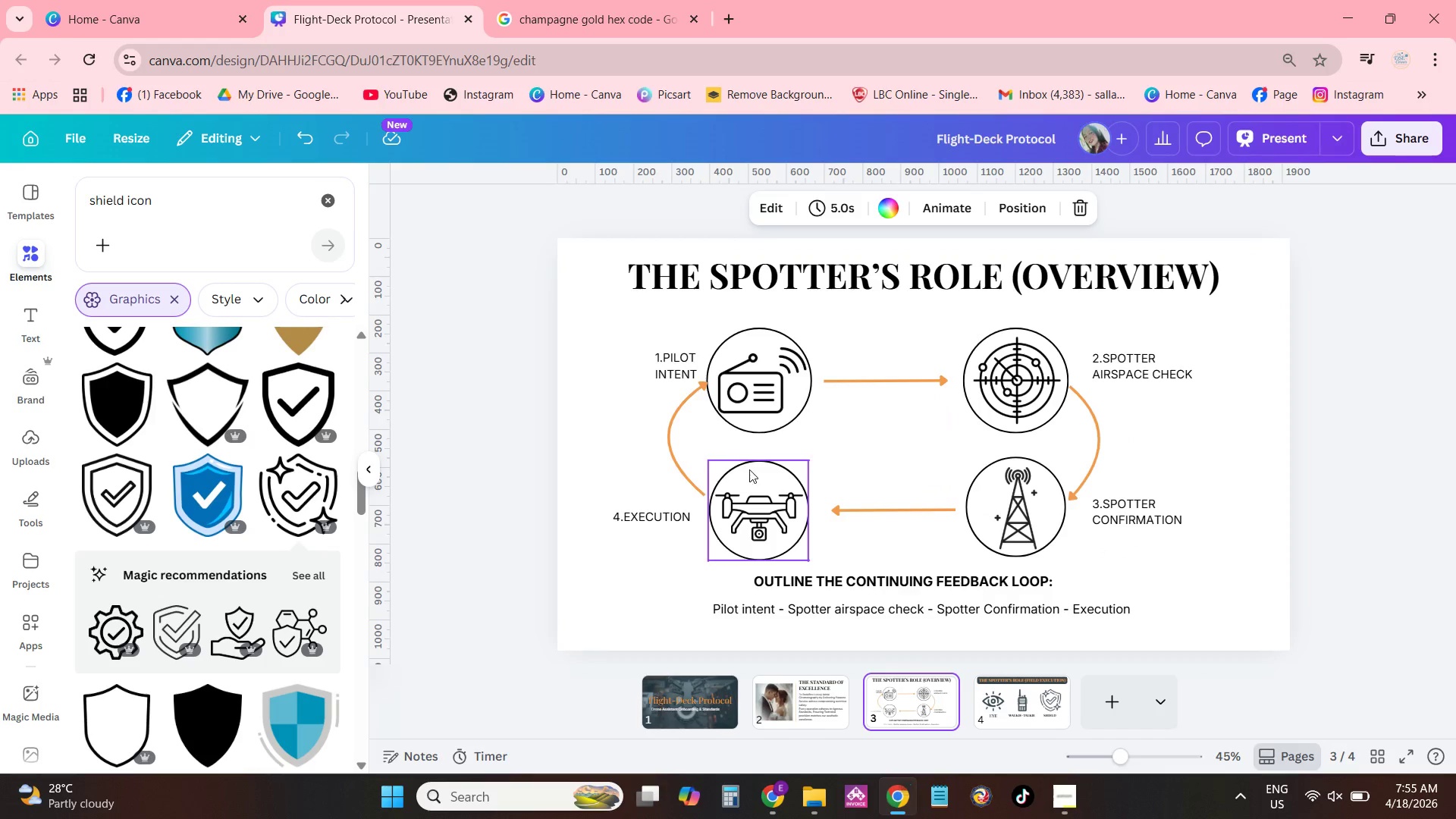 
left_click([660, 377])
 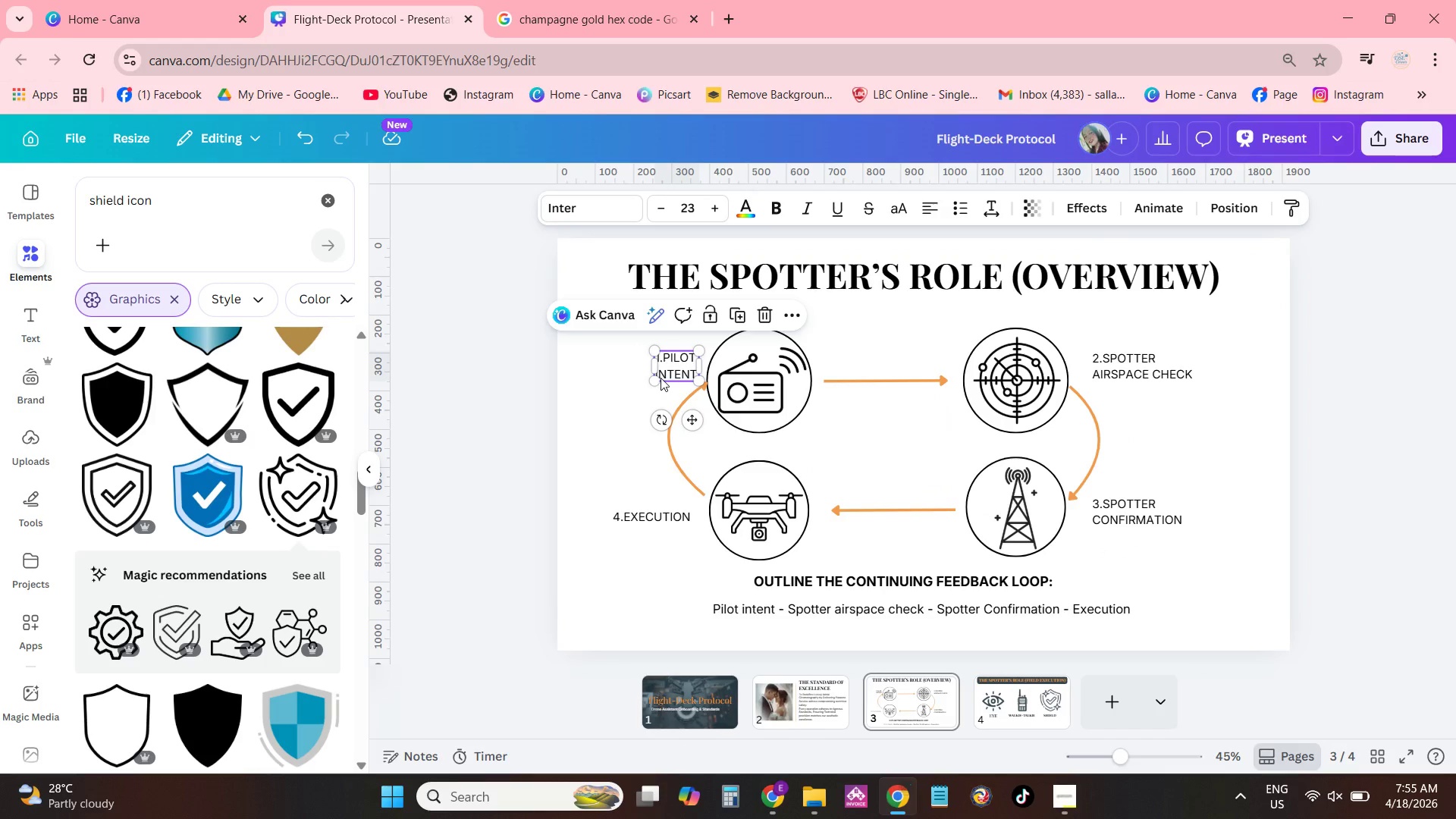 
key(Control+C)
 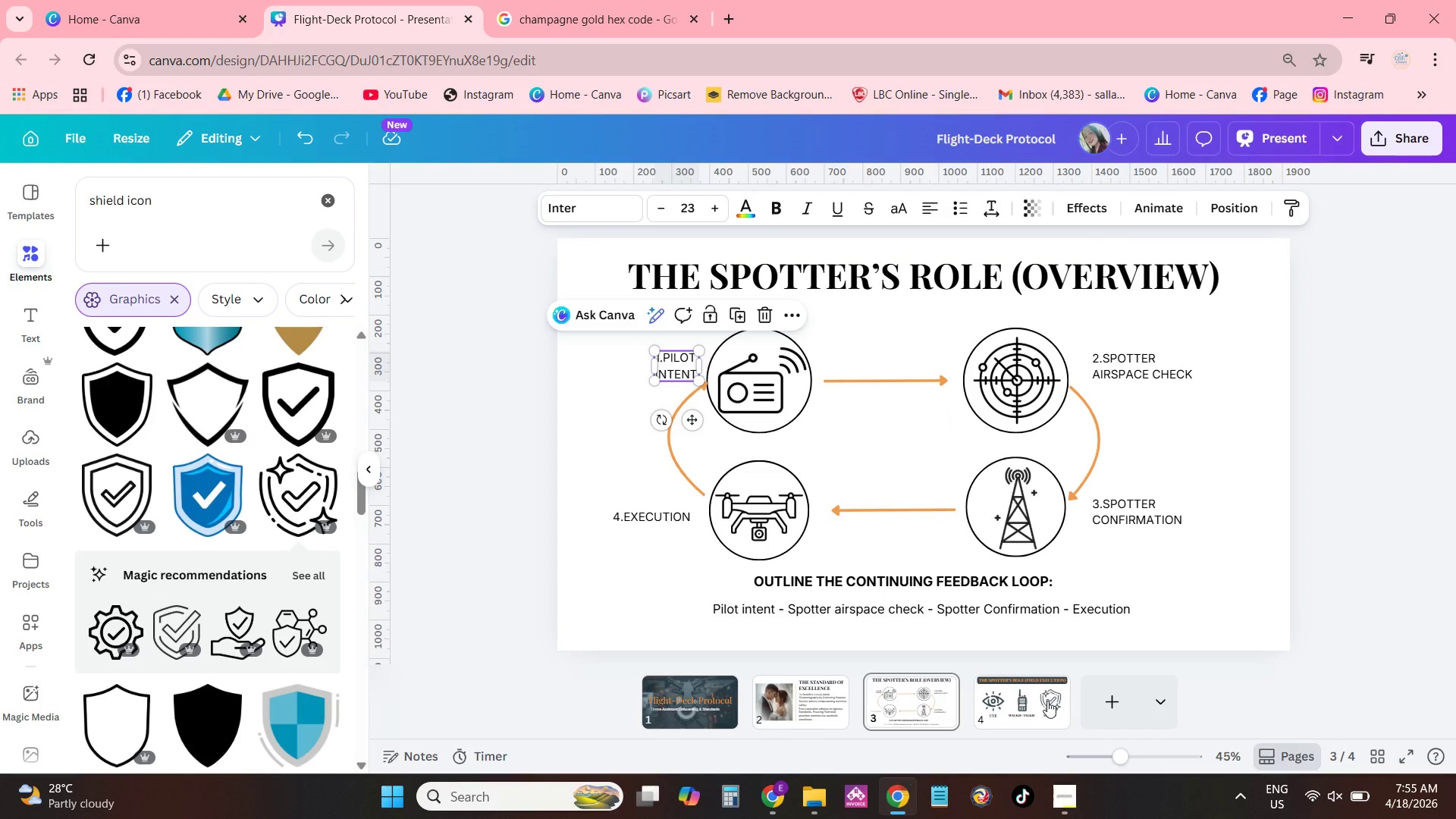 
left_click([1043, 701])
 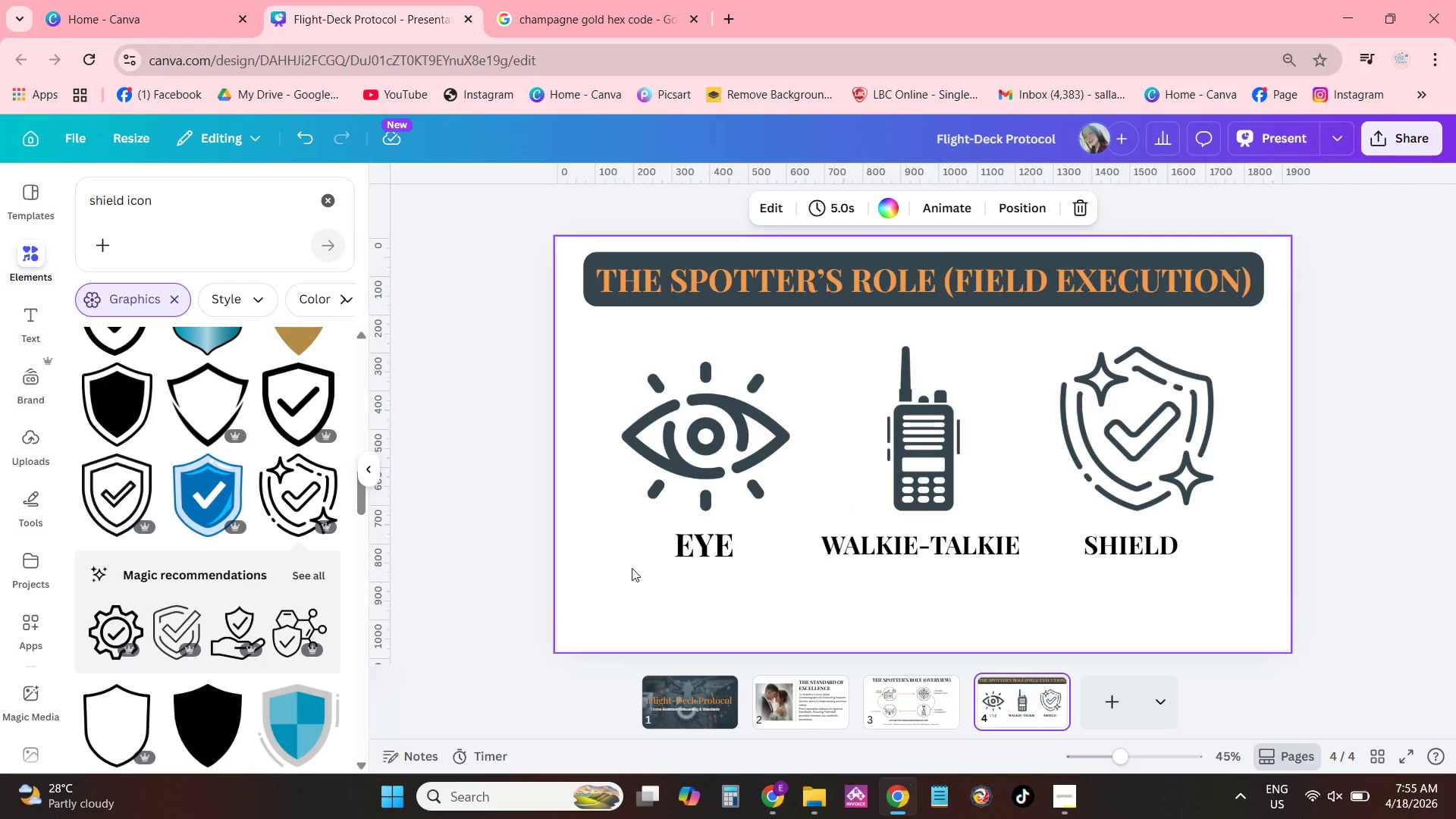 
key(Control+ControlLeft)
 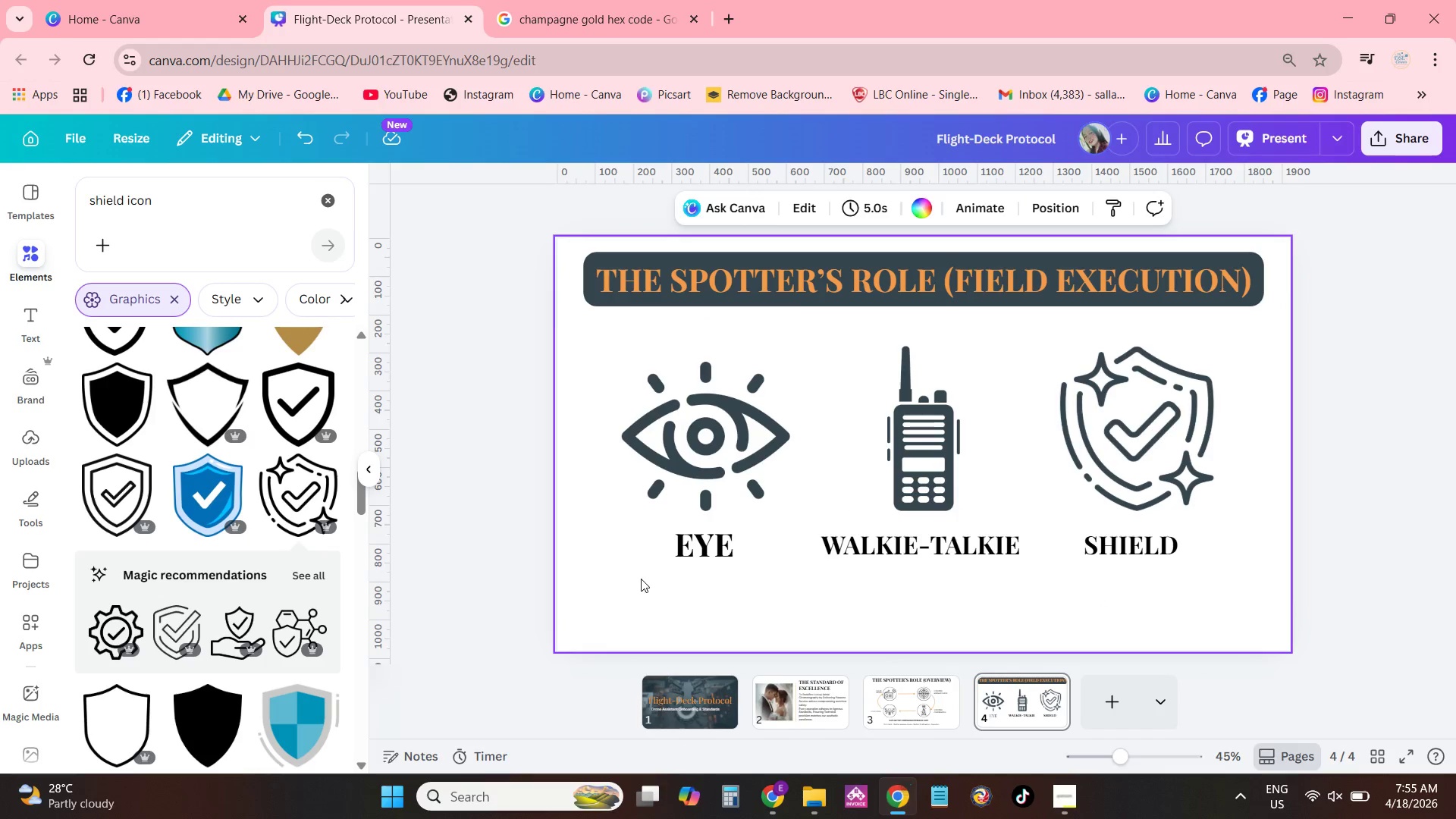 
key(Control+V)
 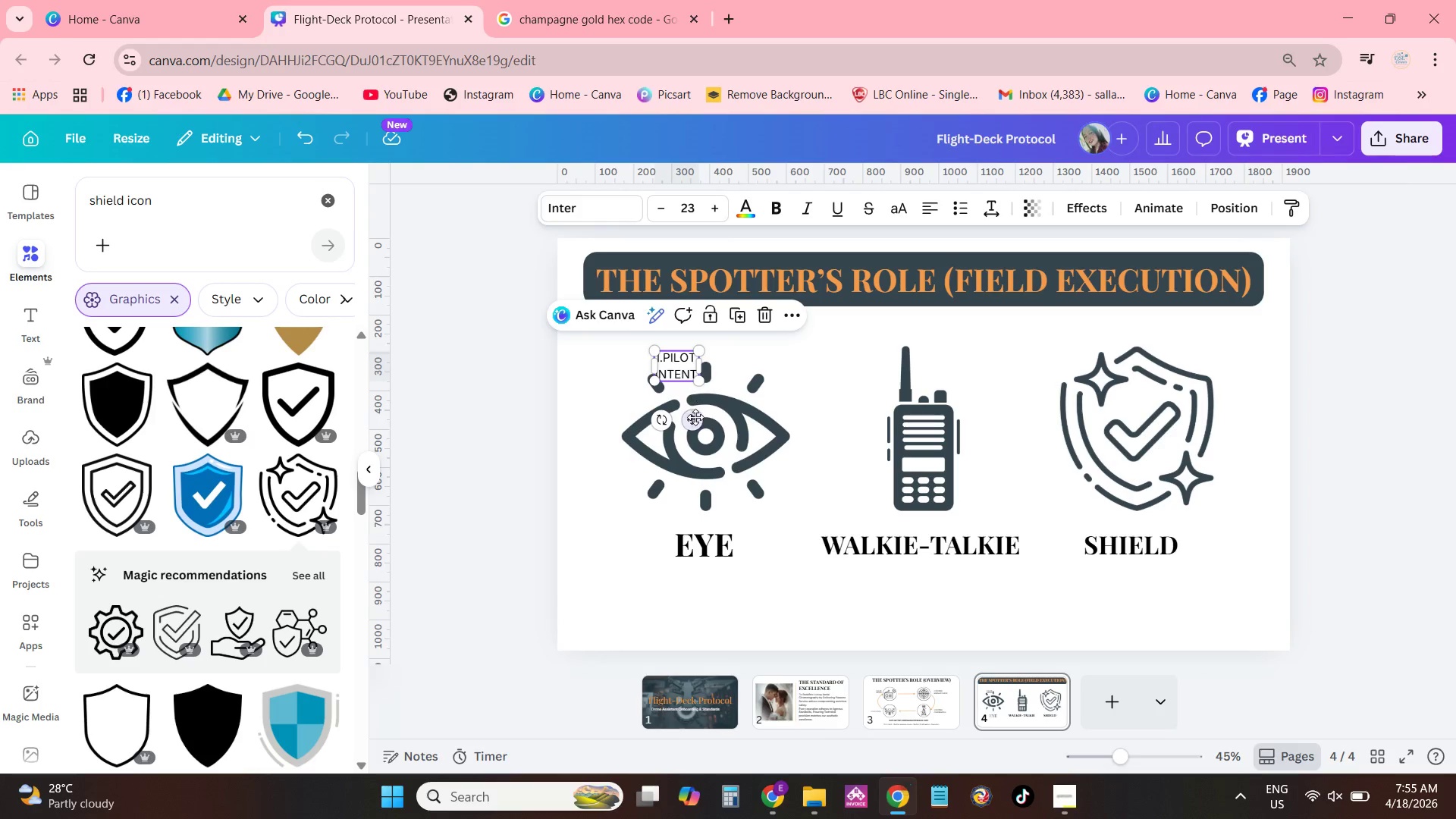 
left_click_drag(start_coordinate=[694, 419], to_coordinate=[702, 649])
 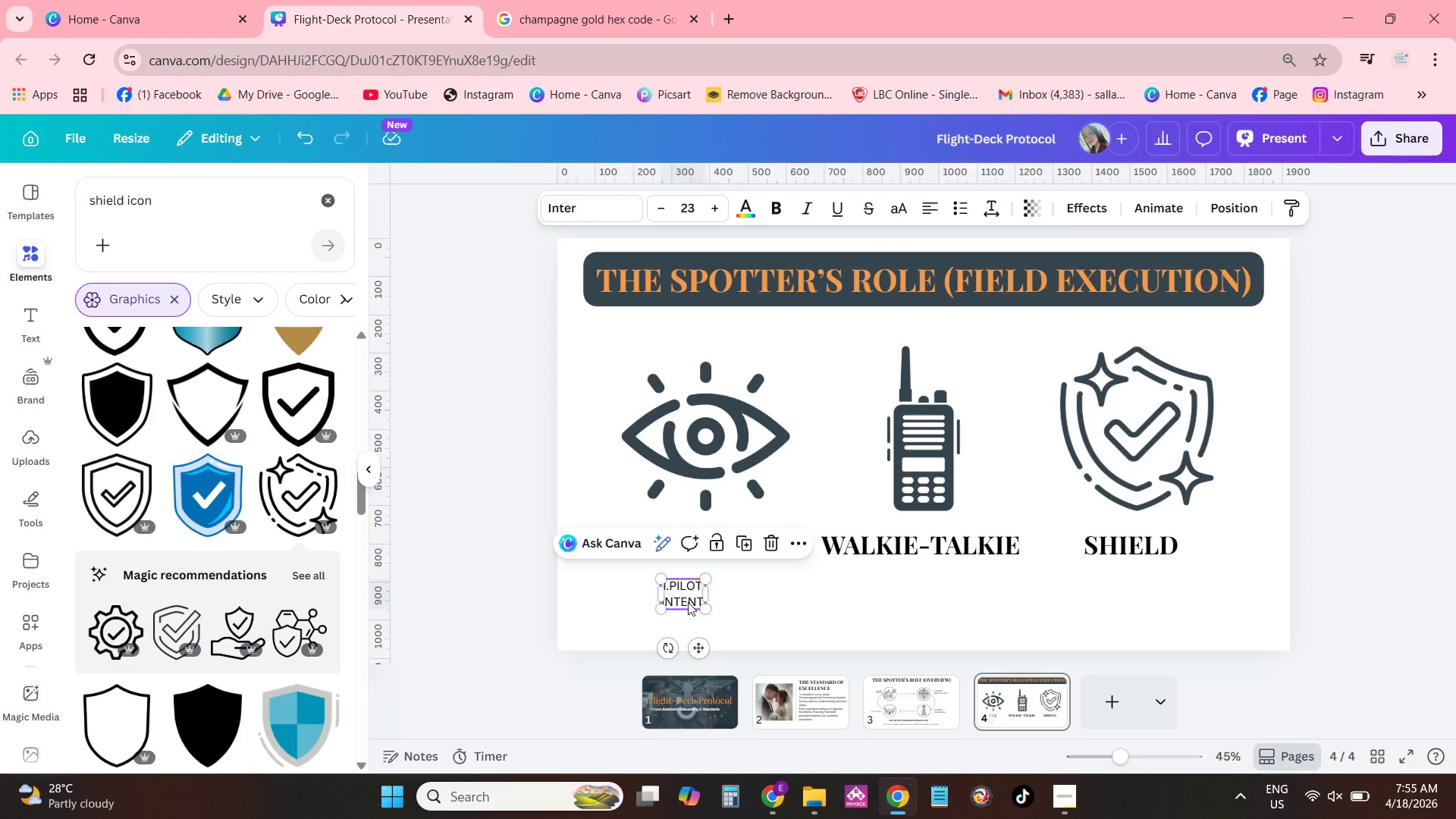 
left_click([686, 596])
 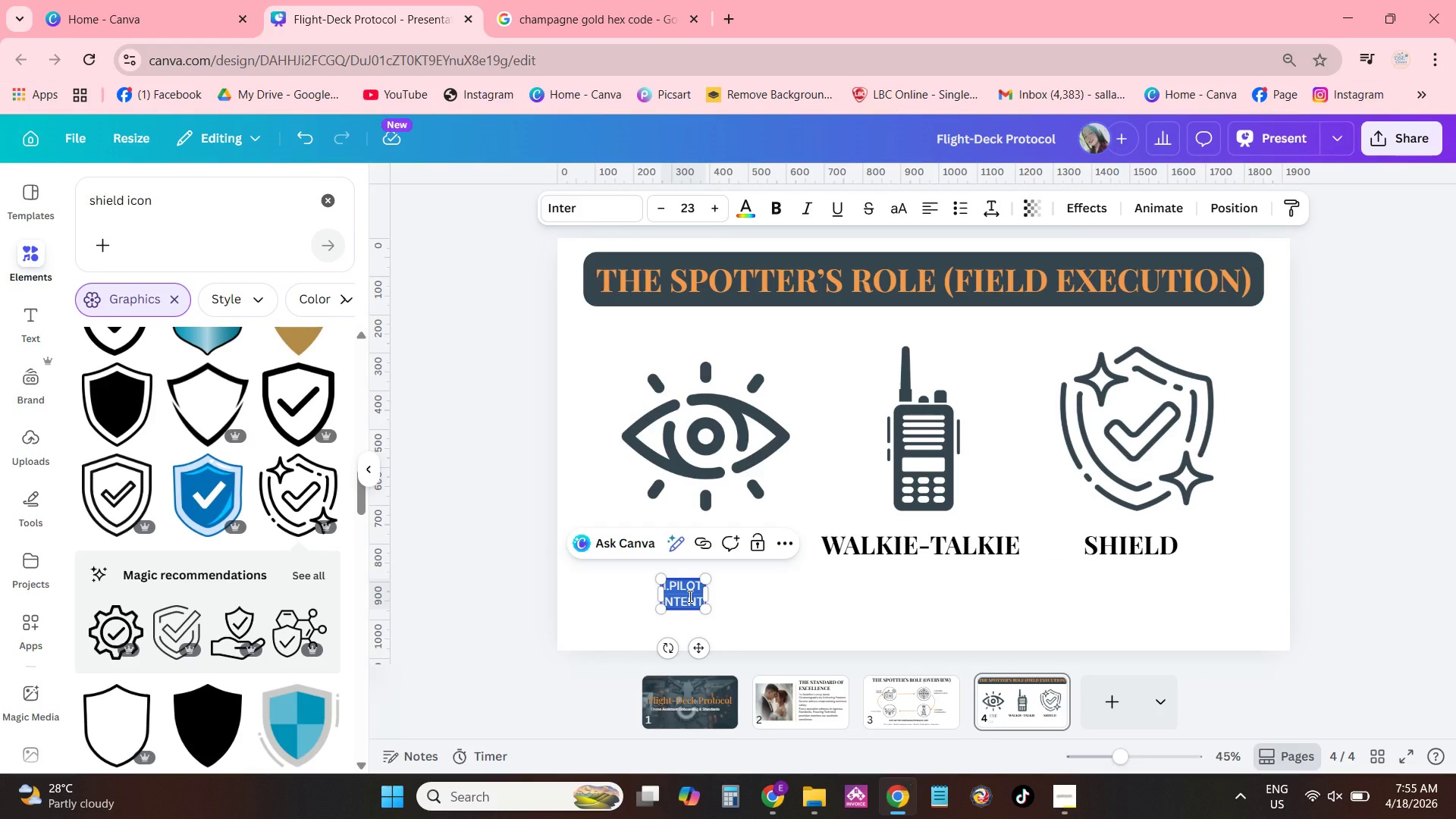 
type(MAINTANIN)
key(Backspace)
key(Backspace)
key(Backspace)
 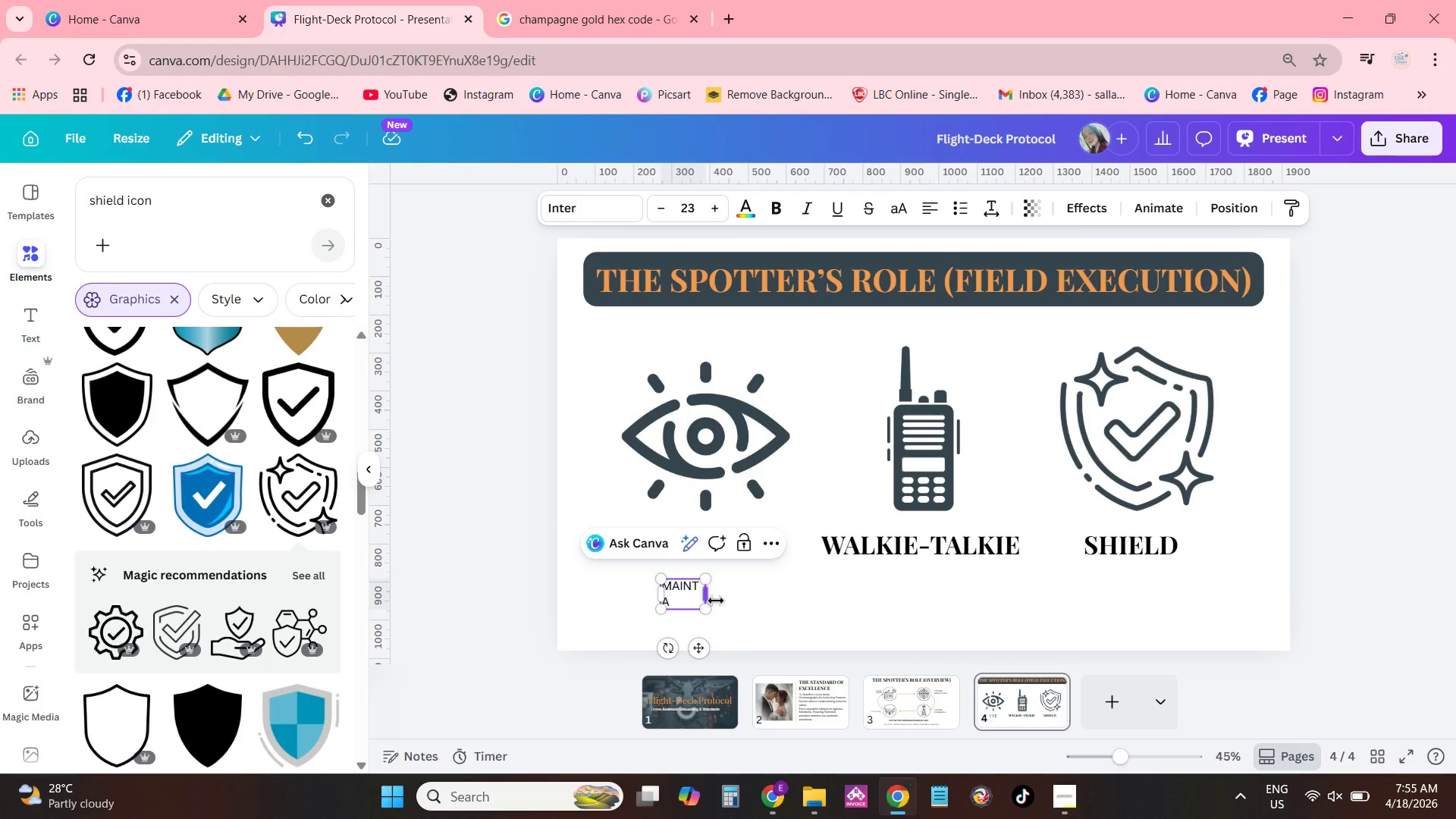 
left_click_drag(start_coordinate=[711, 596], to_coordinate=[786, 605])
 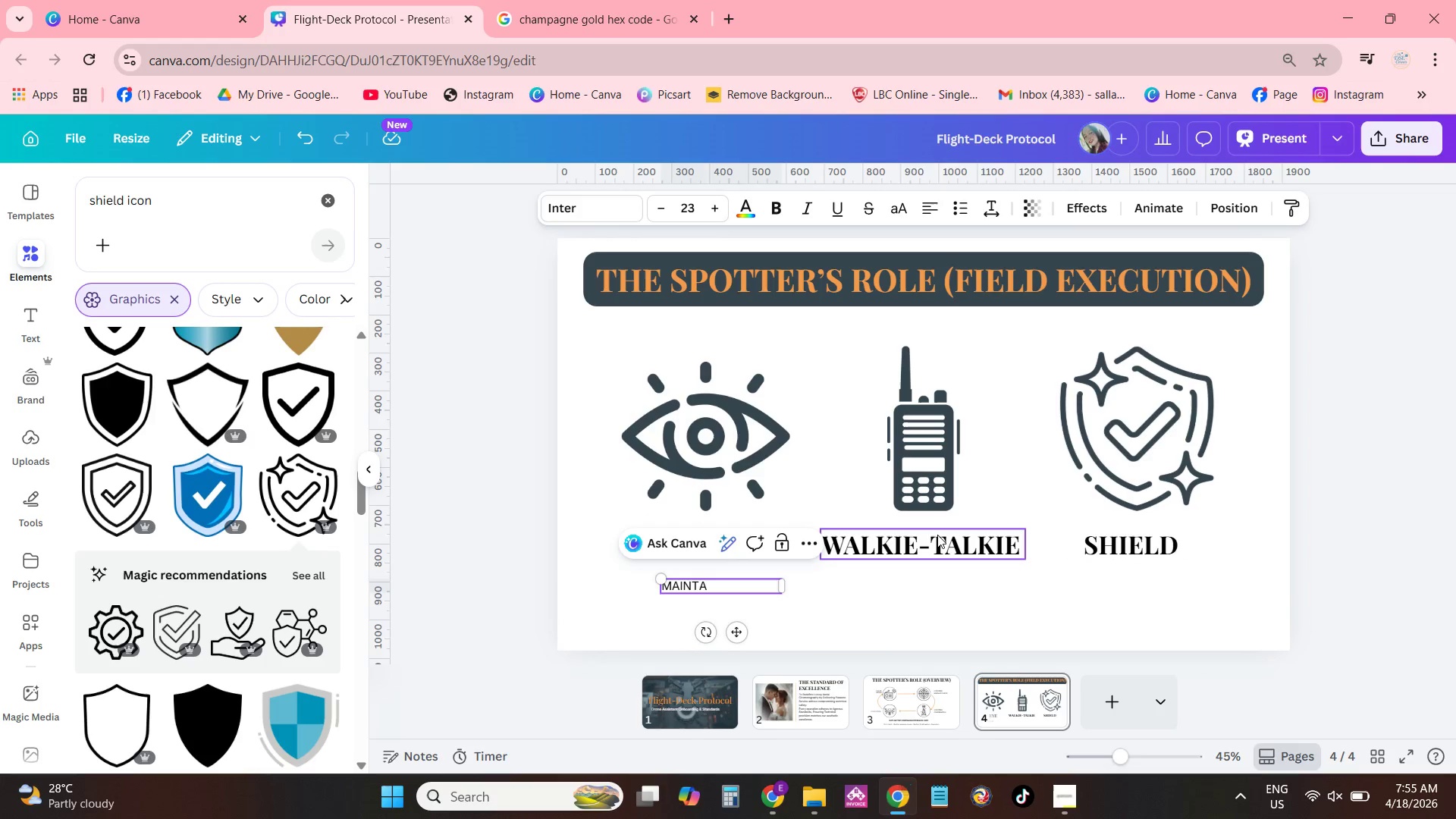 
type(INING )
key(Backspace)
key(Backspace)
key(Backspace)
type(ING VISUAL)
 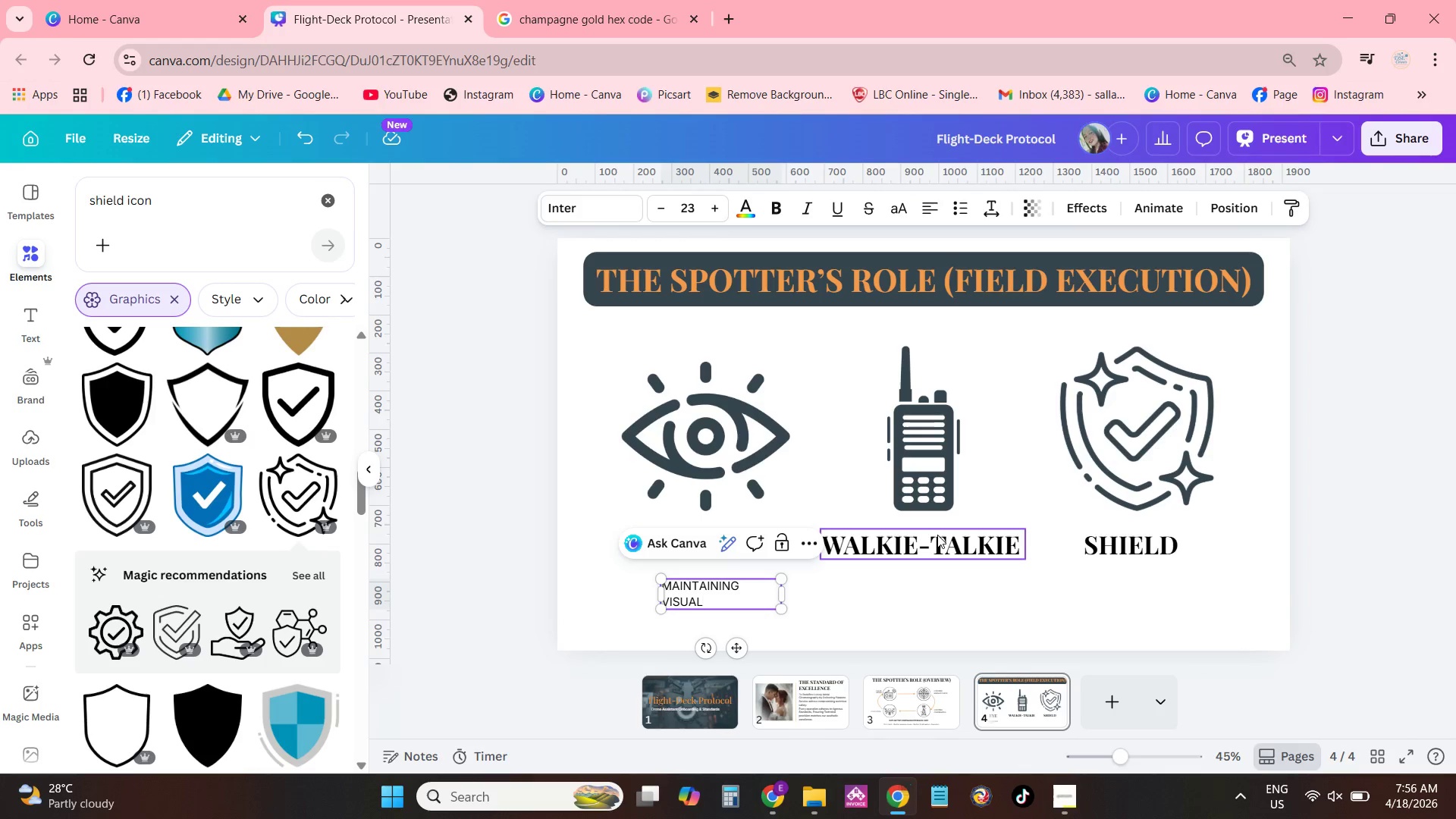 
key(Enter)
 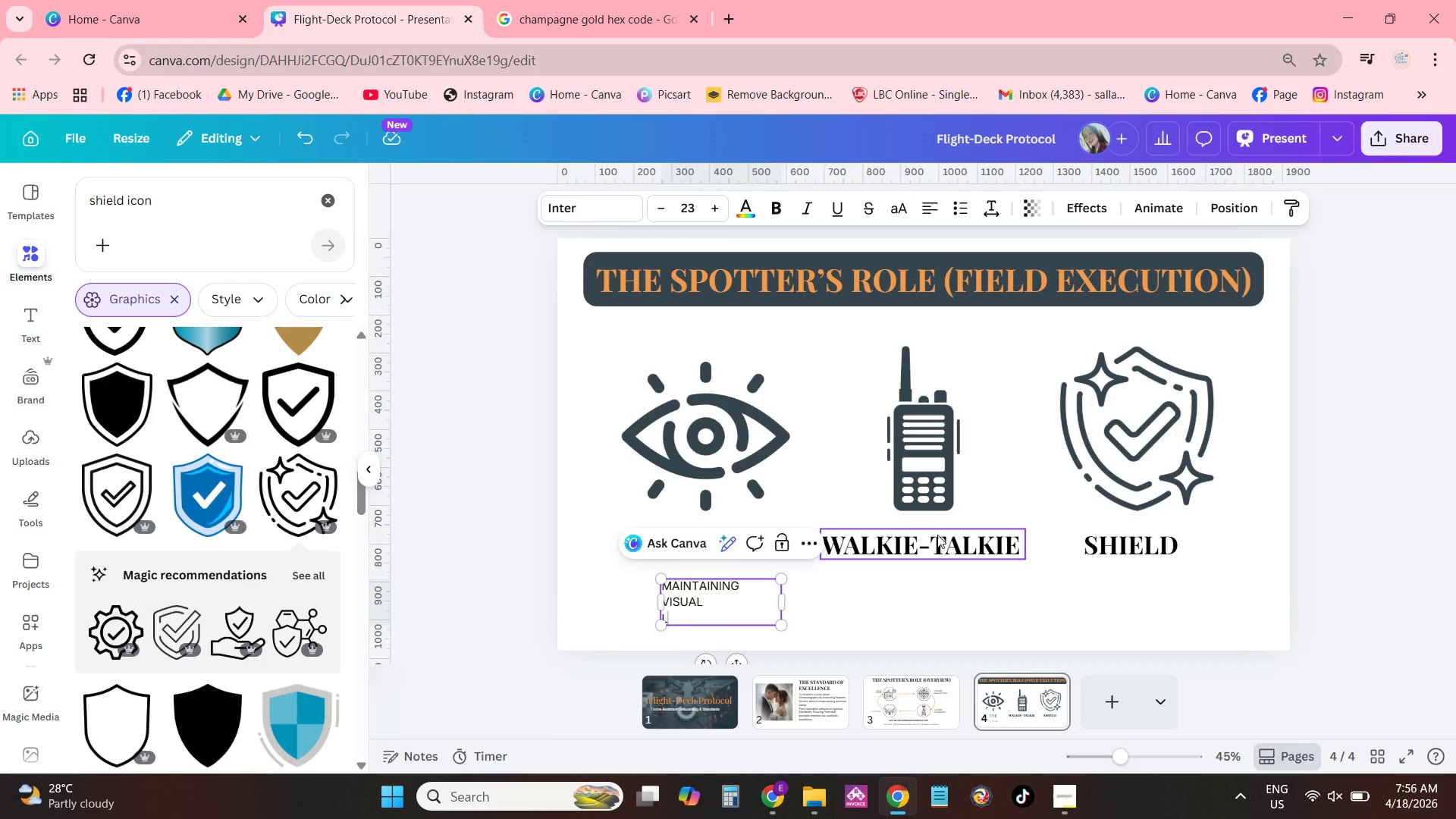 
type(LIB)
key(Backspace)
type(NE OG )
key(Backspace)
key(Backspace)
type(F SIGHT (VLOS))
 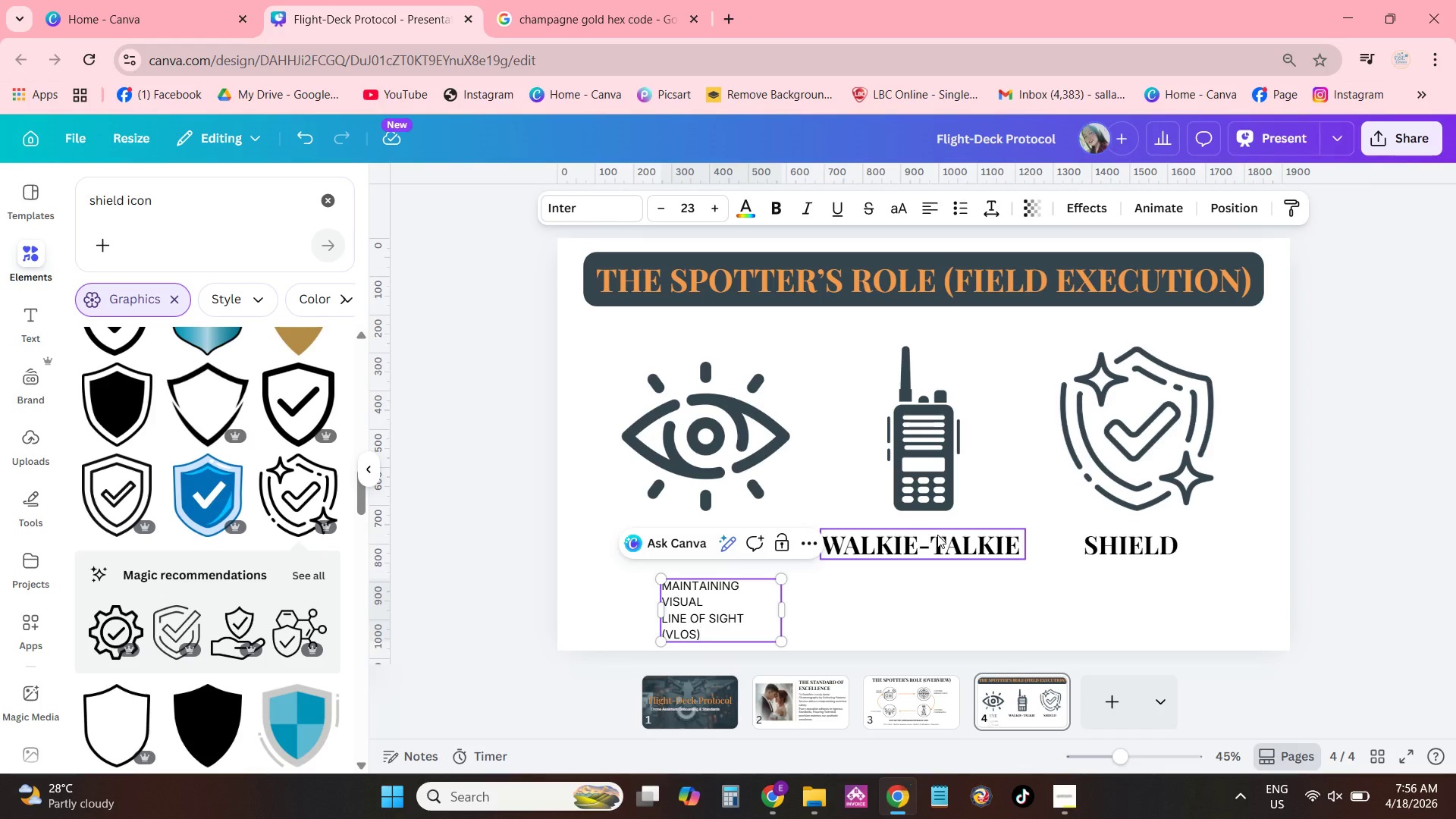 
left_click_drag(start_coordinate=[783, 613], to_coordinate=[789, 610])
 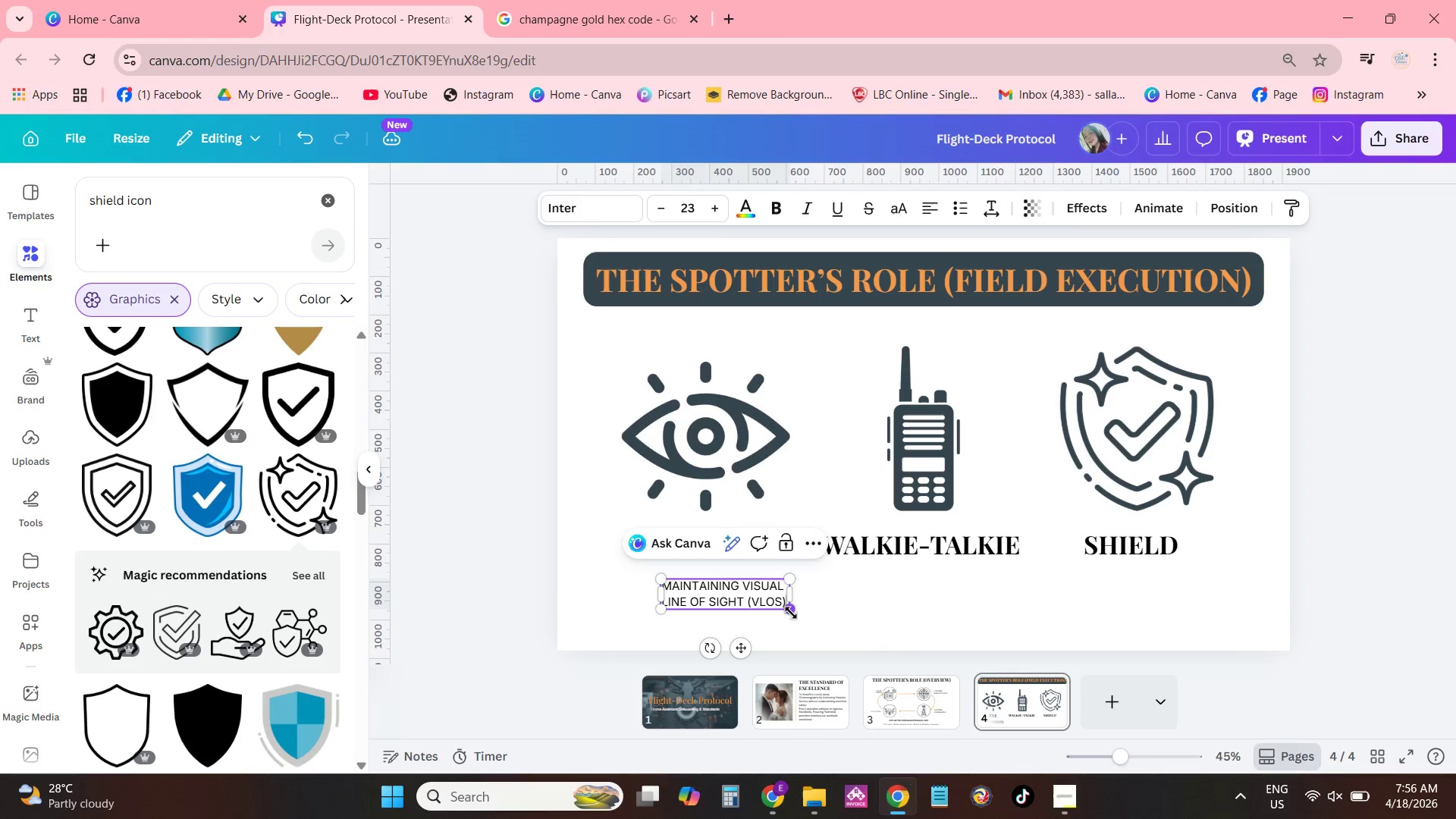 
left_click_drag(start_coordinate=[791, 613], to_coordinate=[833, 618])
 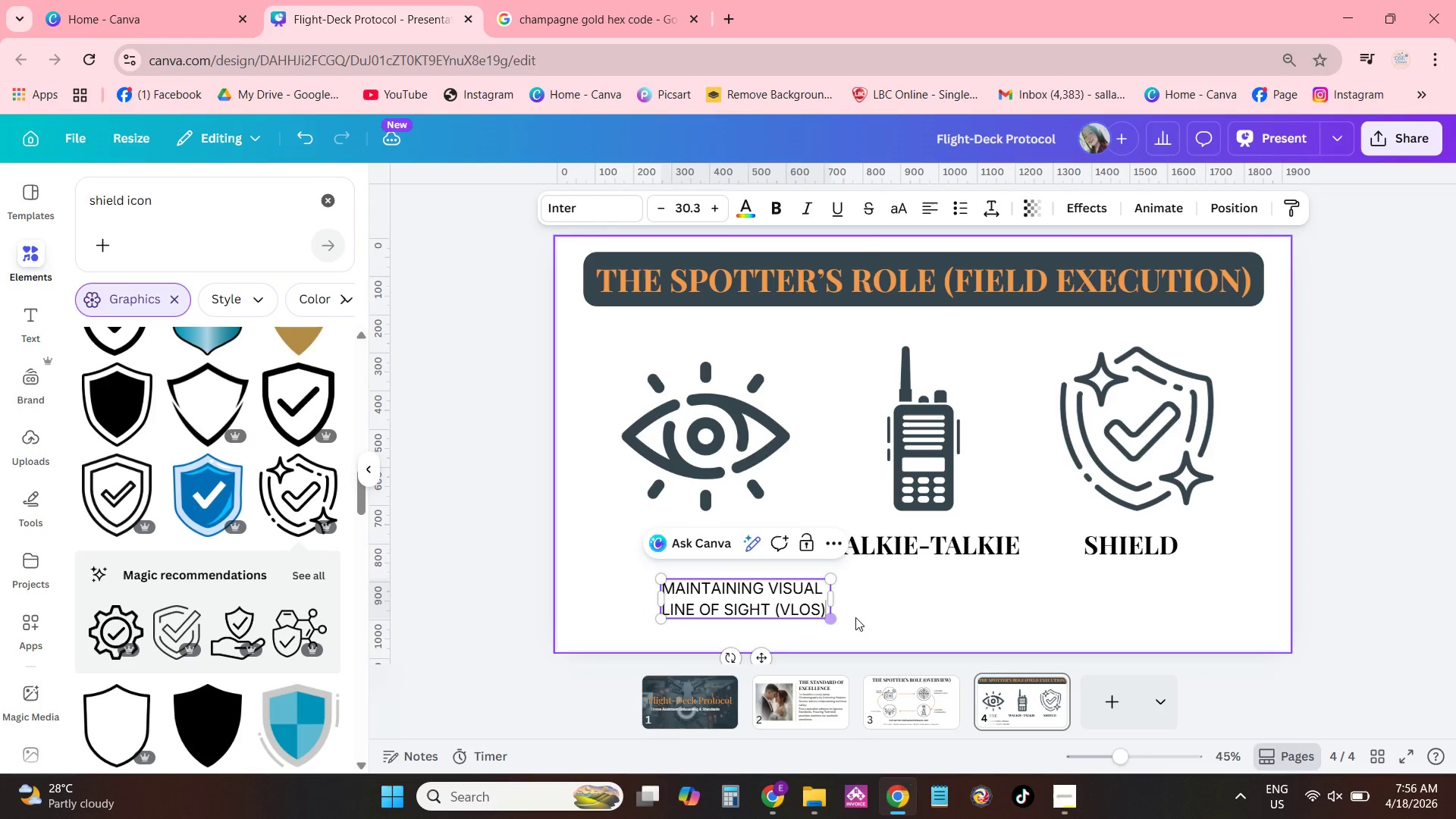 
left_click([861, 614])
 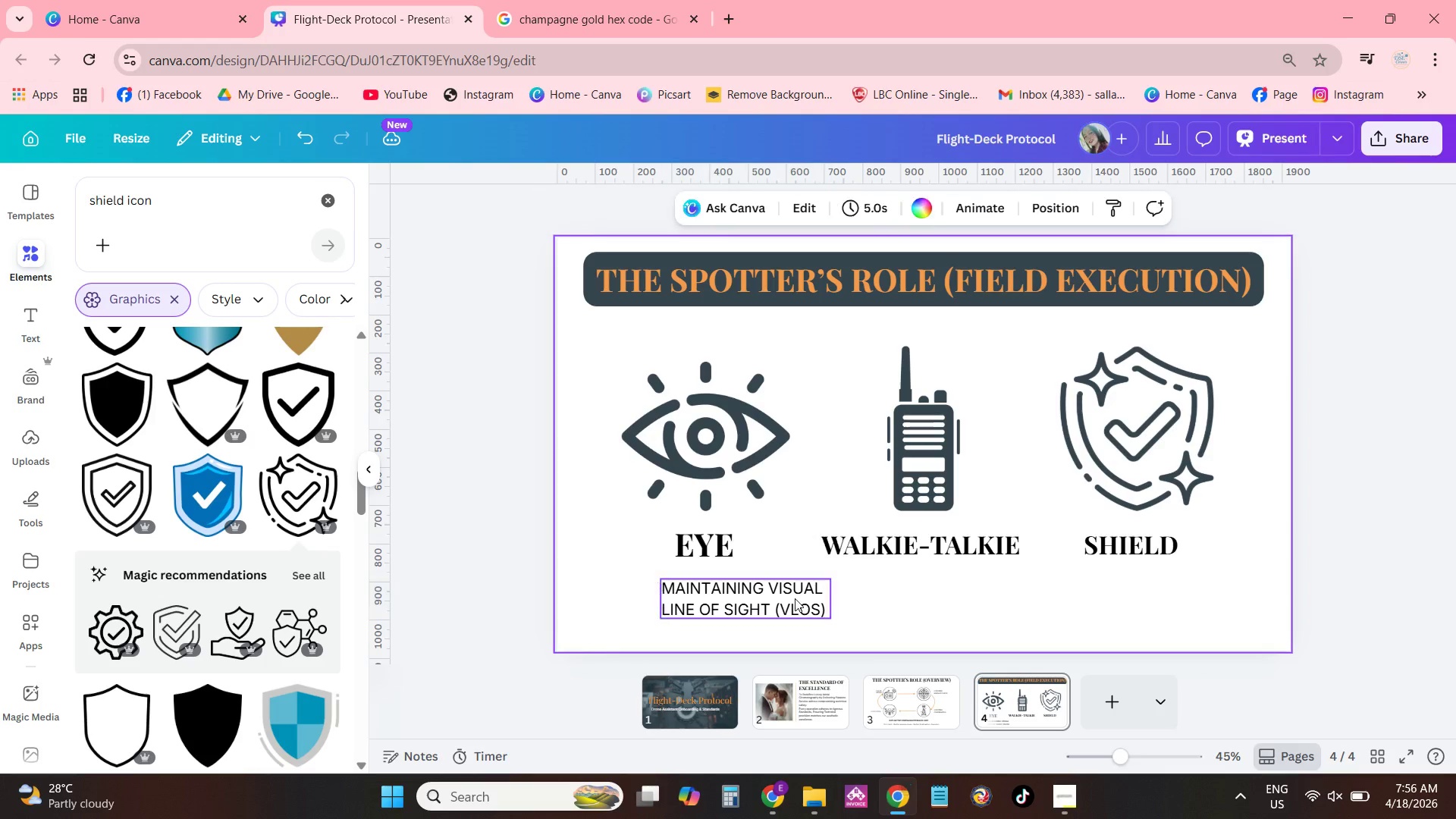 
left_click_drag(start_coordinate=[789, 597], to_coordinate=[752, 593])
 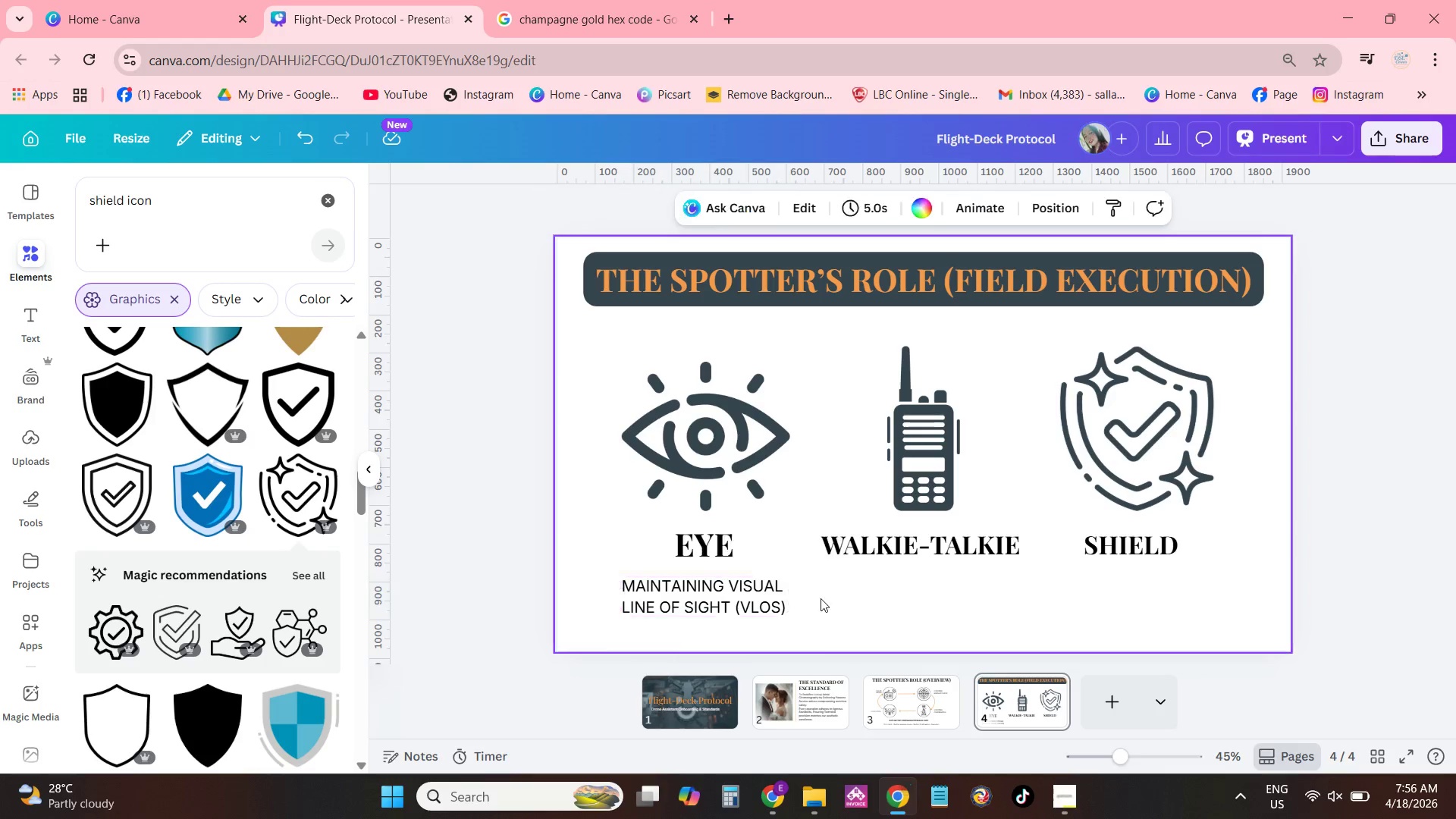 
double_click([777, 598])
 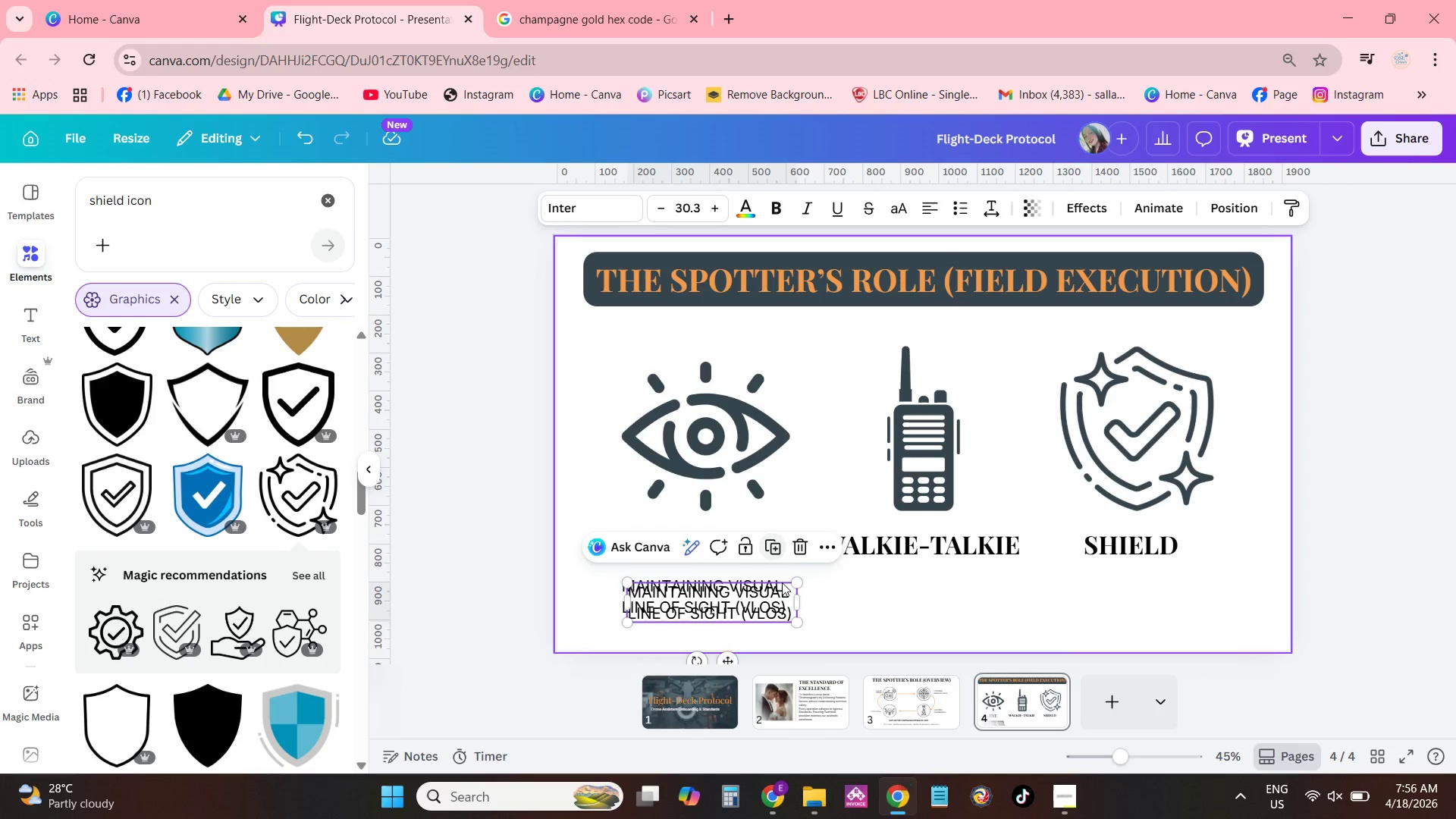 
left_click_drag(start_coordinate=[751, 606], to_coordinate=[962, 596])
 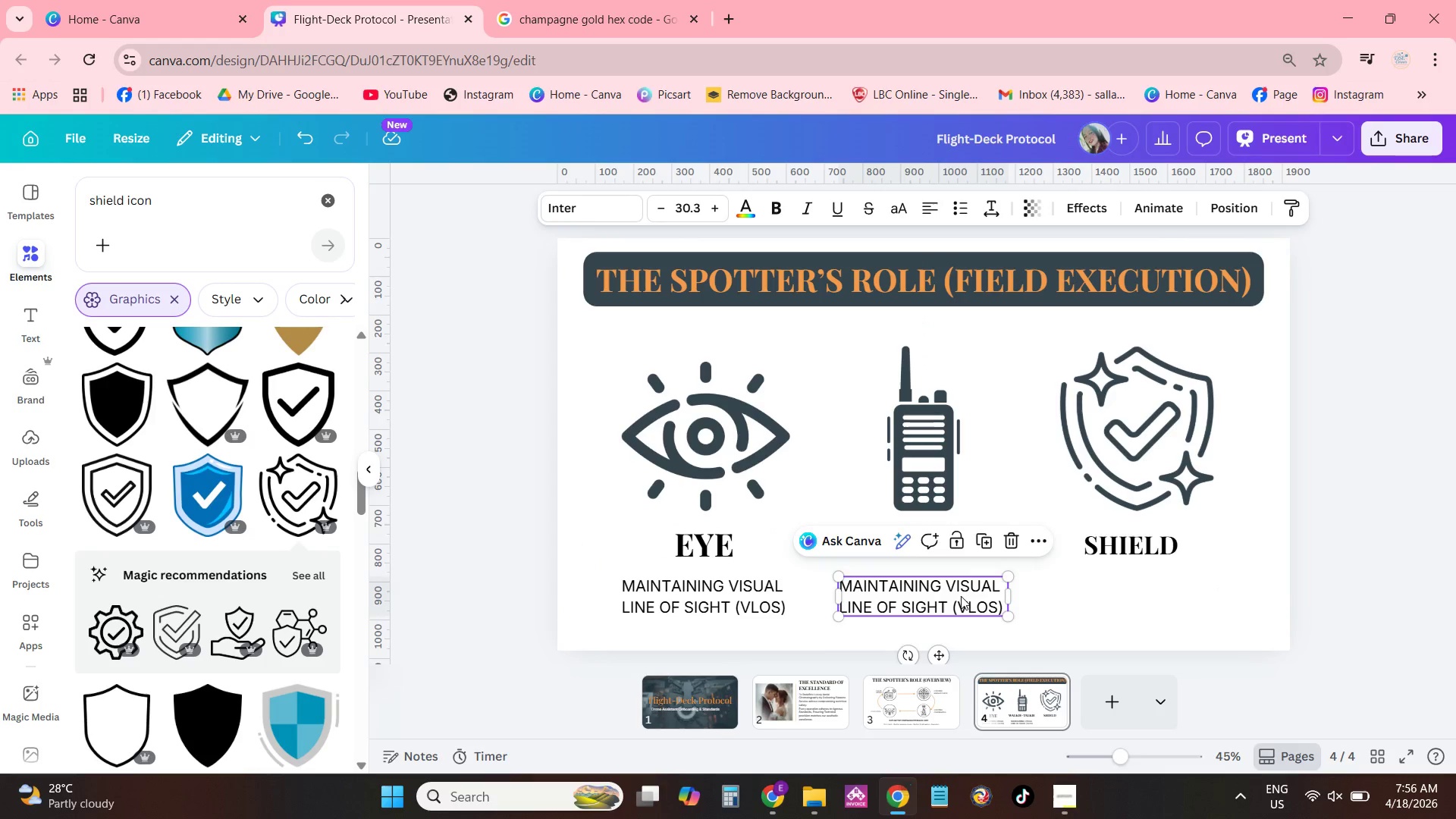 
left_click([961, 596])
 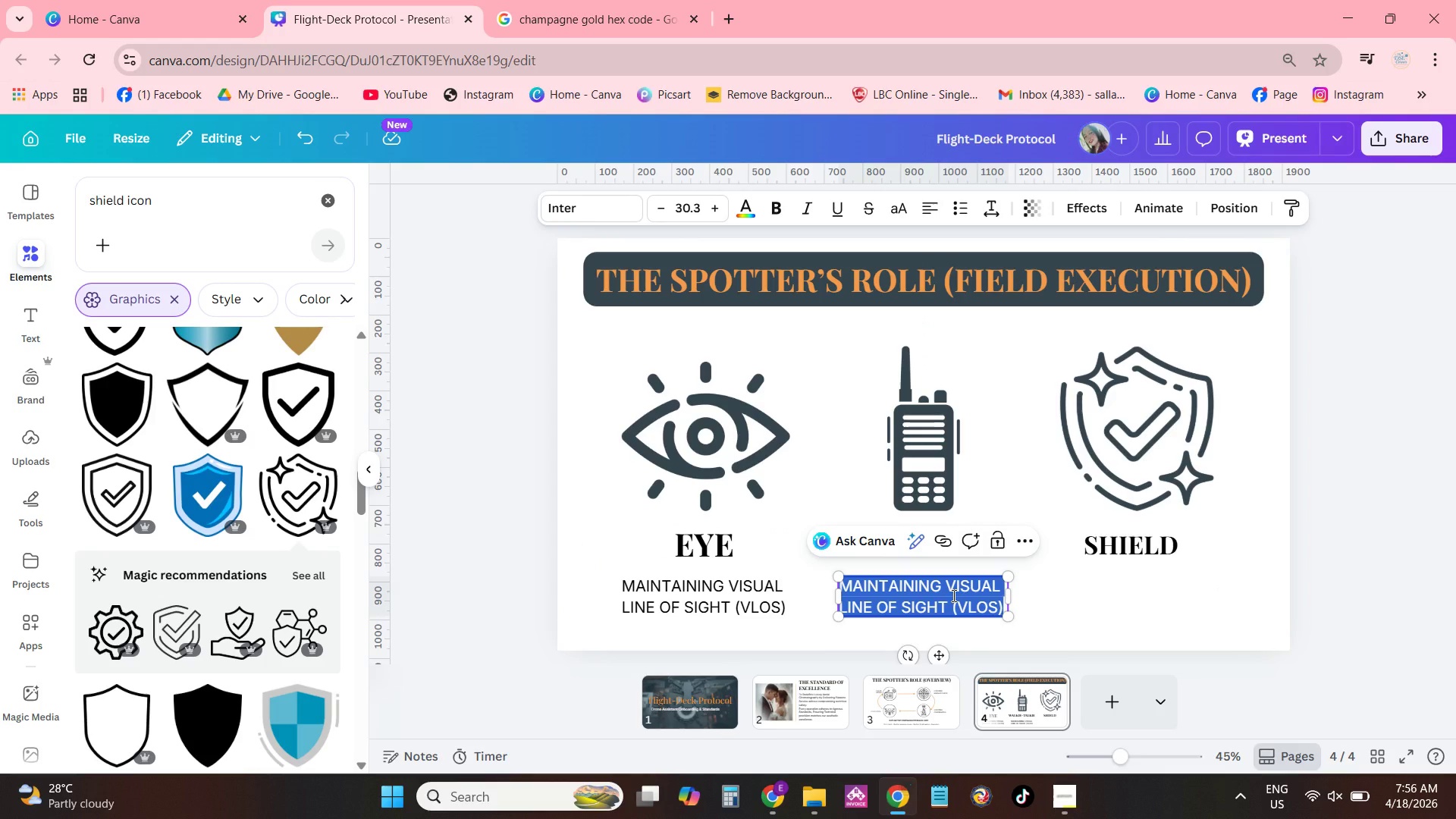 
type(CALLING OUT OBSTAV)
key(Backspace)
type(CLES)
 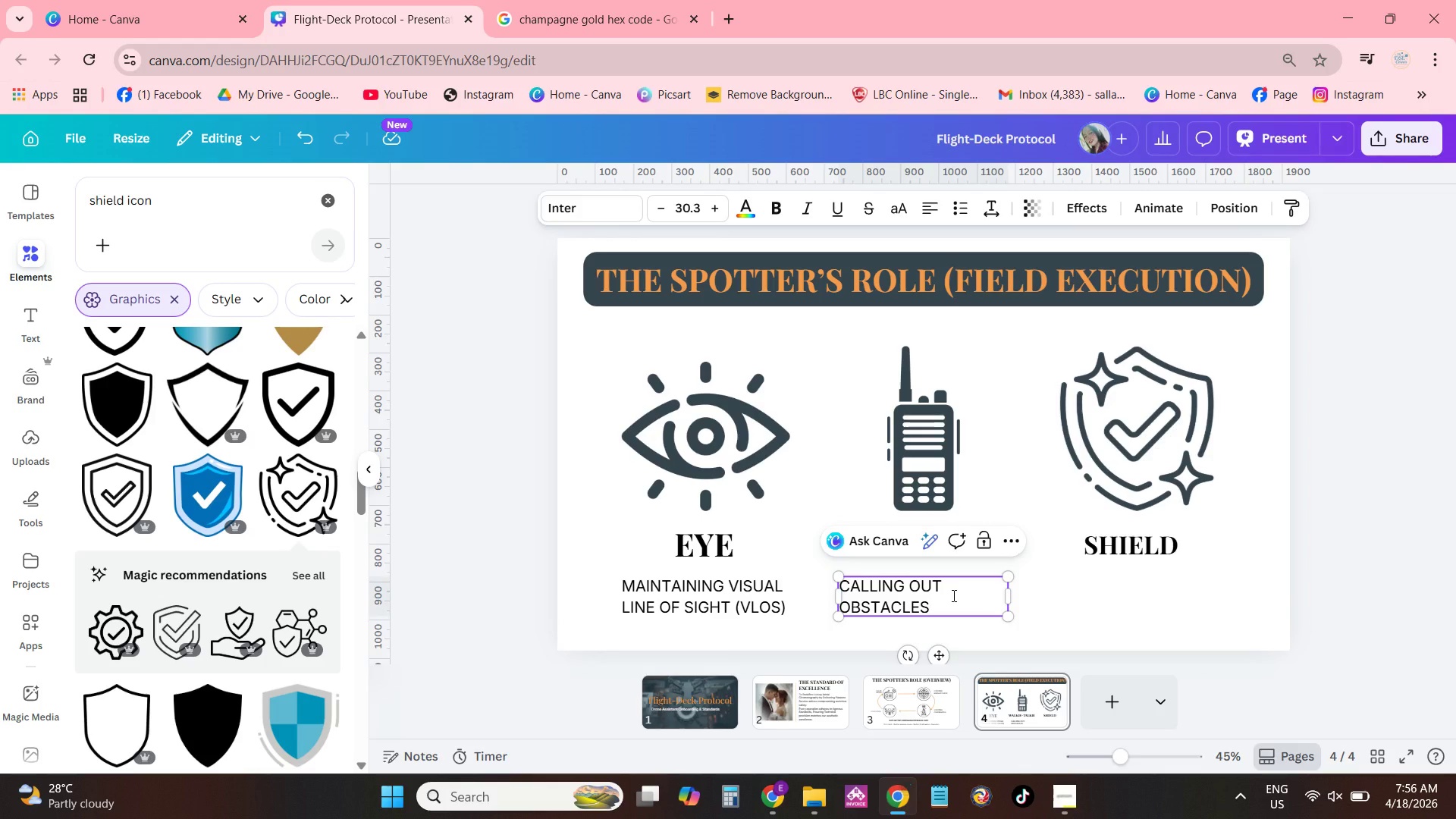 
key(Enter)
 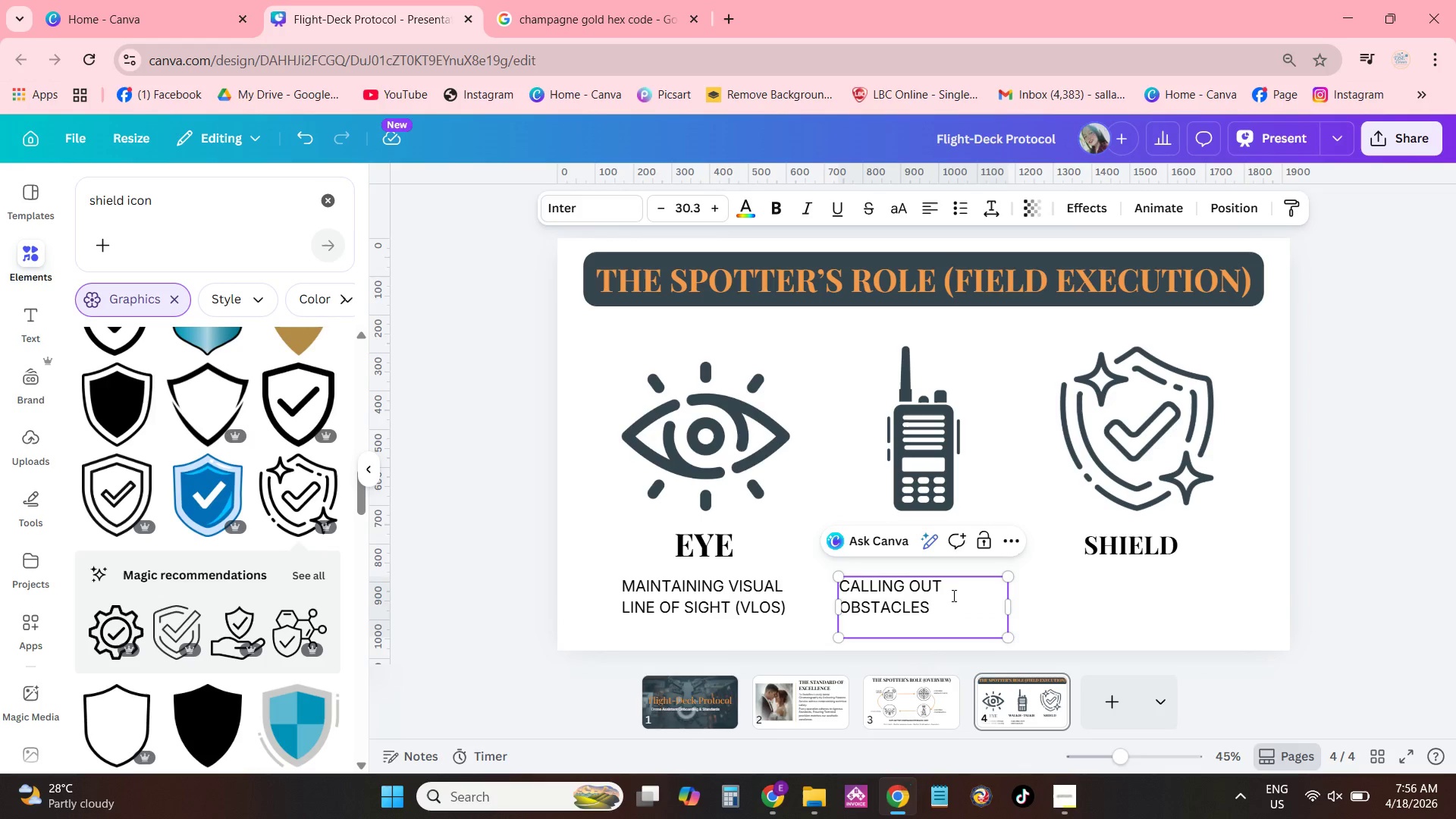 
type((TREES, POWERLINE)
key(Backspace)
key(Backspace)
key(Backspace)
key(Backspace)
type( LINES))
 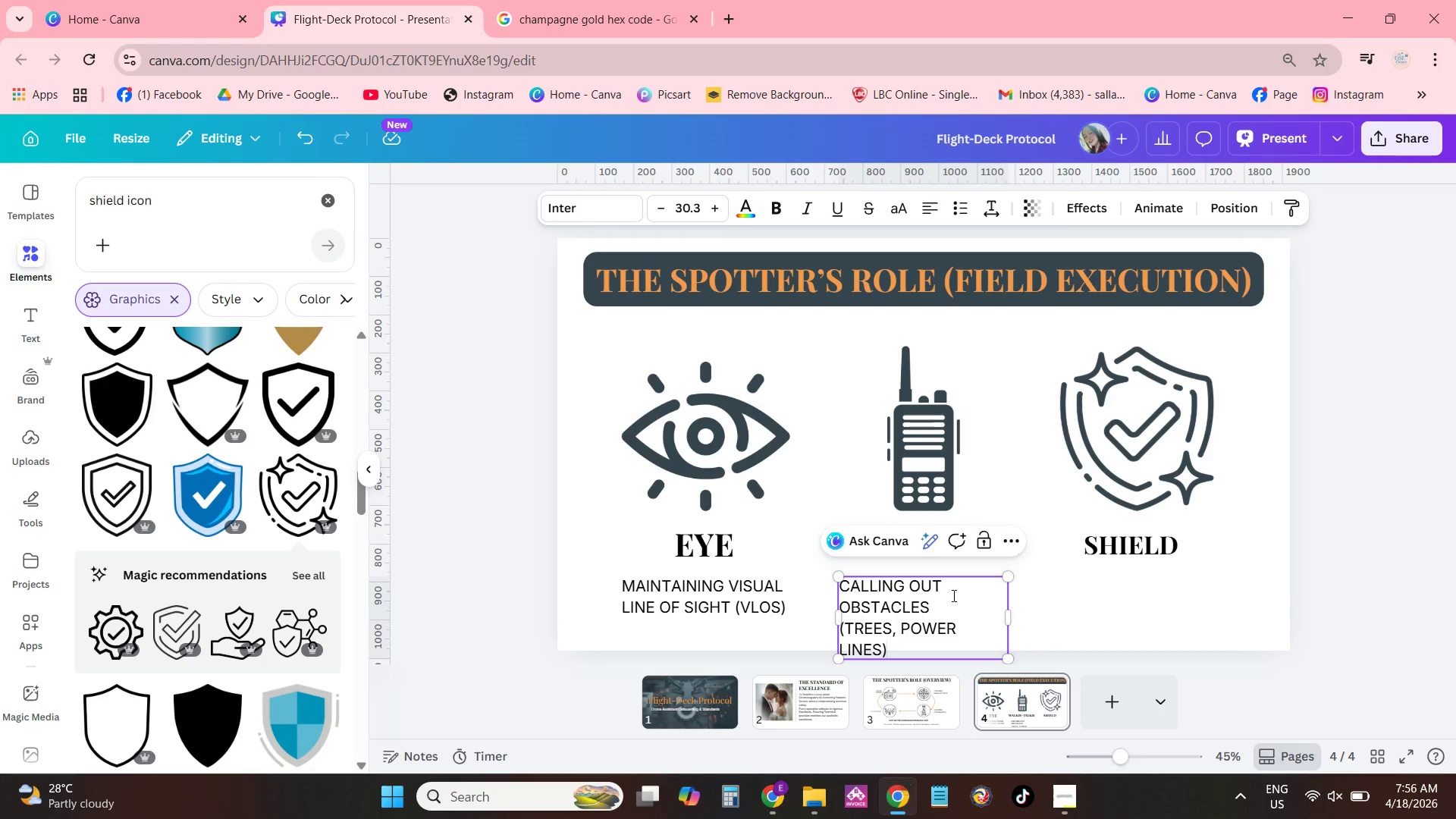 
left_click_drag(start_coordinate=[1018, 611], to_coordinate=[1056, 604])
 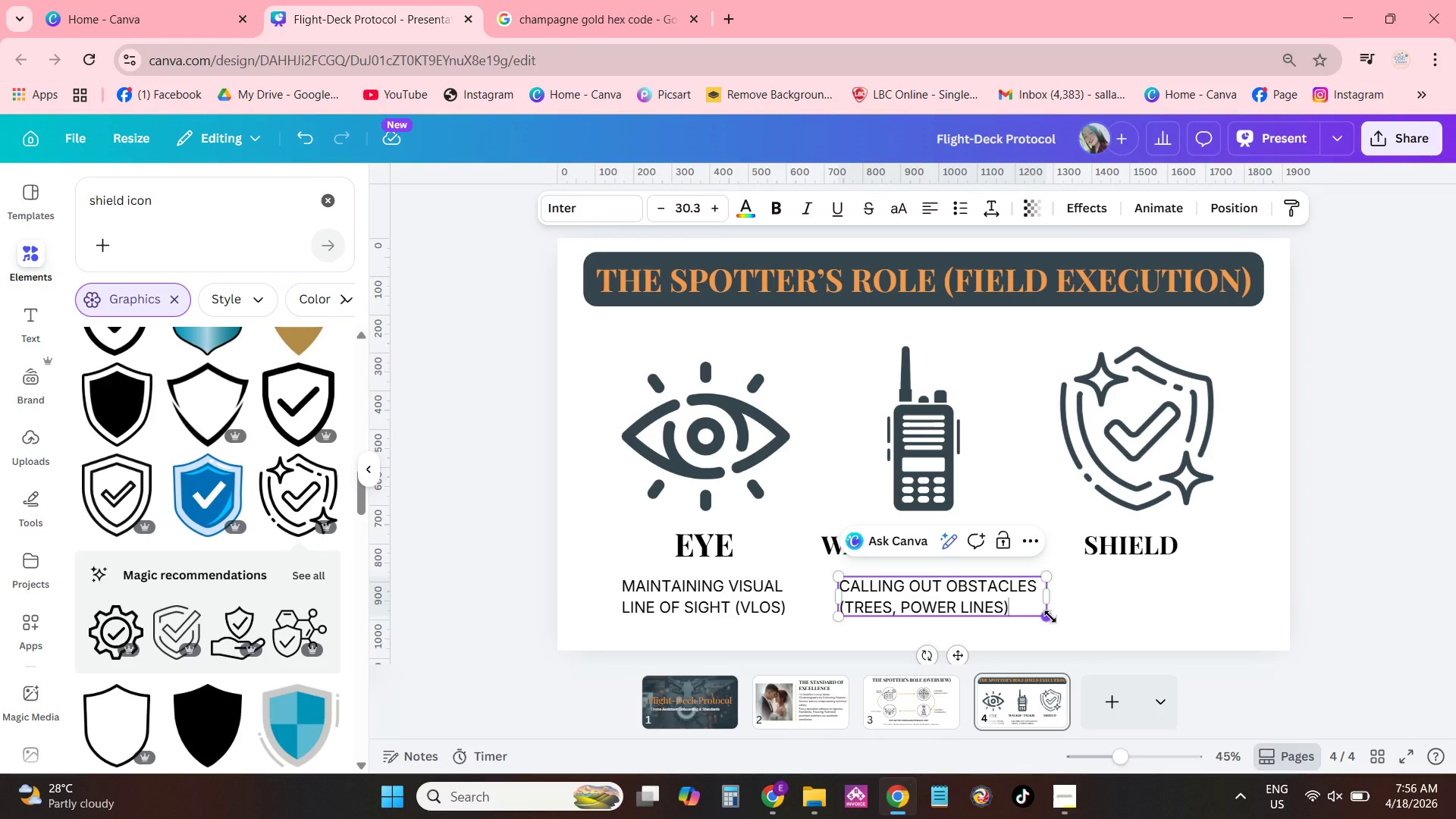 
left_click_drag(start_coordinate=[1050, 617], to_coordinate=[1038, 610])
 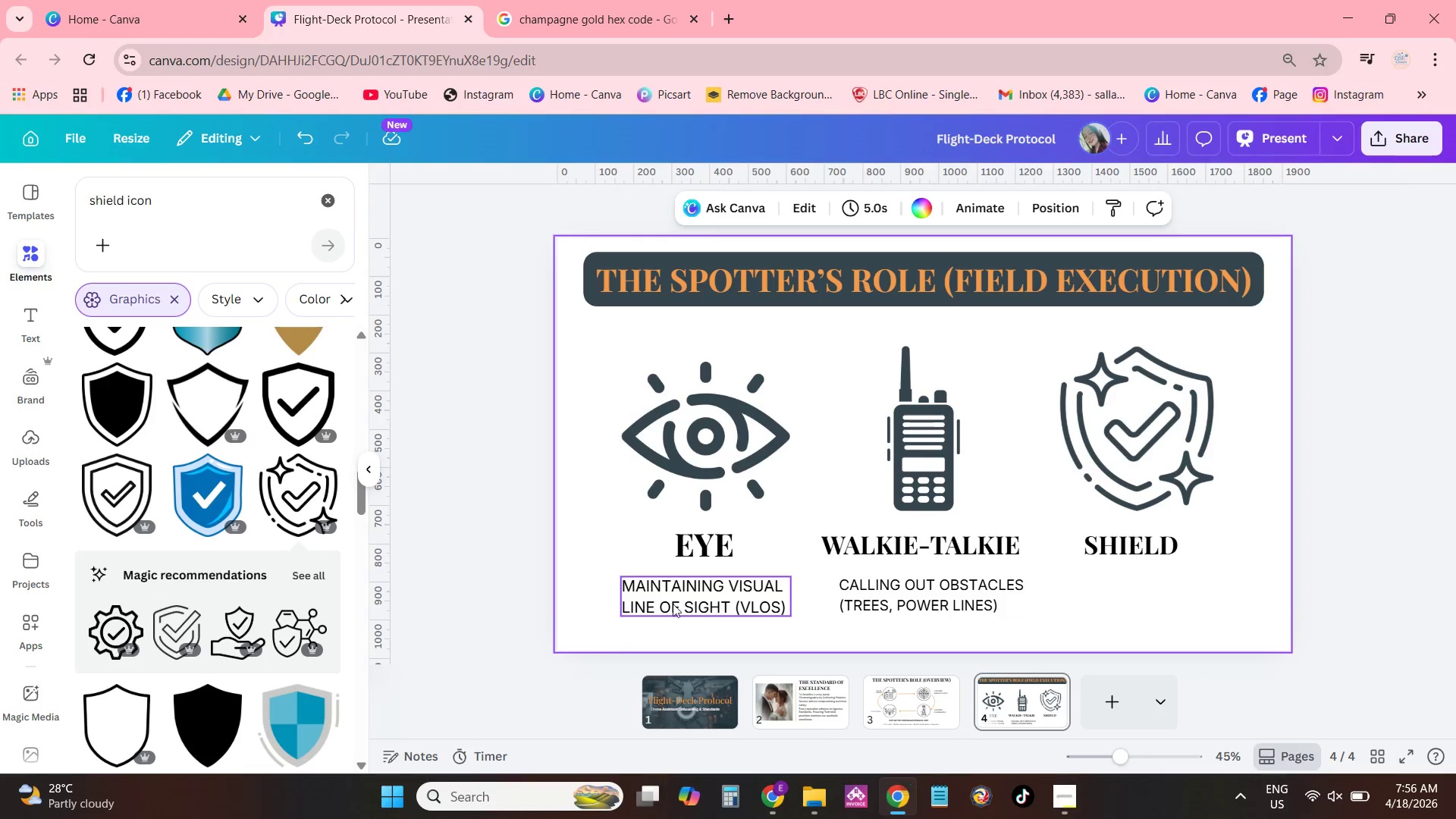 
double_click([663, 603])
 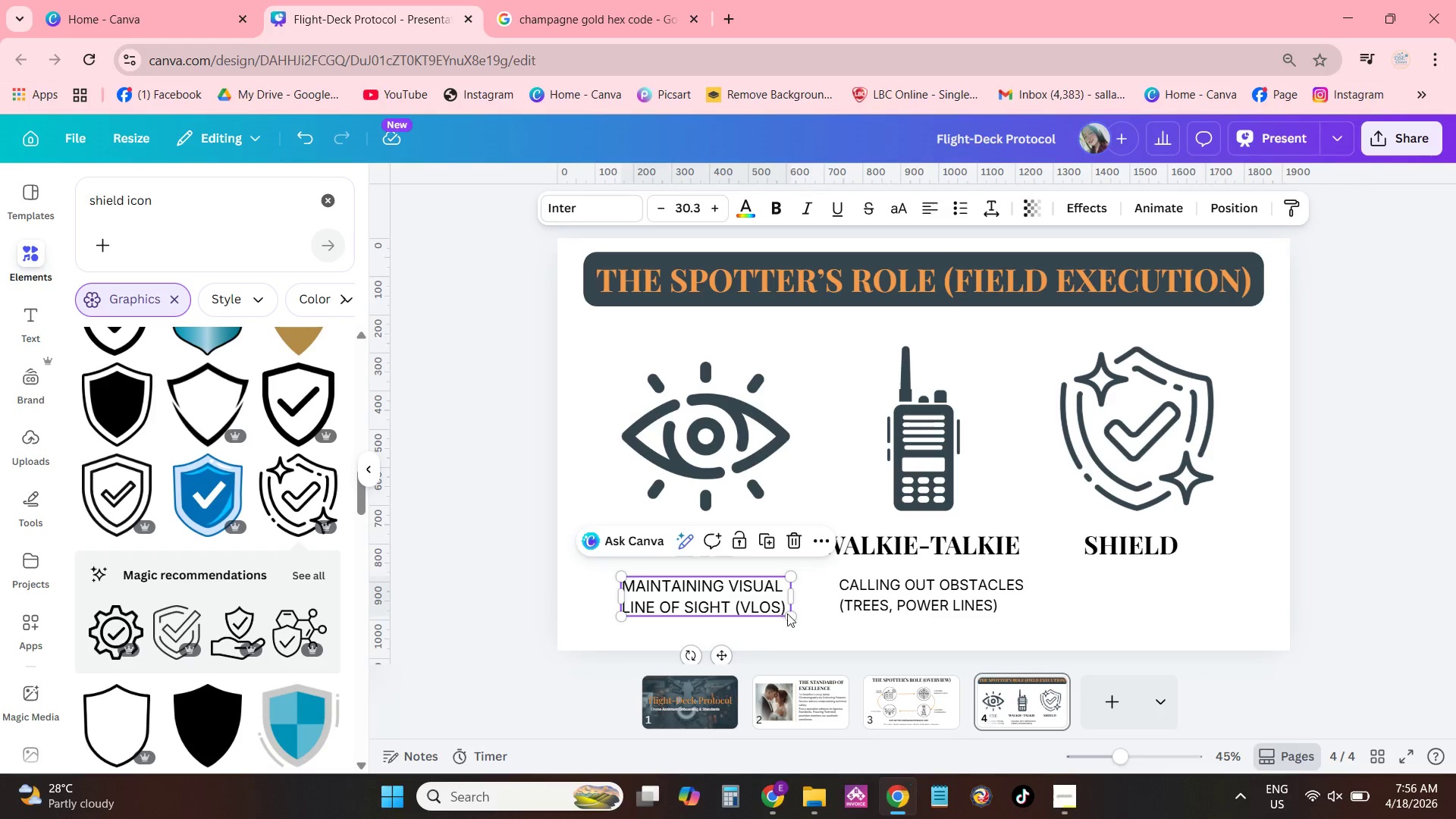 
left_click_drag(start_coordinate=[788, 613], to_coordinate=[782, 608])
 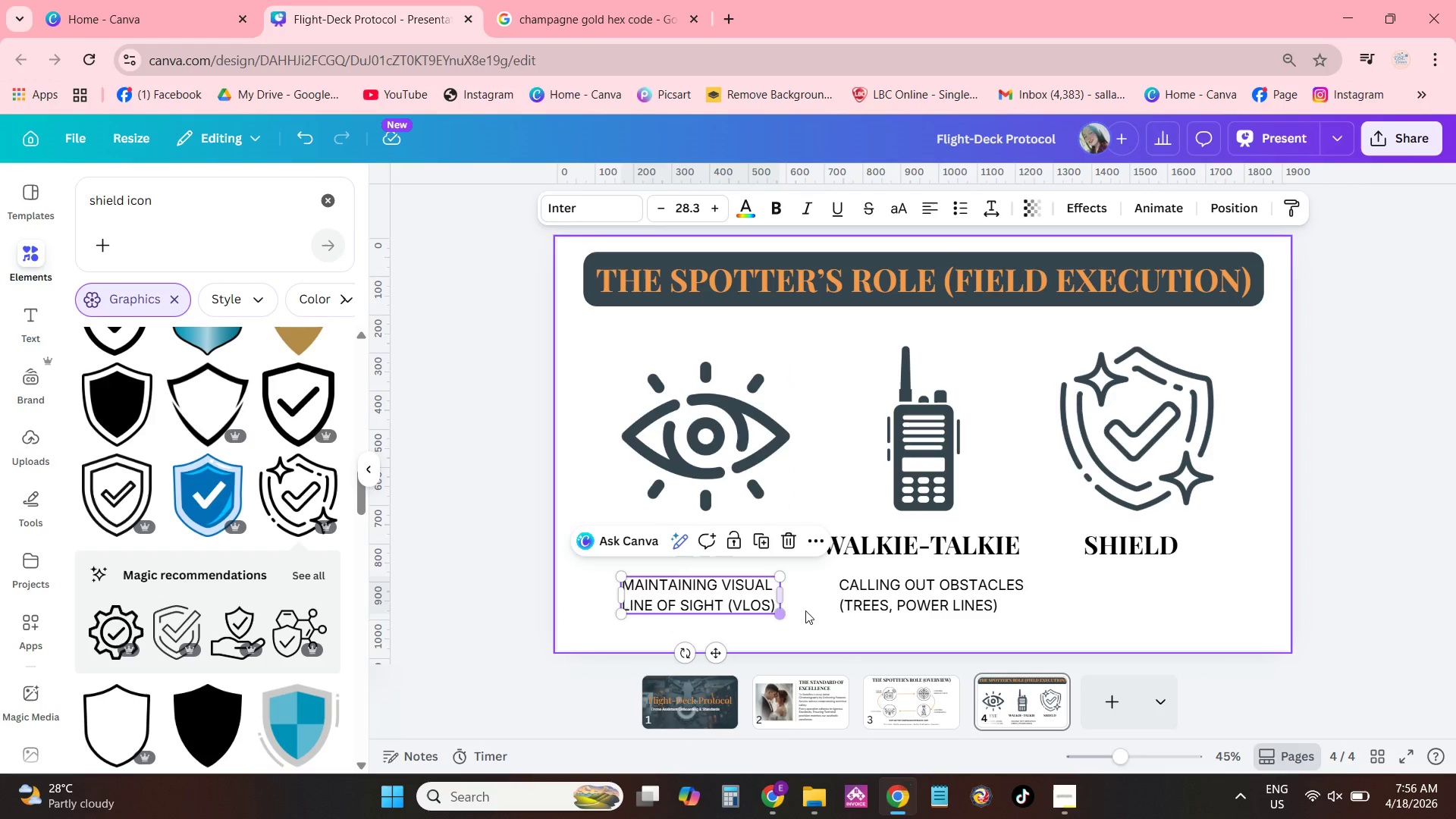 
left_click([809, 609])
 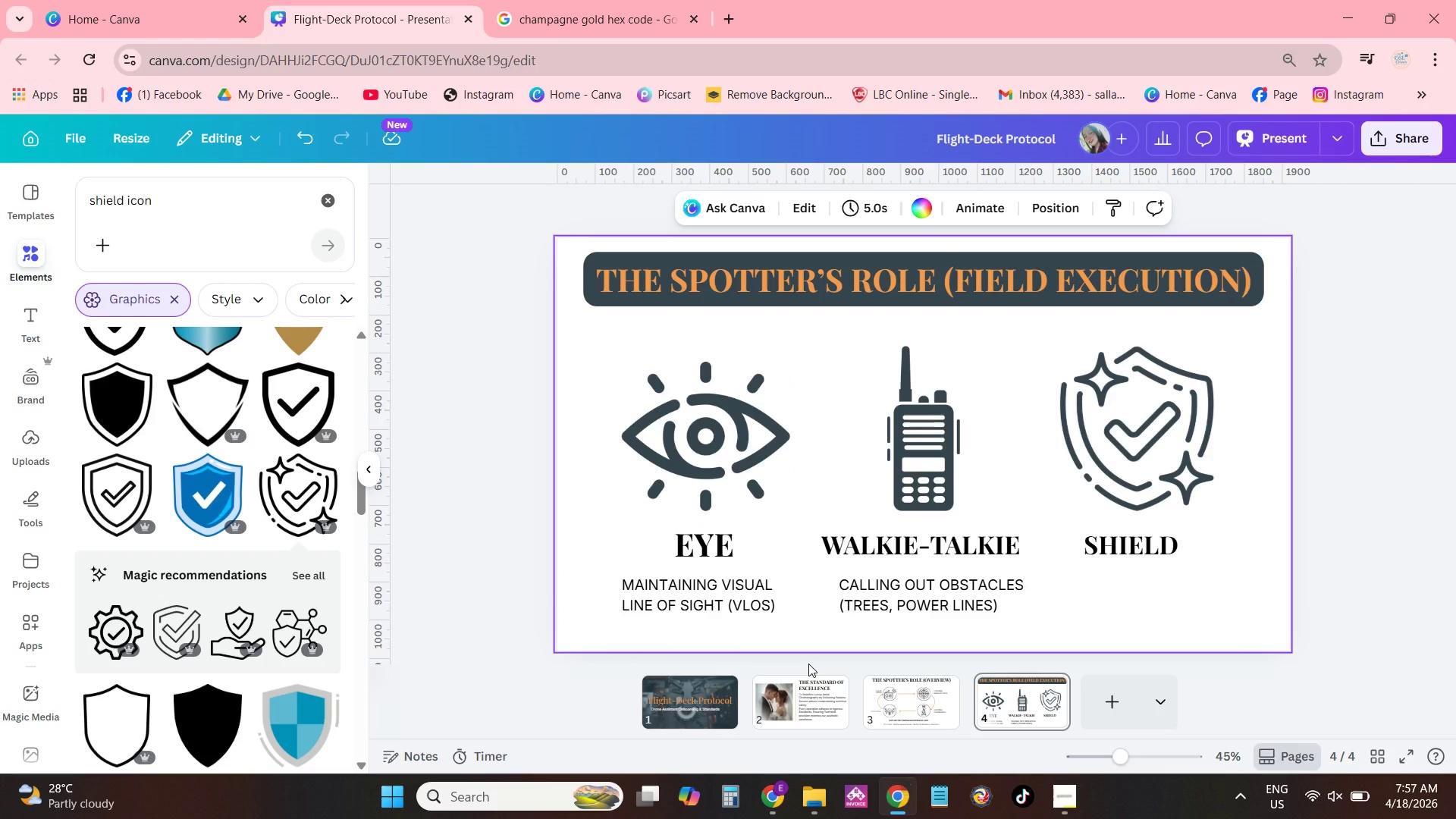 
wait(9.95)
 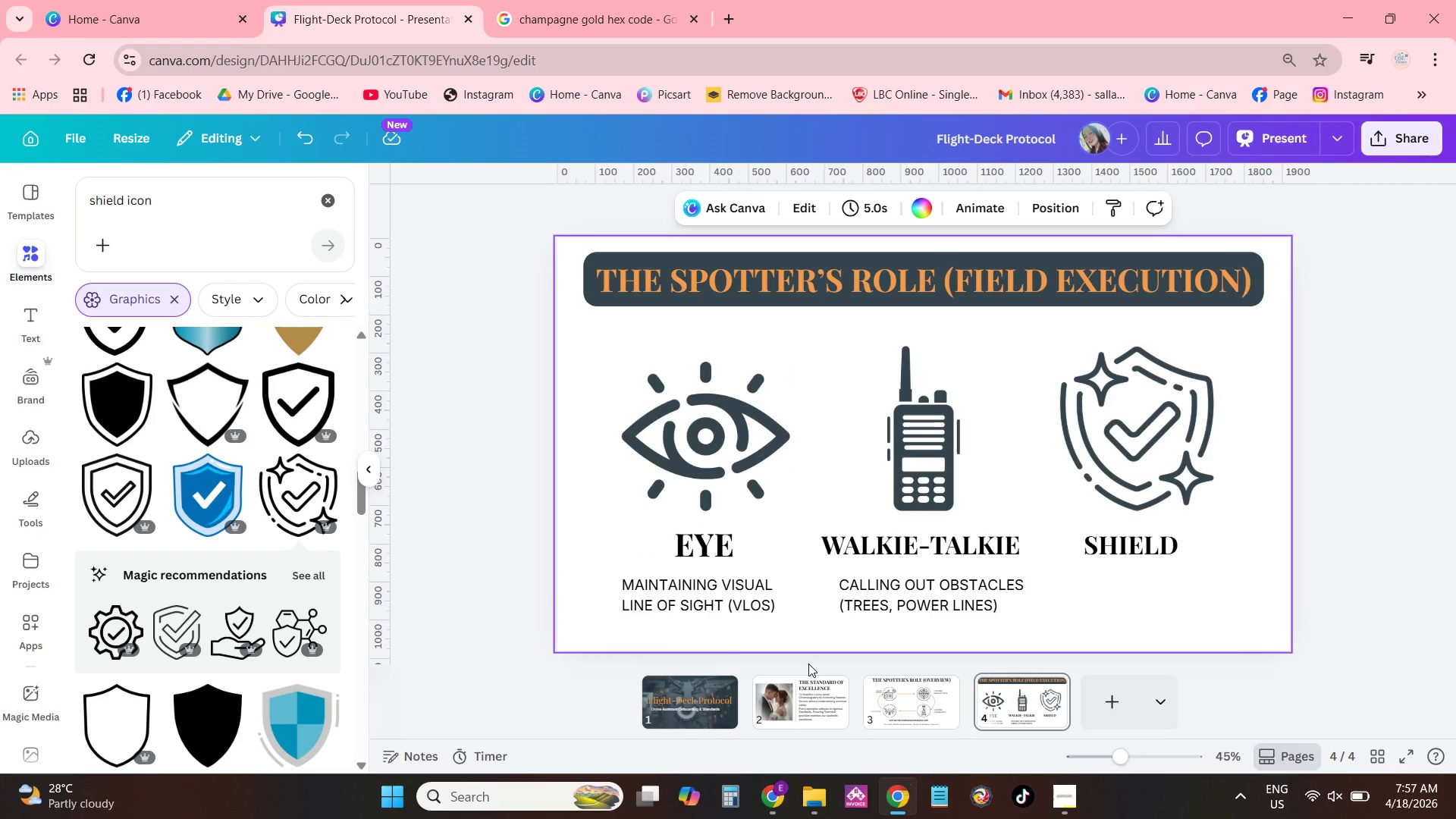 
left_click_drag(start_coordinate=[714, 596], to_coordinate=[719, 595])
 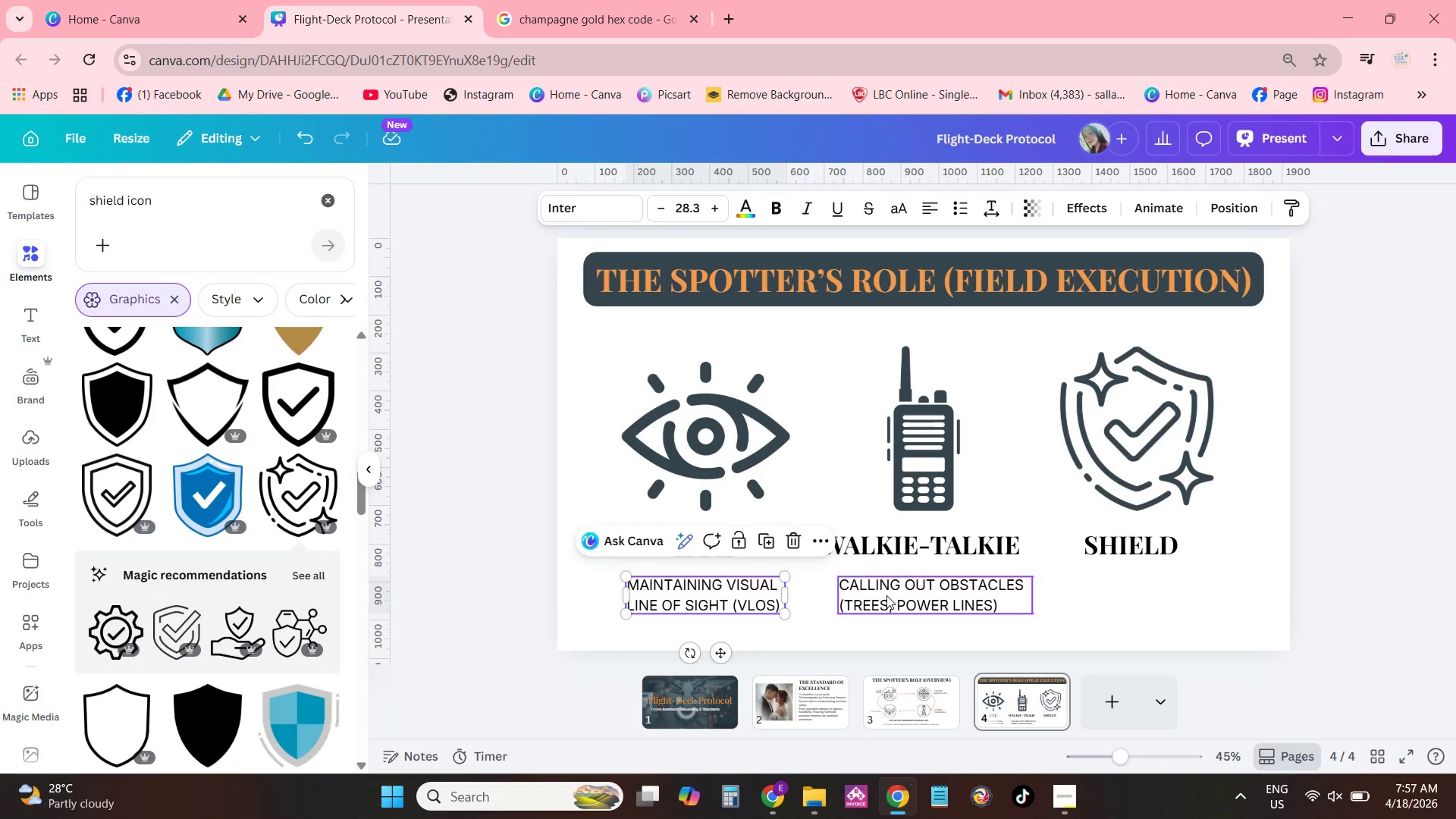 
left_click_drag(start_coordinate=[886, 595], to_coordinate=[882, 596])
 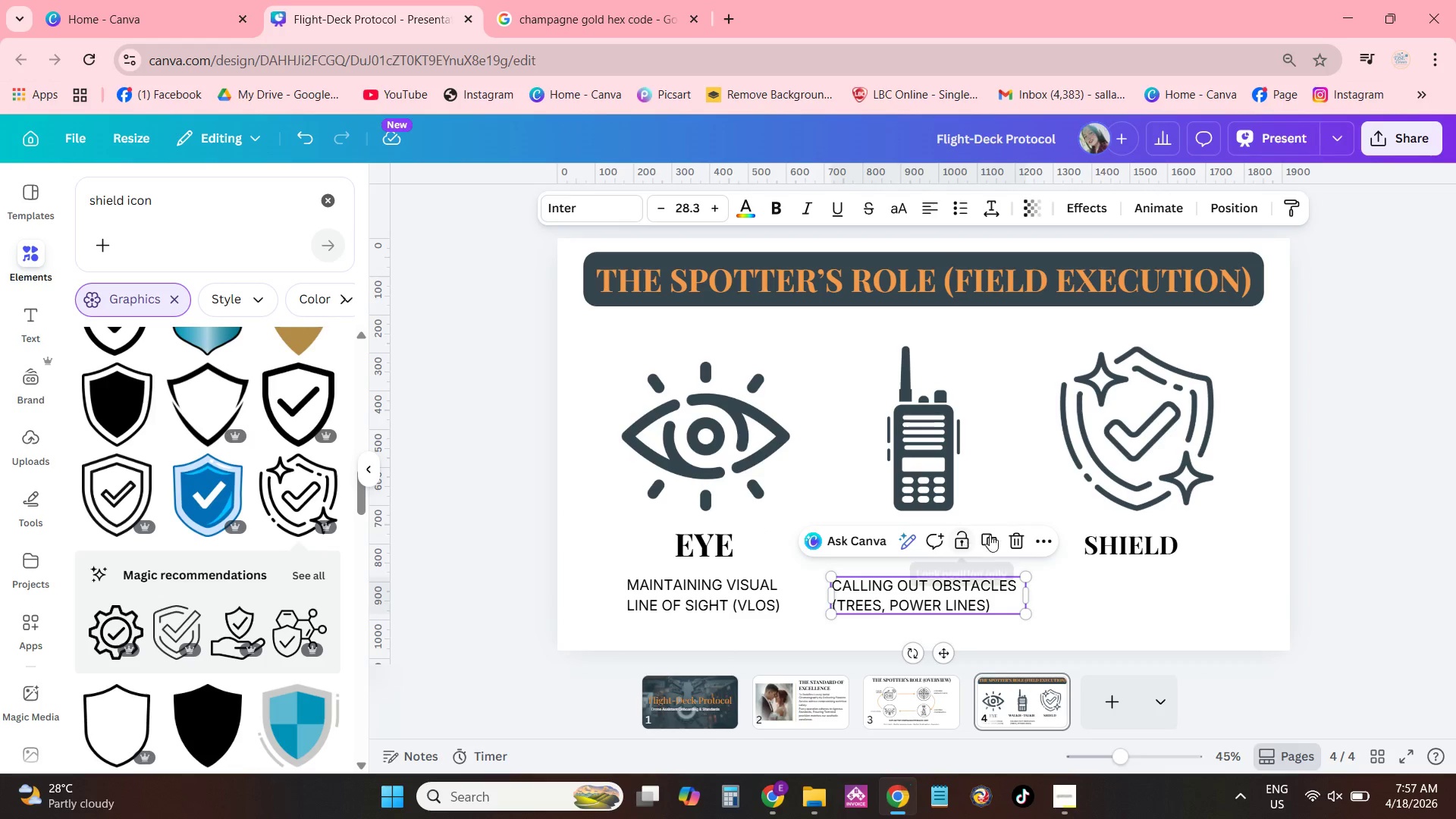 
left_click([994, 536])
 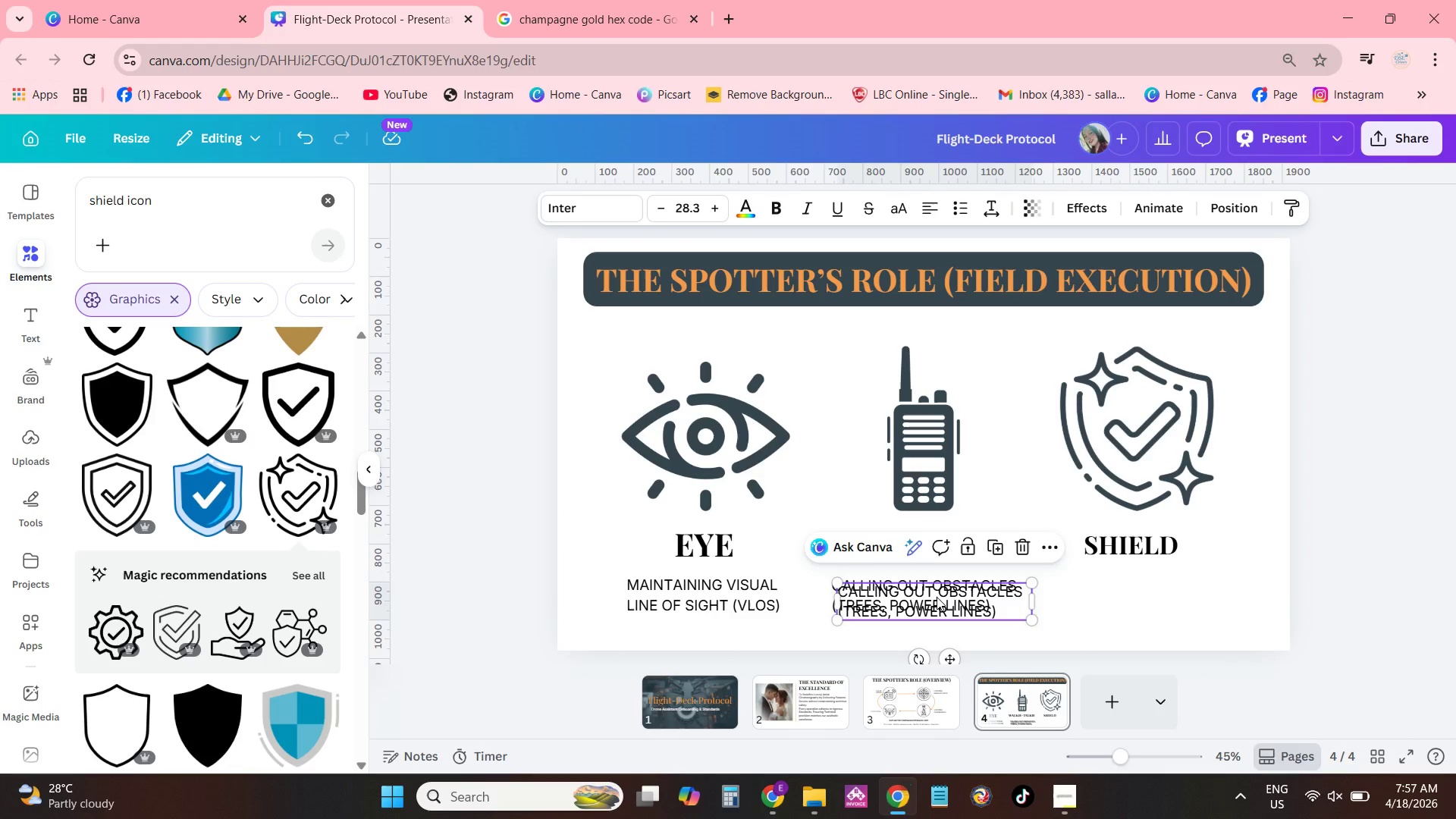 
left_click_drag(start_coordinate=[937, 597], to_coordinate=[1152, 595])
 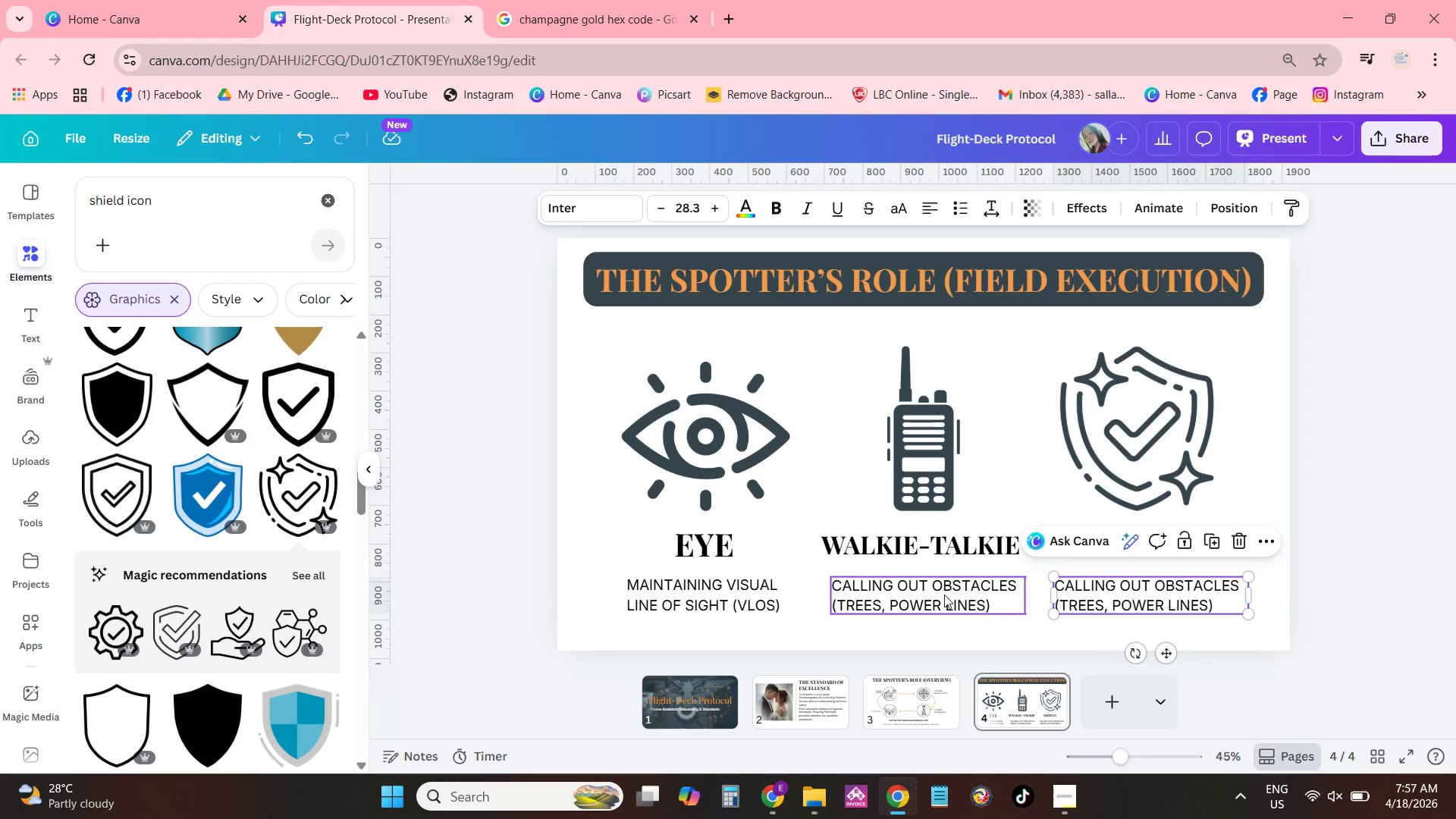 
left_click([944, 595])
 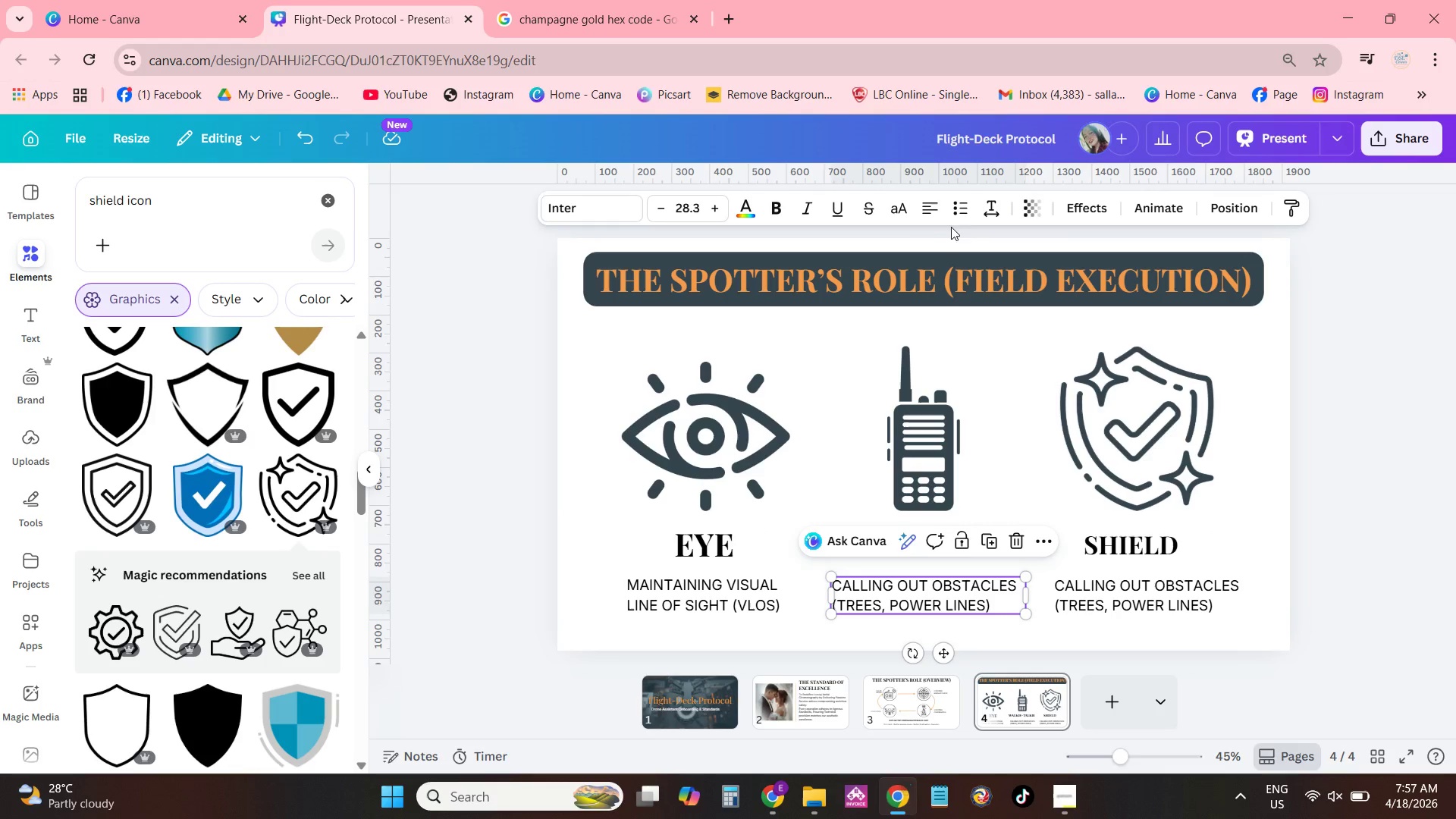 
left_click([929, 214])
 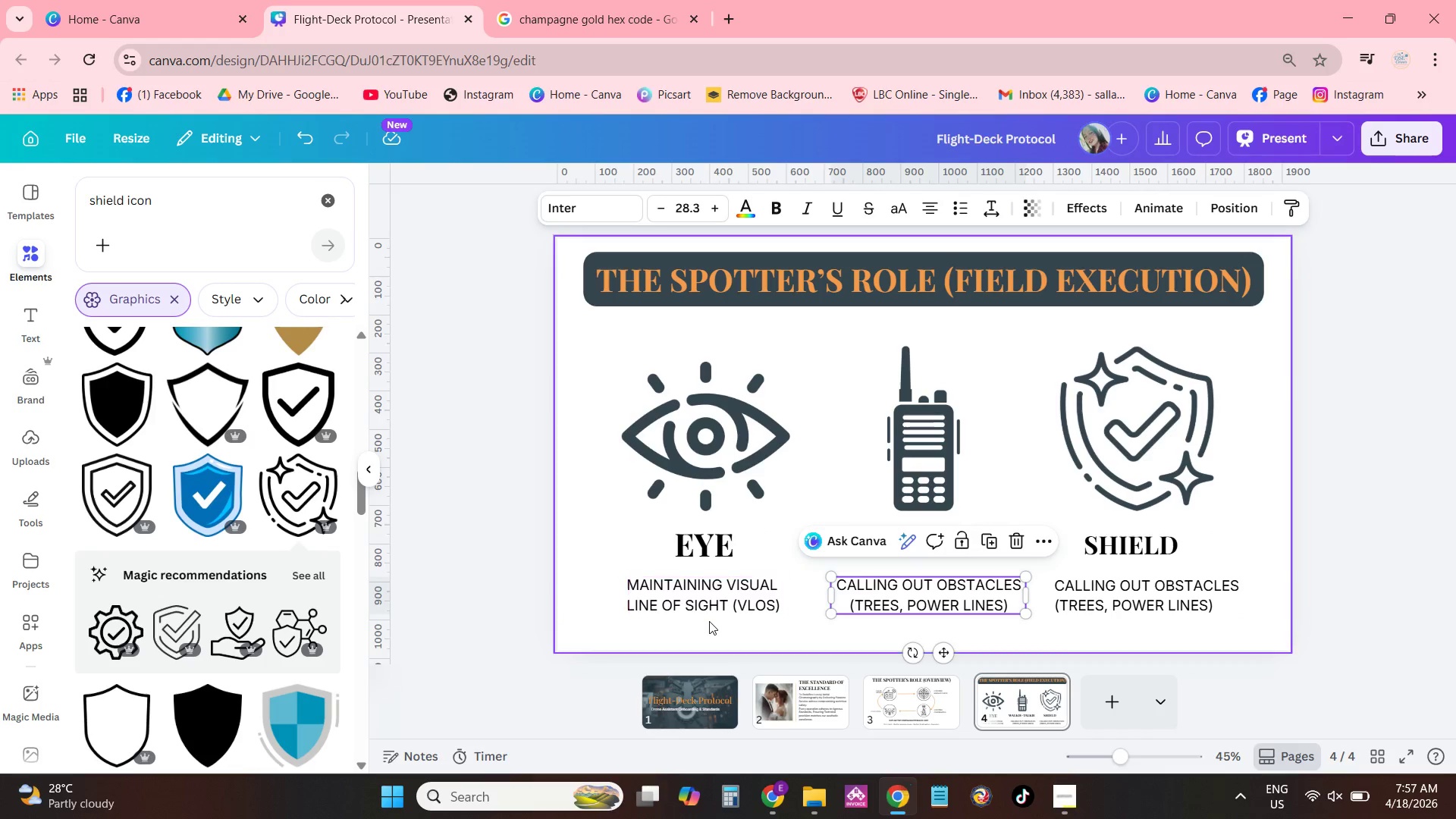 
double_click([718, 609])
 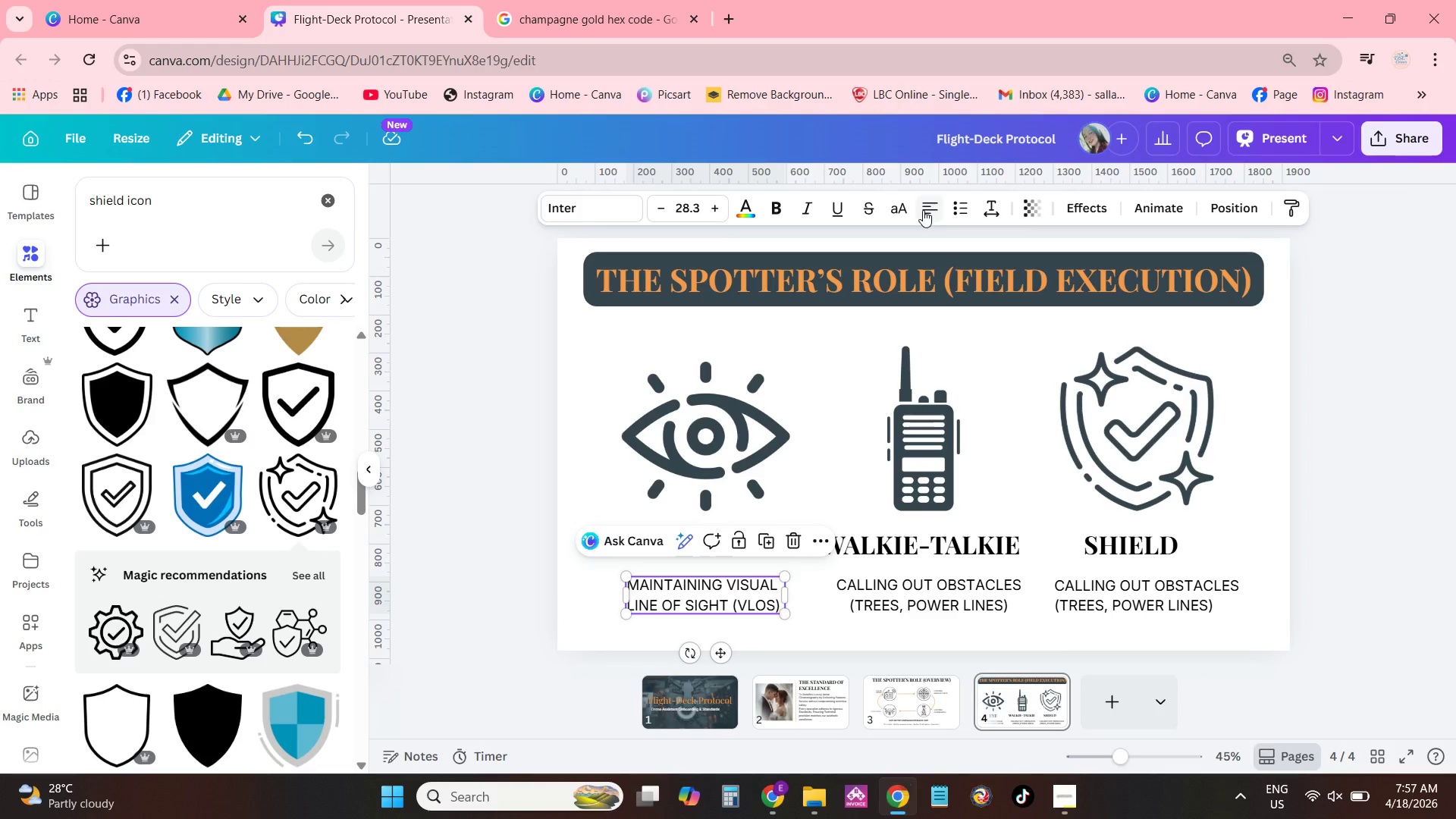 
double_click([927, 208])
 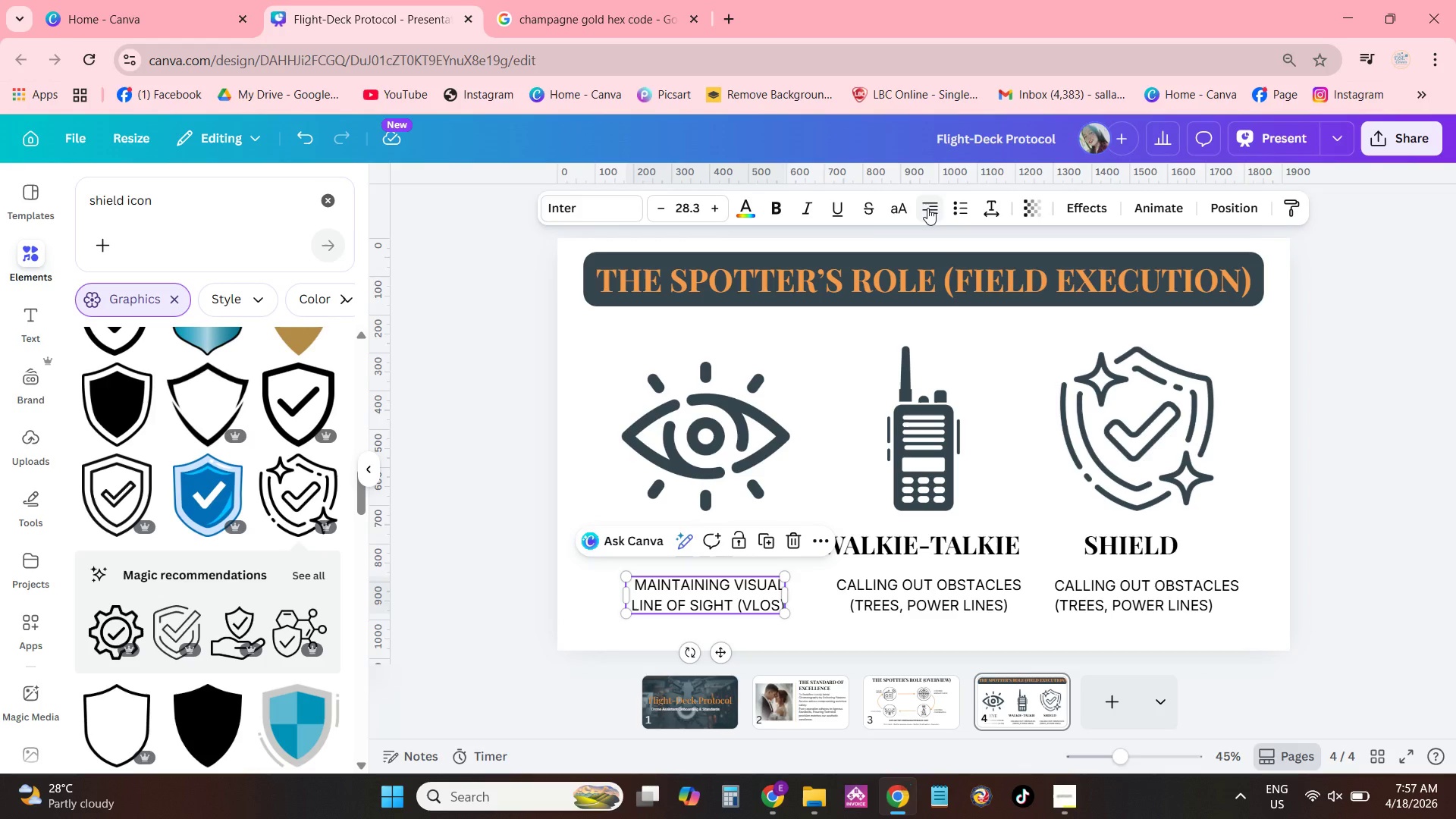 
left_click([927, 208])
 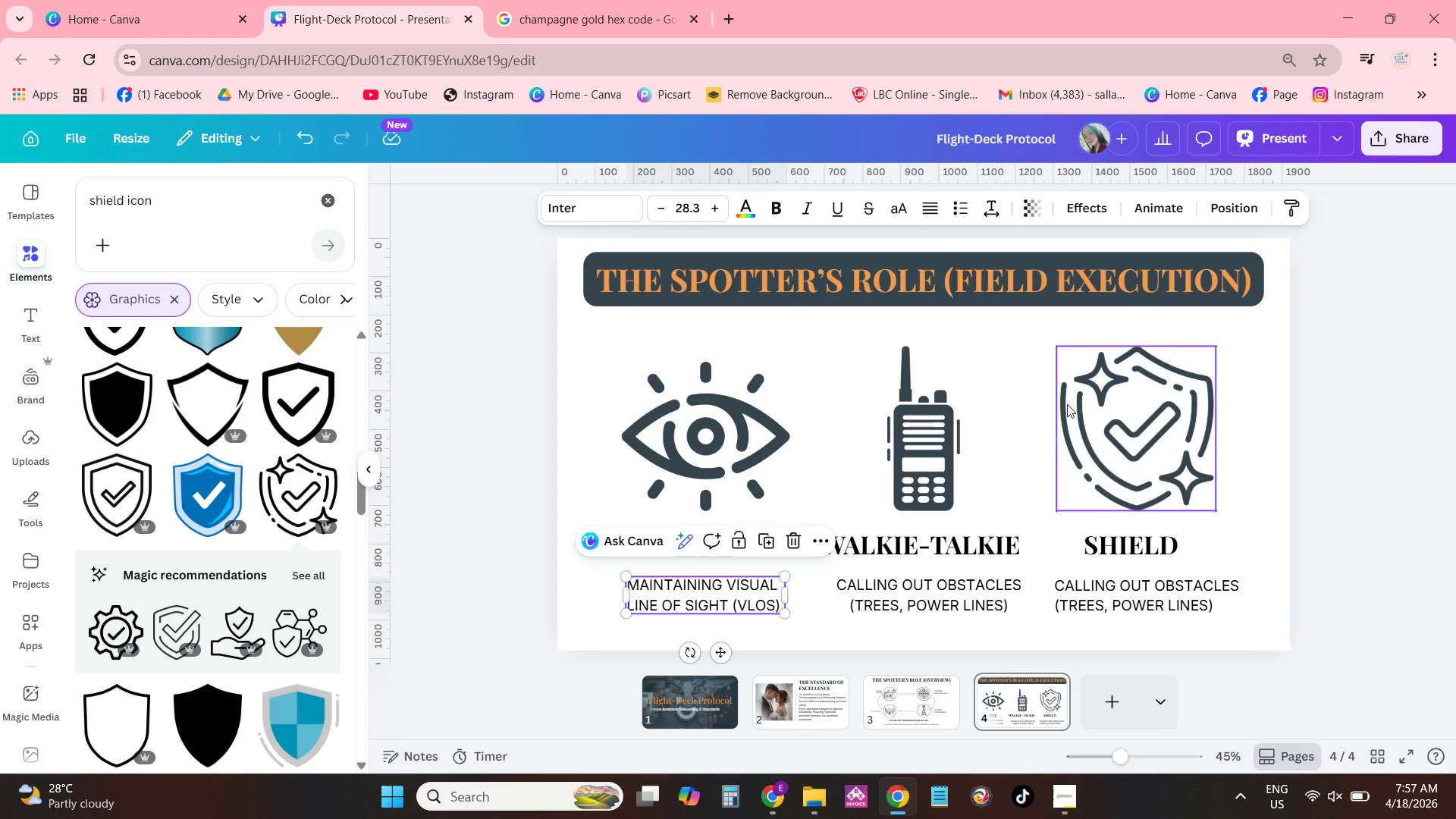 
left_click([956, 212])
 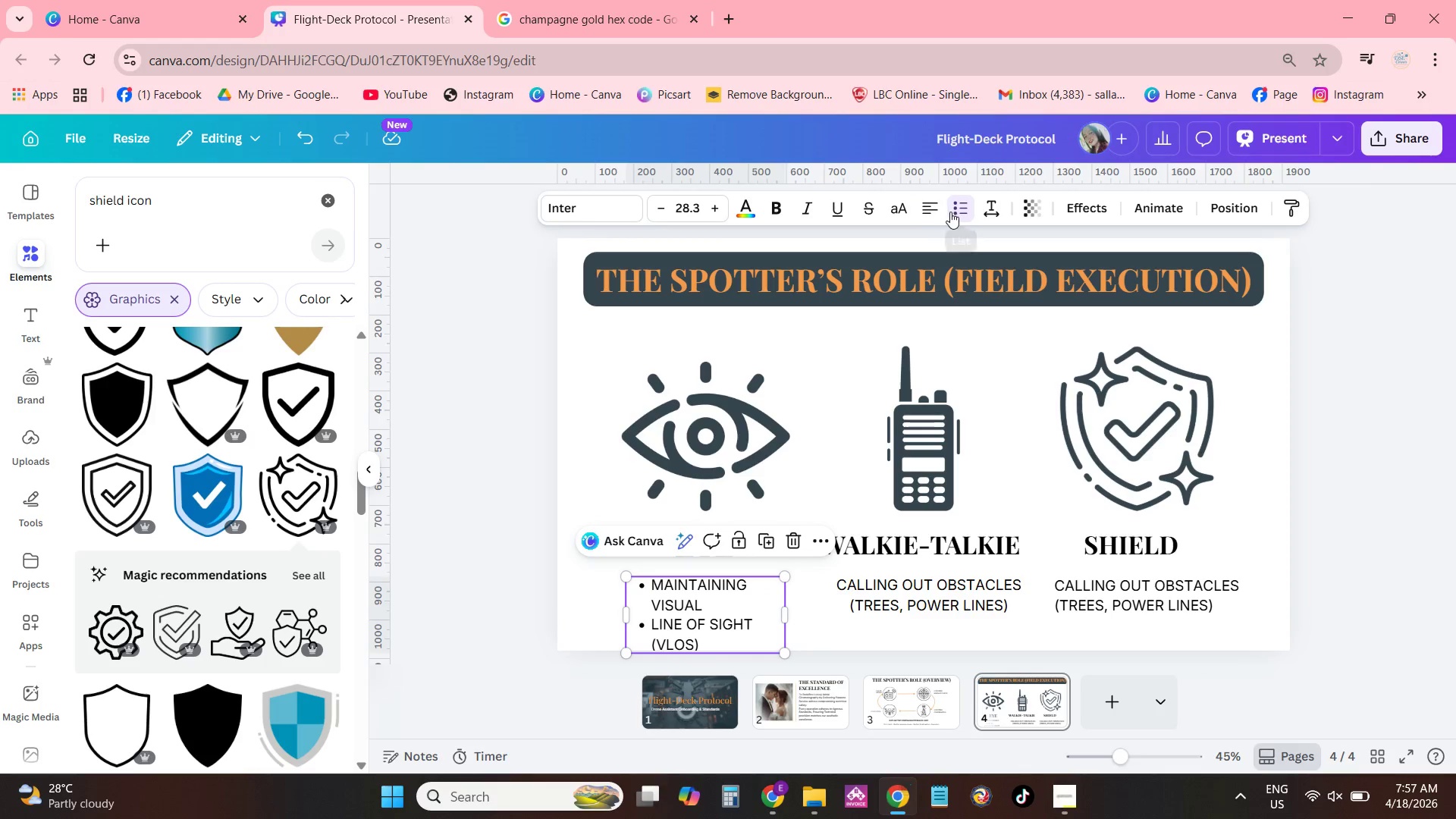 
double_click([950, 212])
 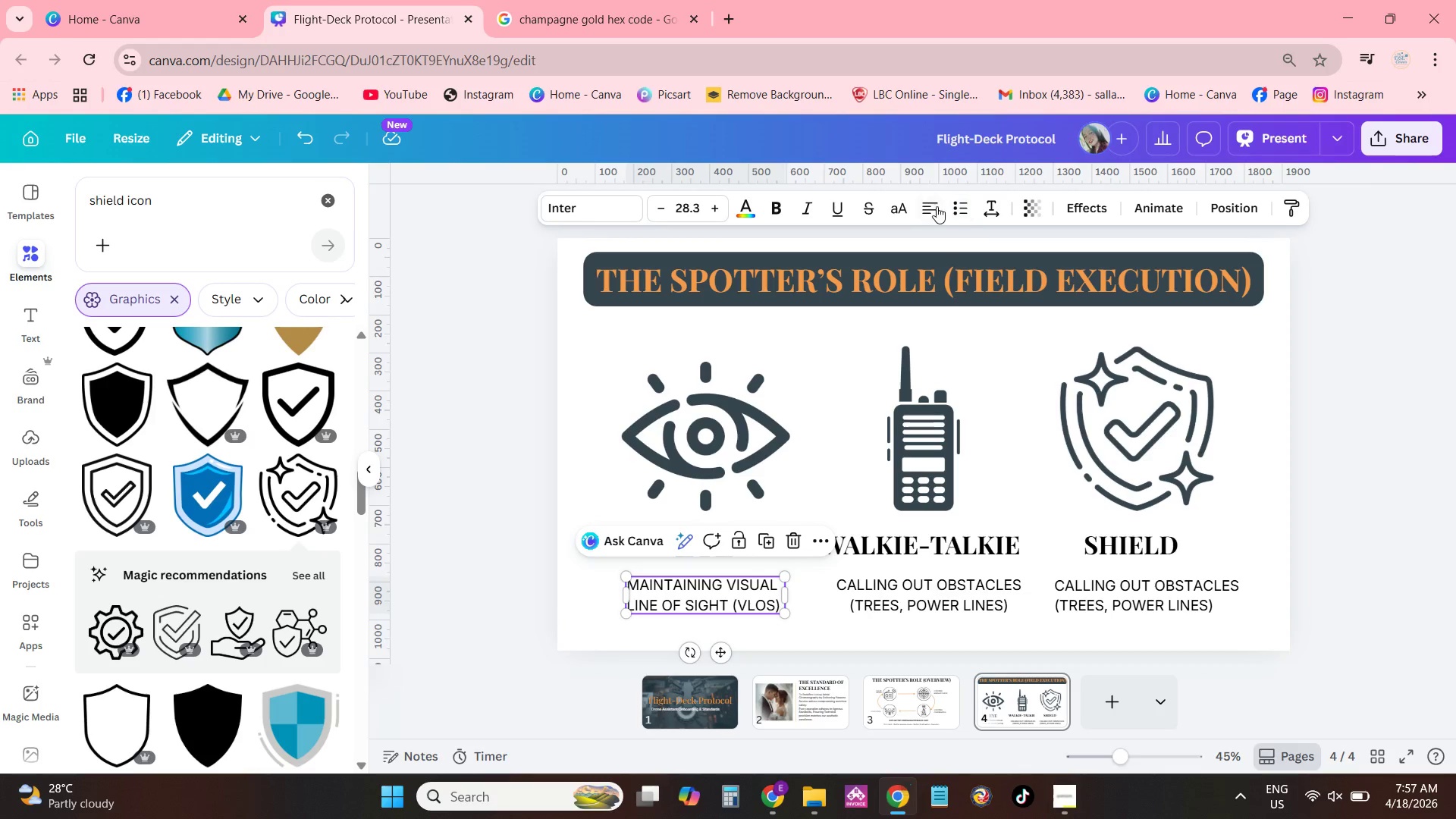 
left_click([931, 206])
 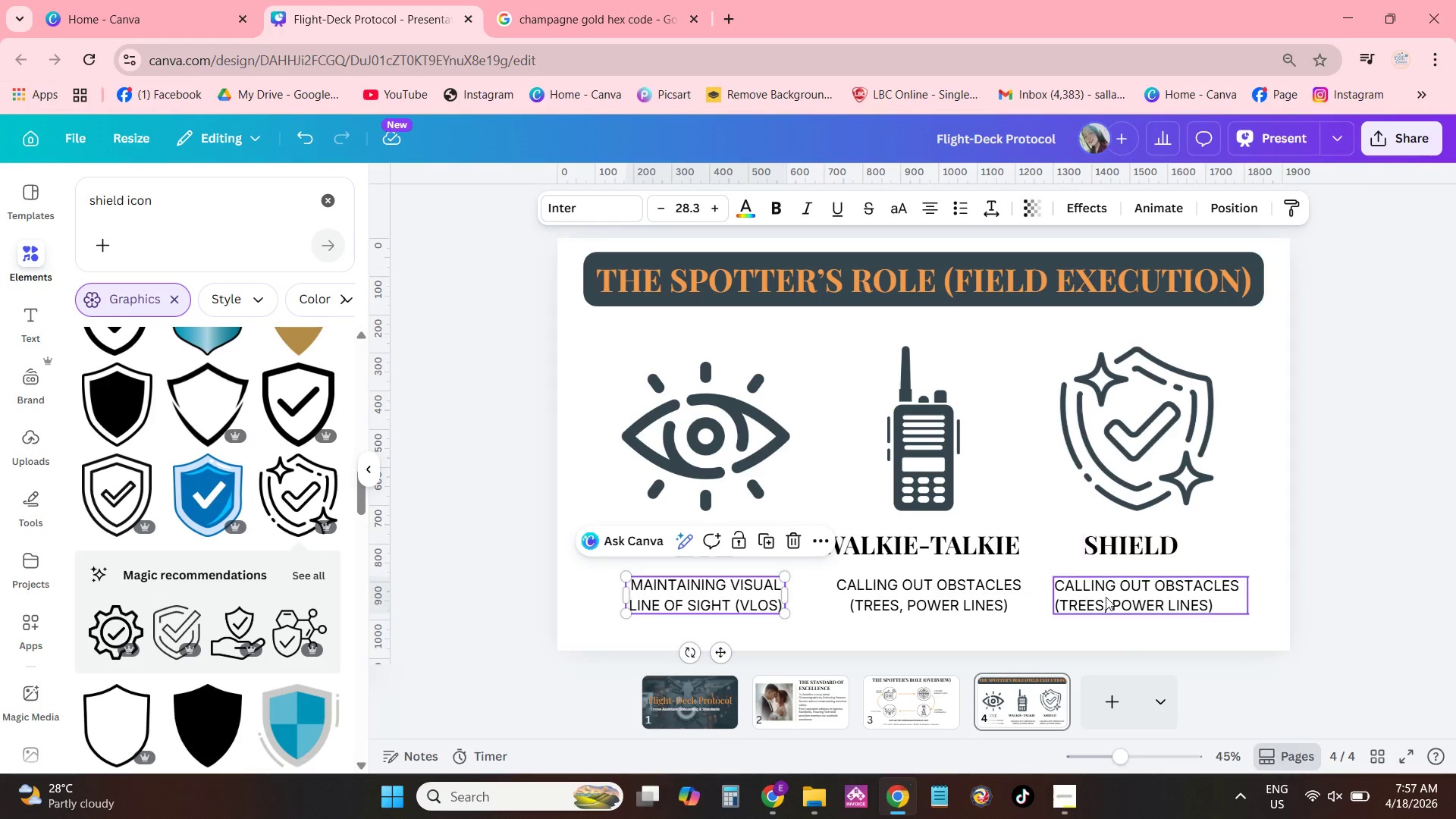 
double_click([1106, 597])
 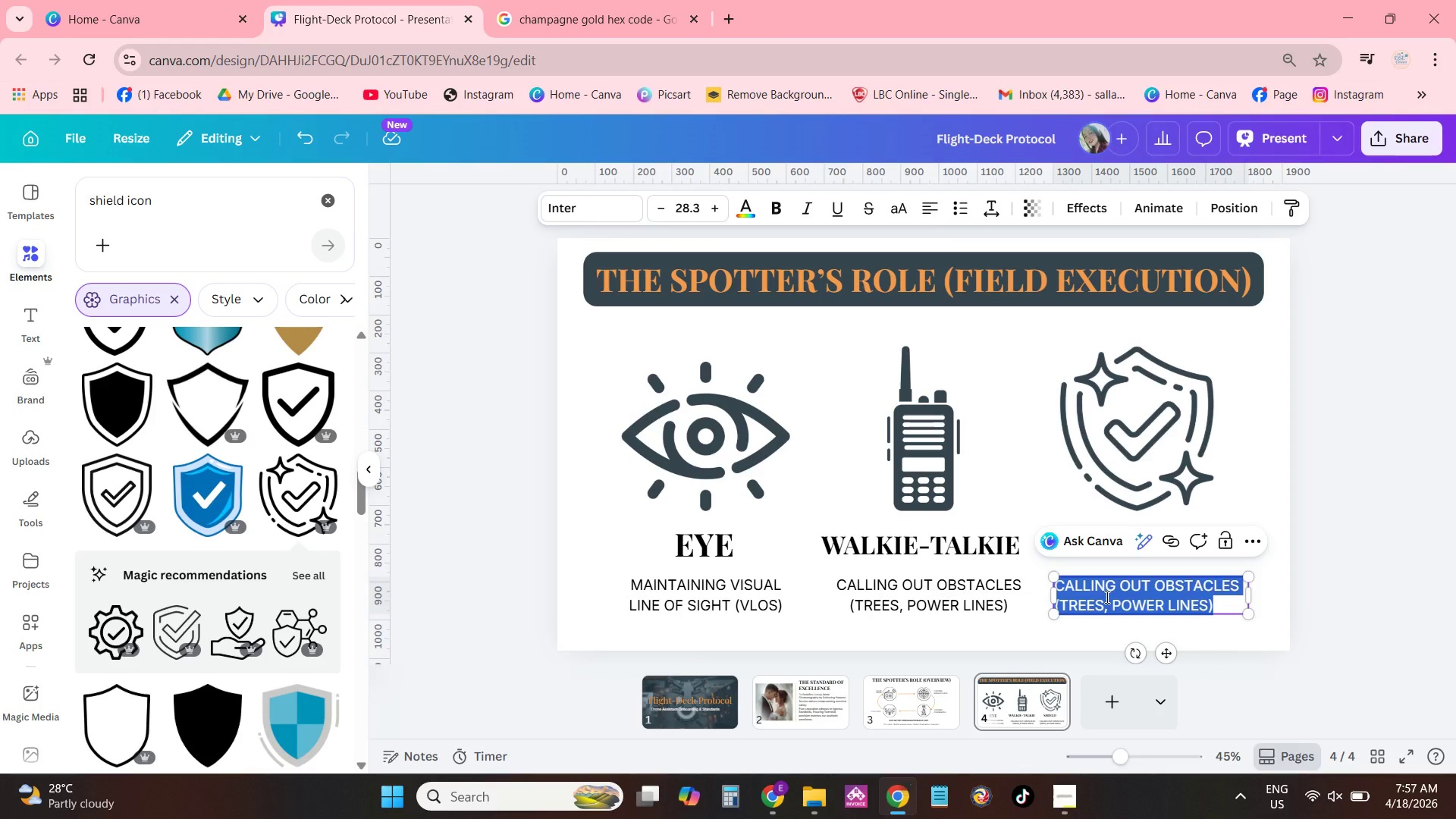 
triple_click([1106, 597])
 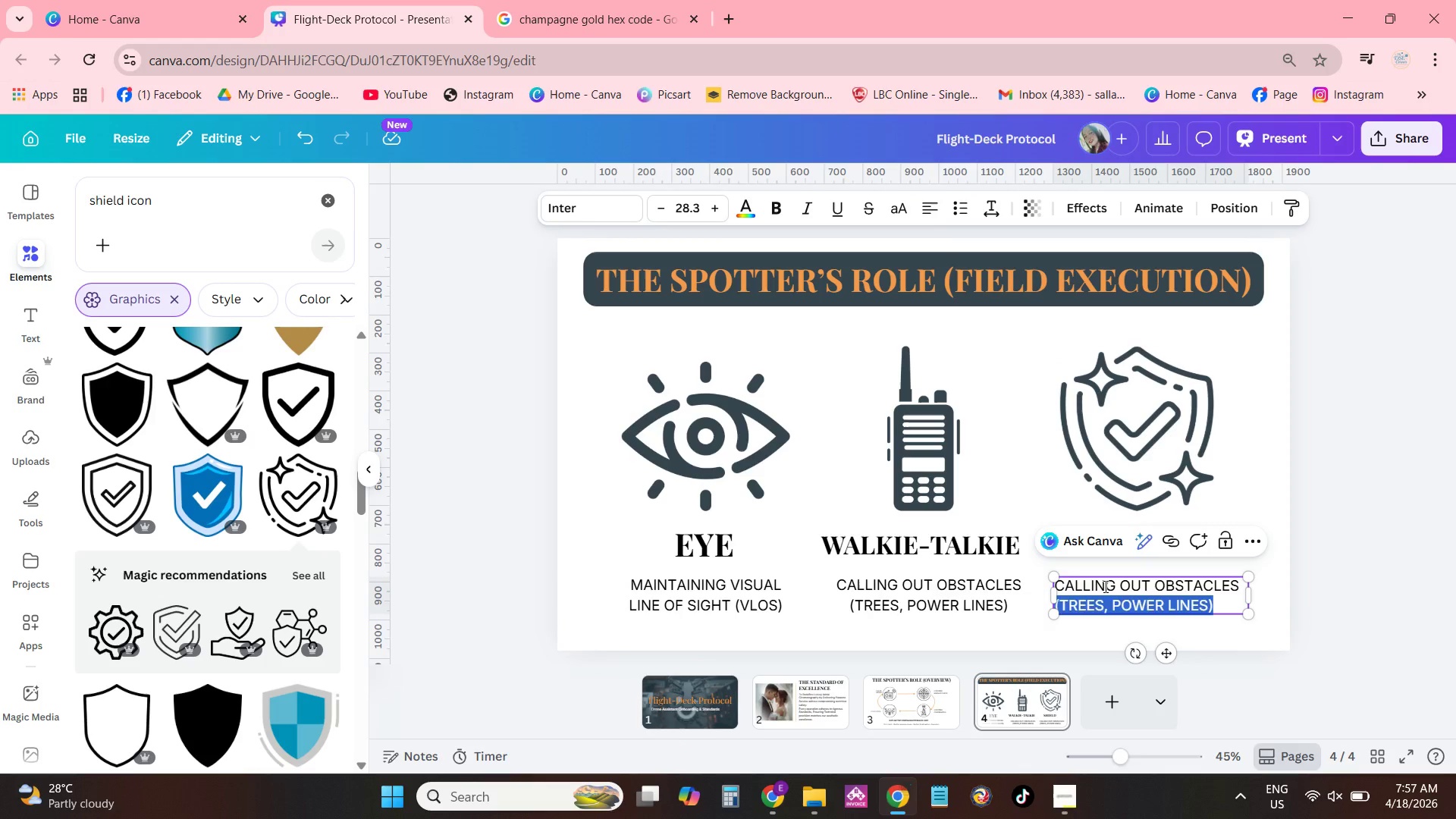 
left_click([1104, 586])
 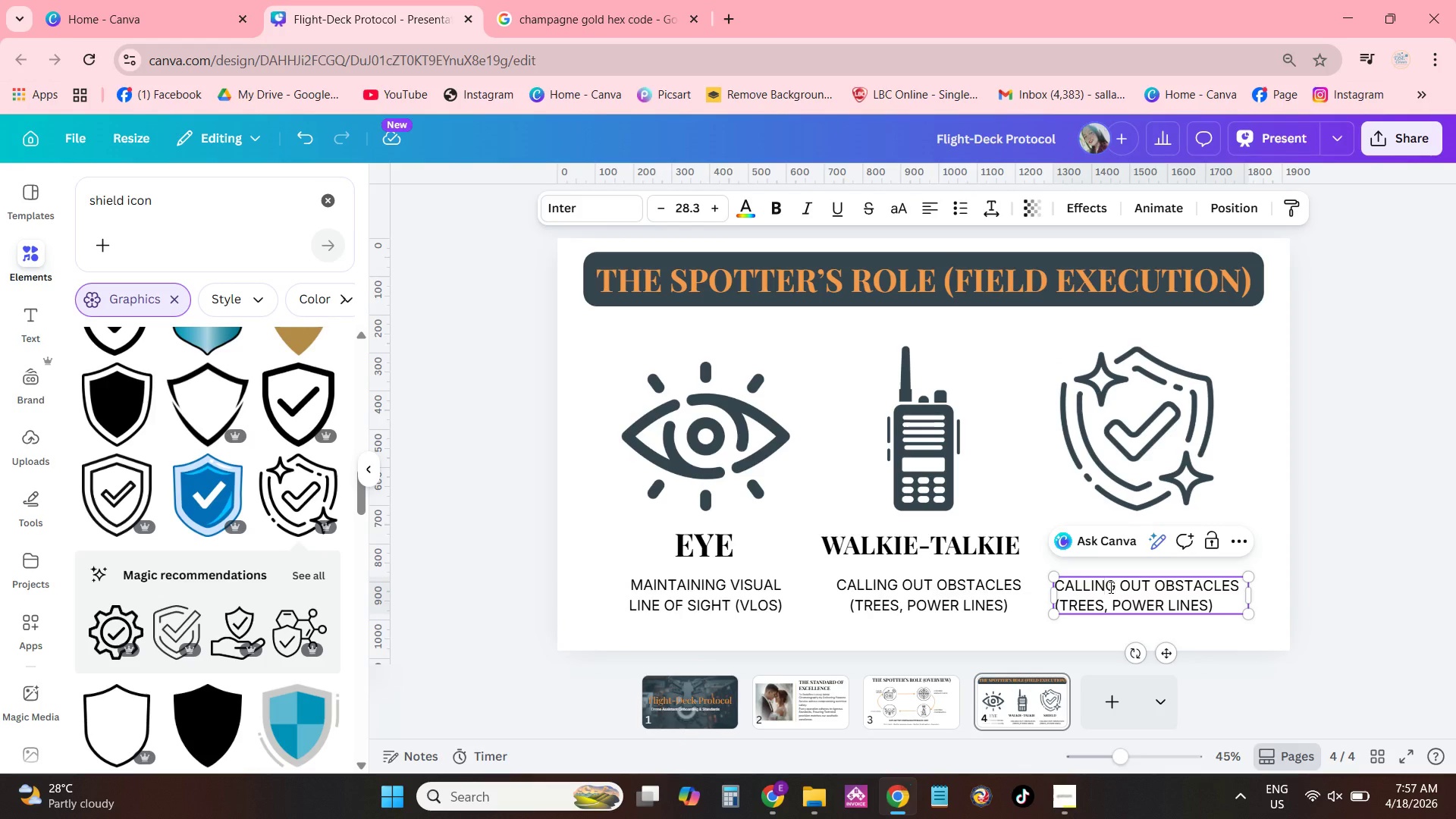 
double_click([1109, 587])
 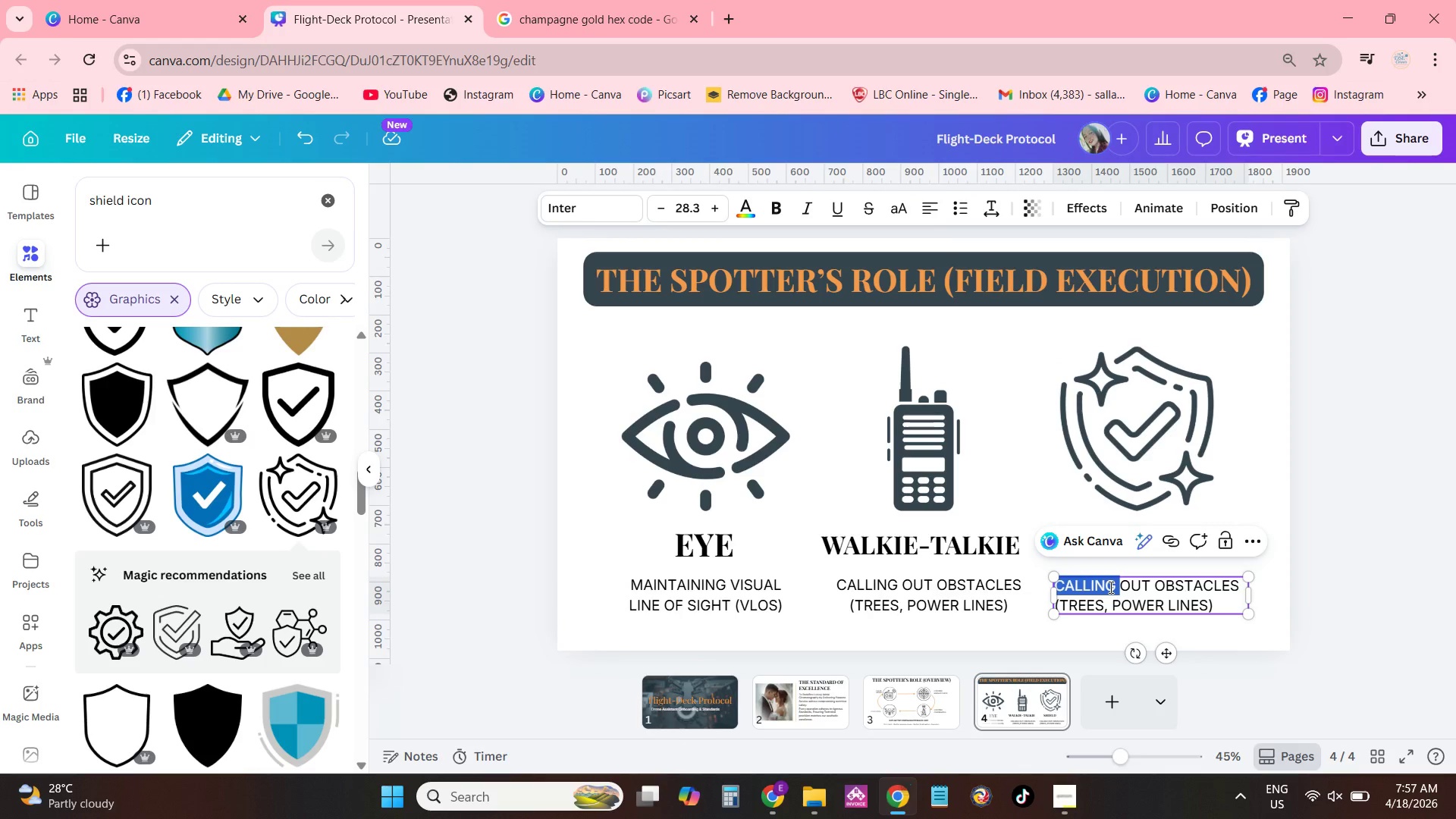 
triple_click([1109, 587])
 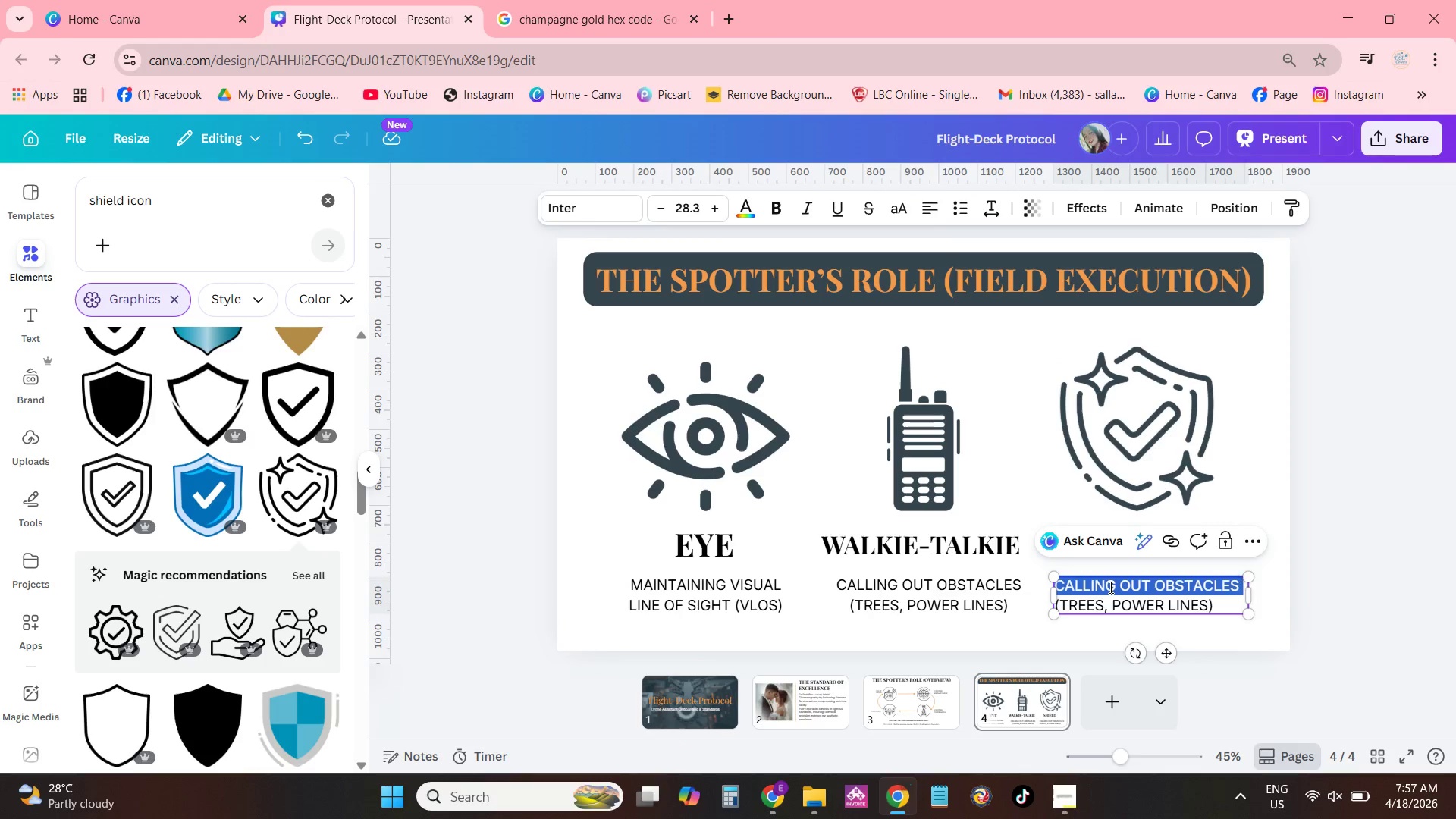 
triple_click([1109, 587])
 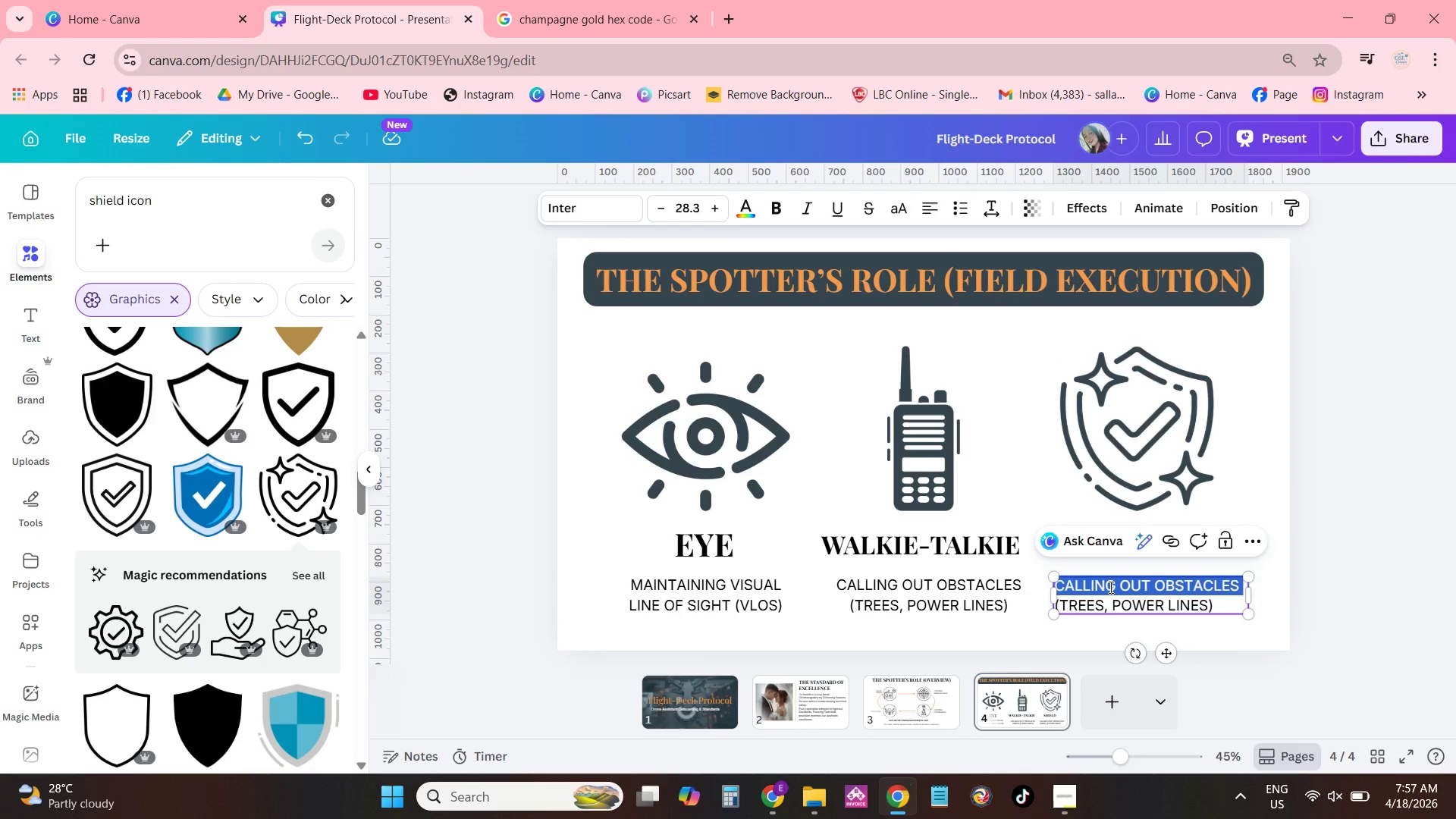 
triple_click([1109, 587])
 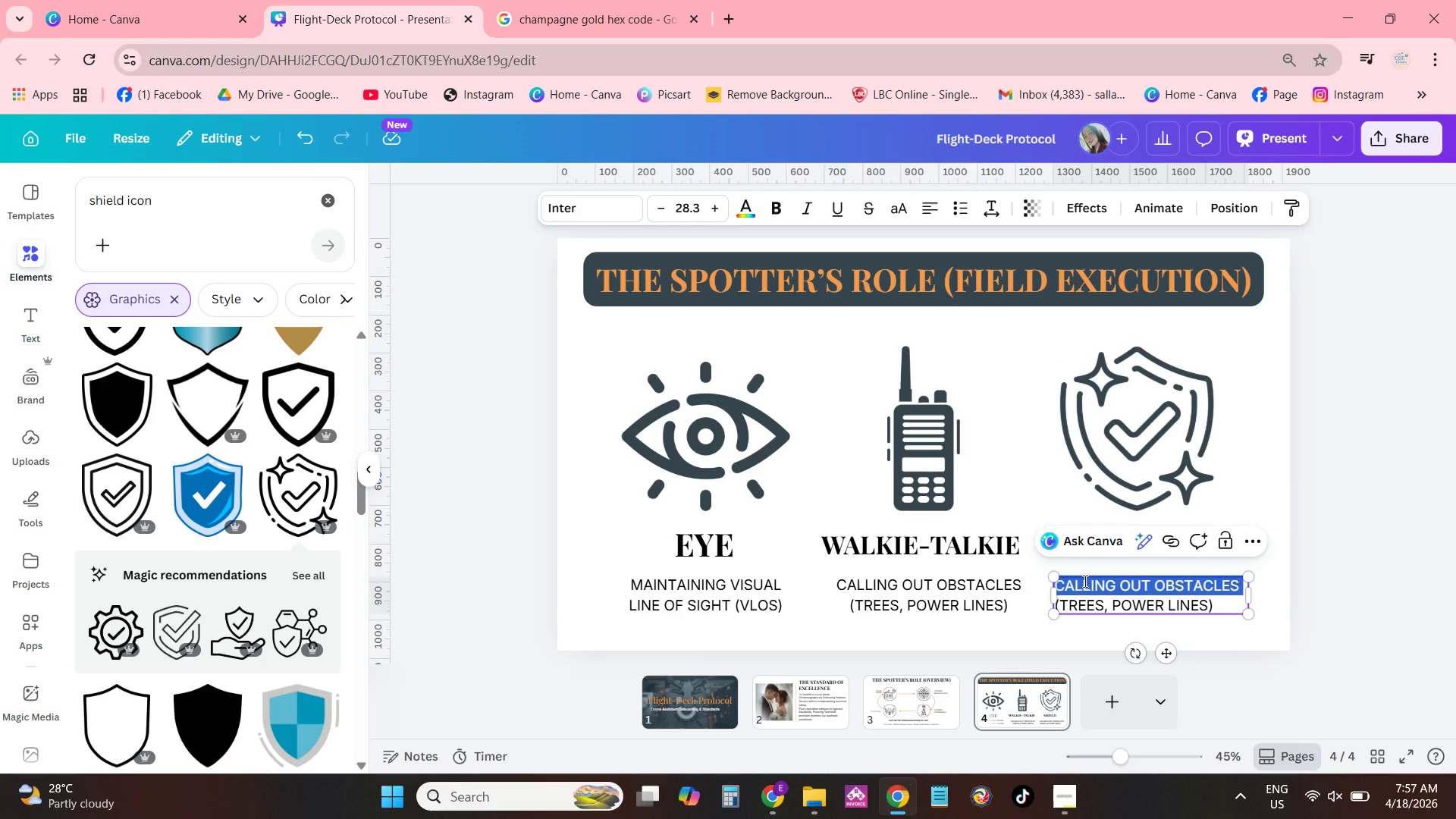 
triple_click([1084, 581])
 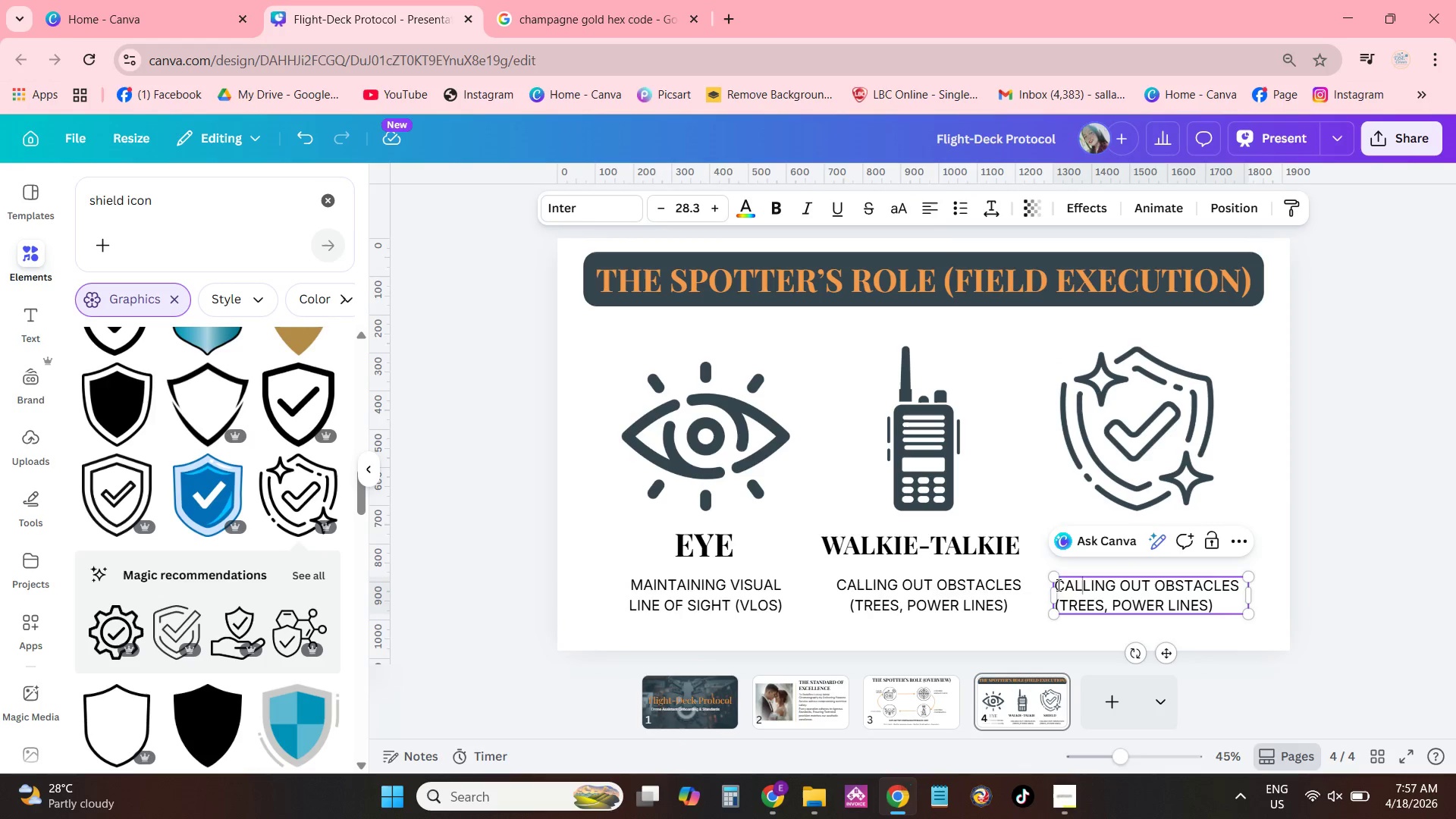 
left_click_drag(start_coordinate=[1057, 585], to_coordinate=[1224, 610])
 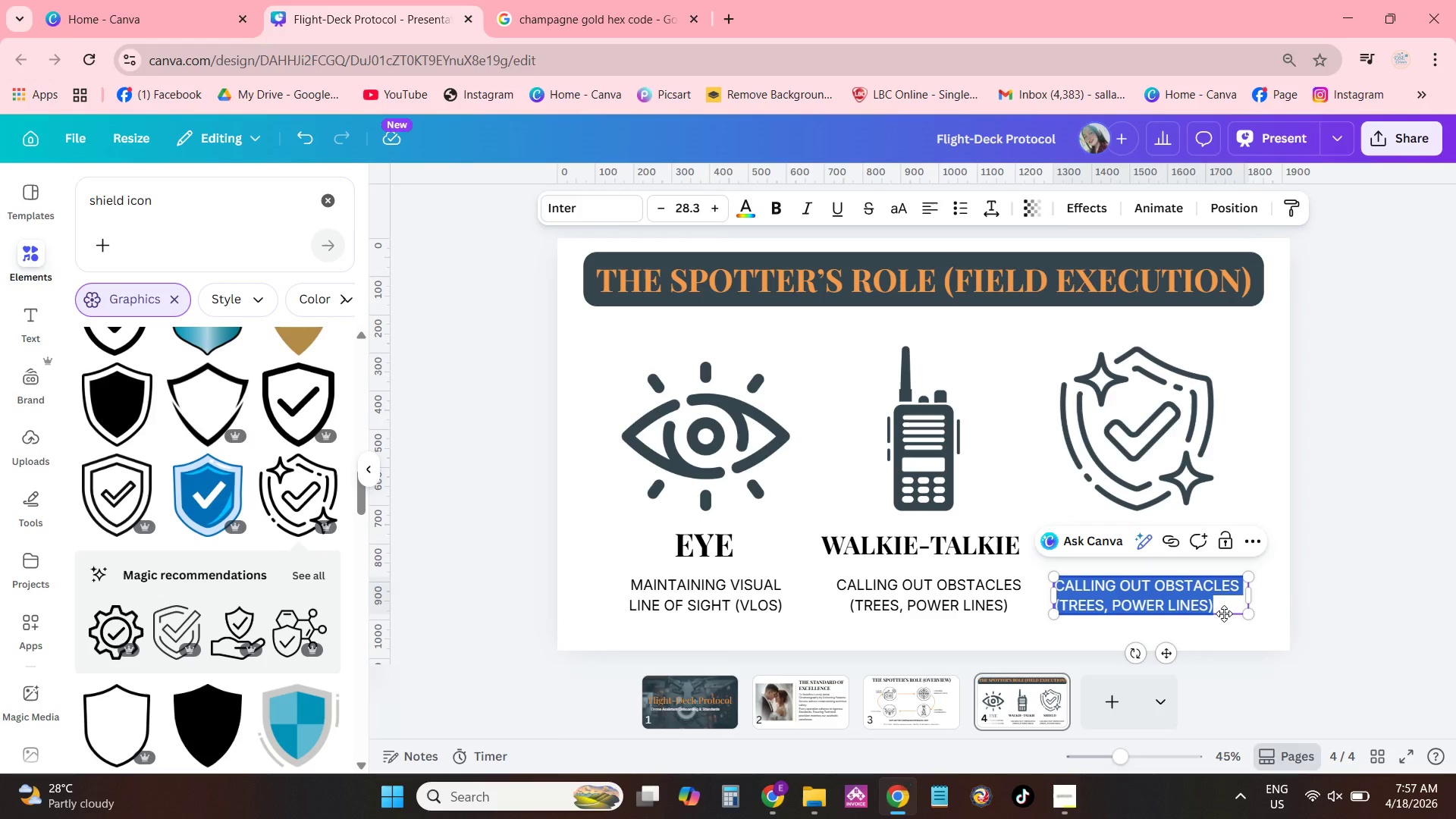 
type(GUARDING PILOT FROM GUEST INTERRUPTIONS)
 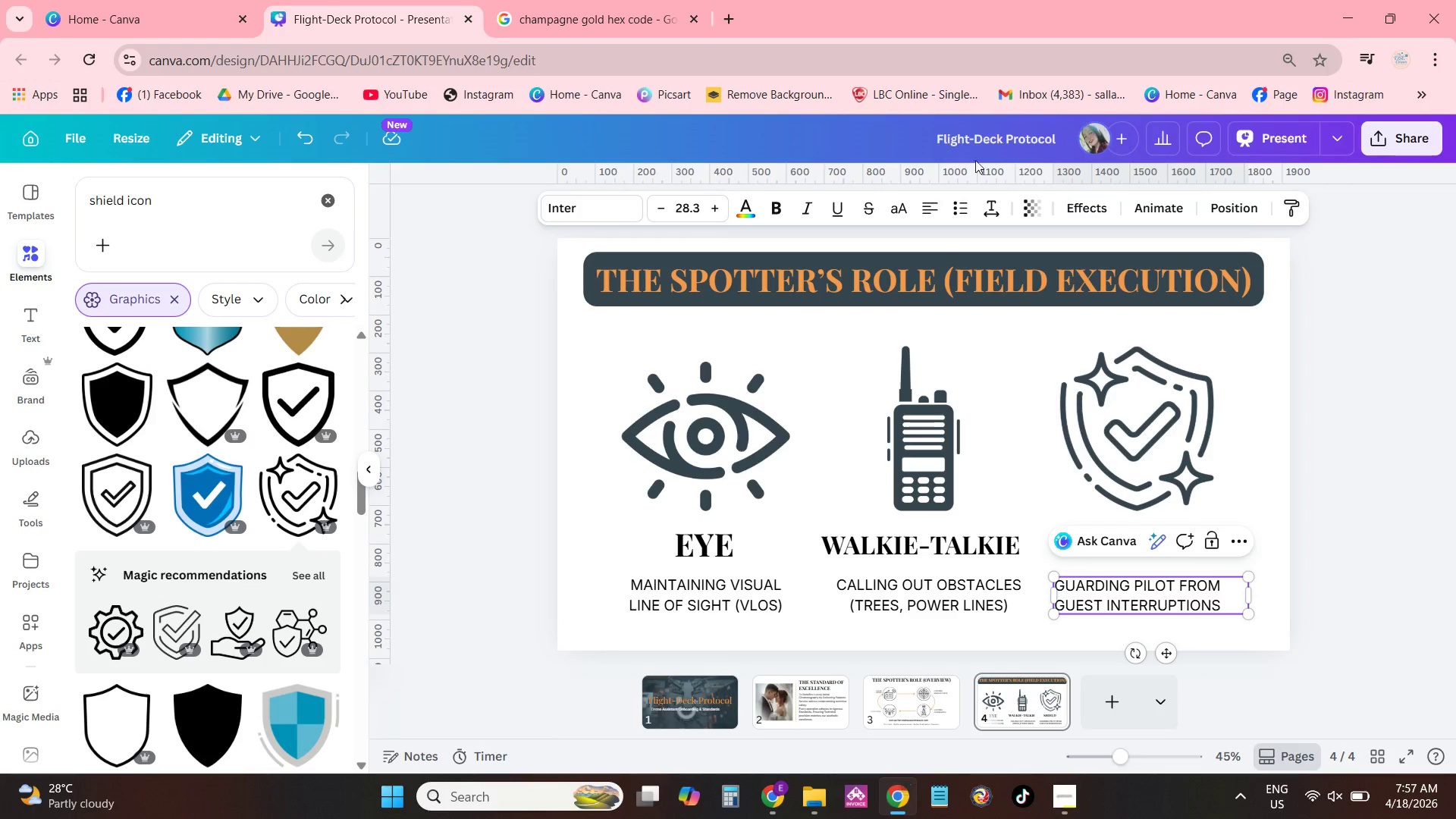 
left_click([927, 206])
 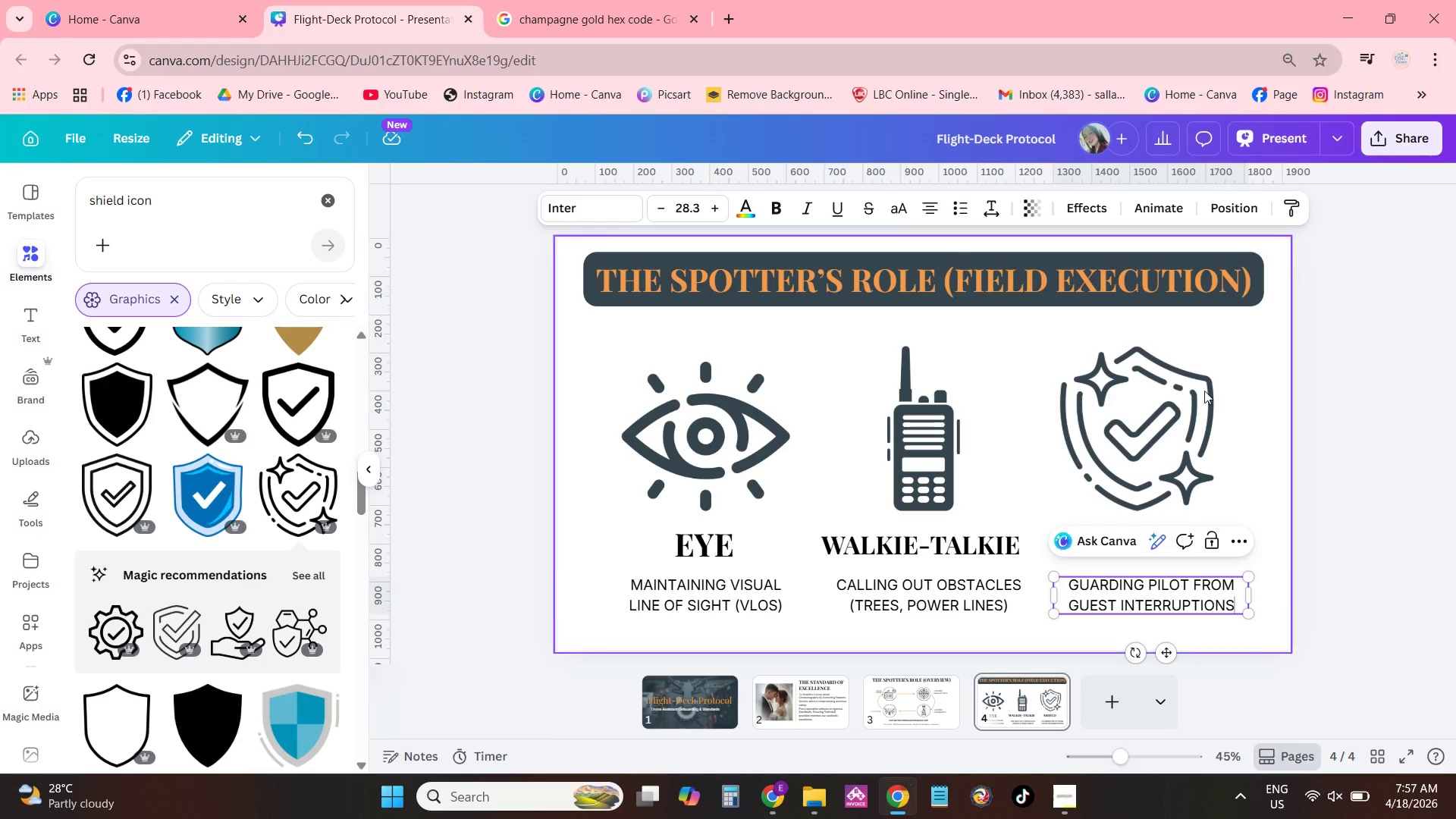 
left_click([1262, 451])
 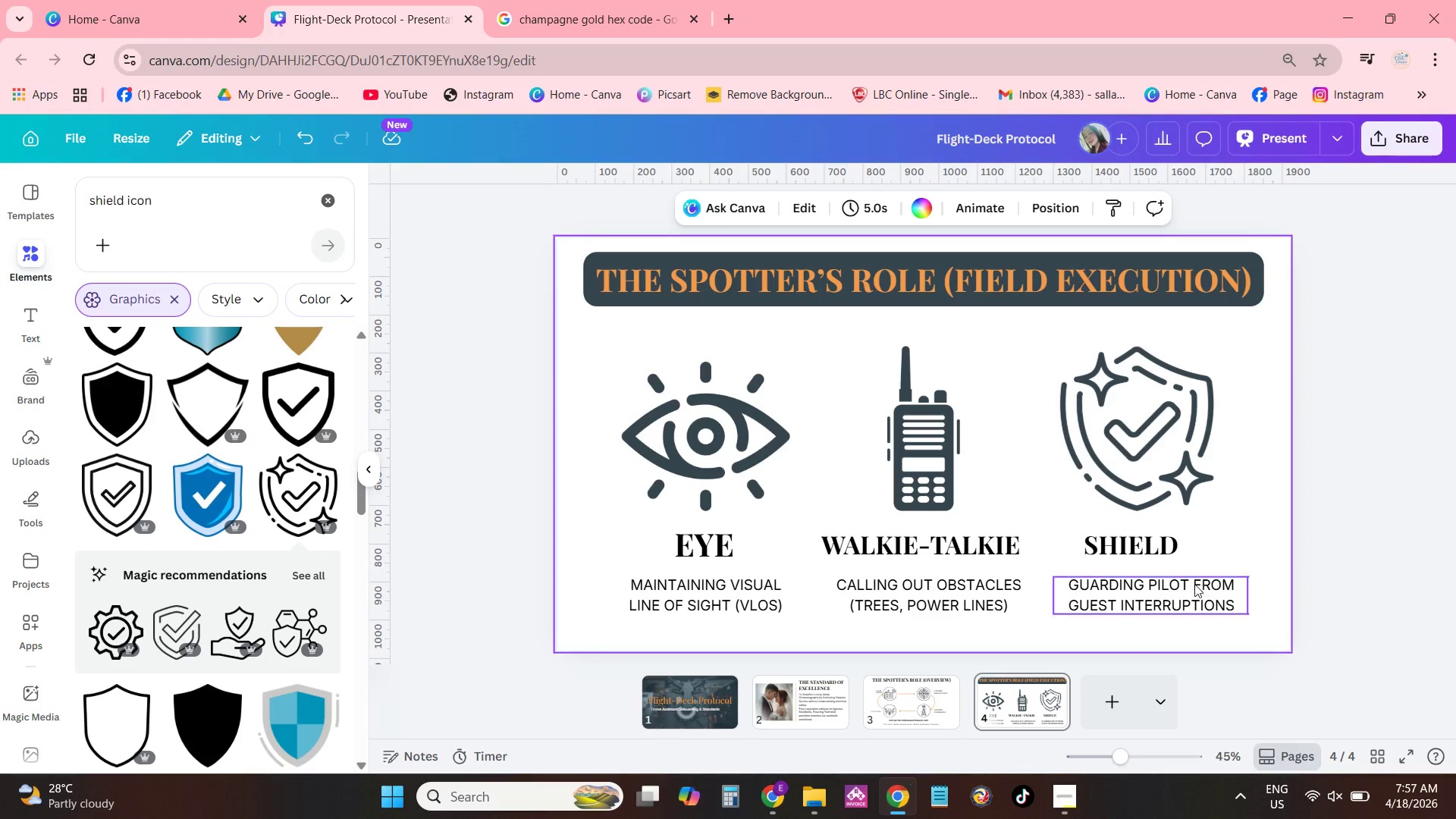 
left_click_drag(start_coordinate=[1194, 584], to_coordinate=[1194, 574])
 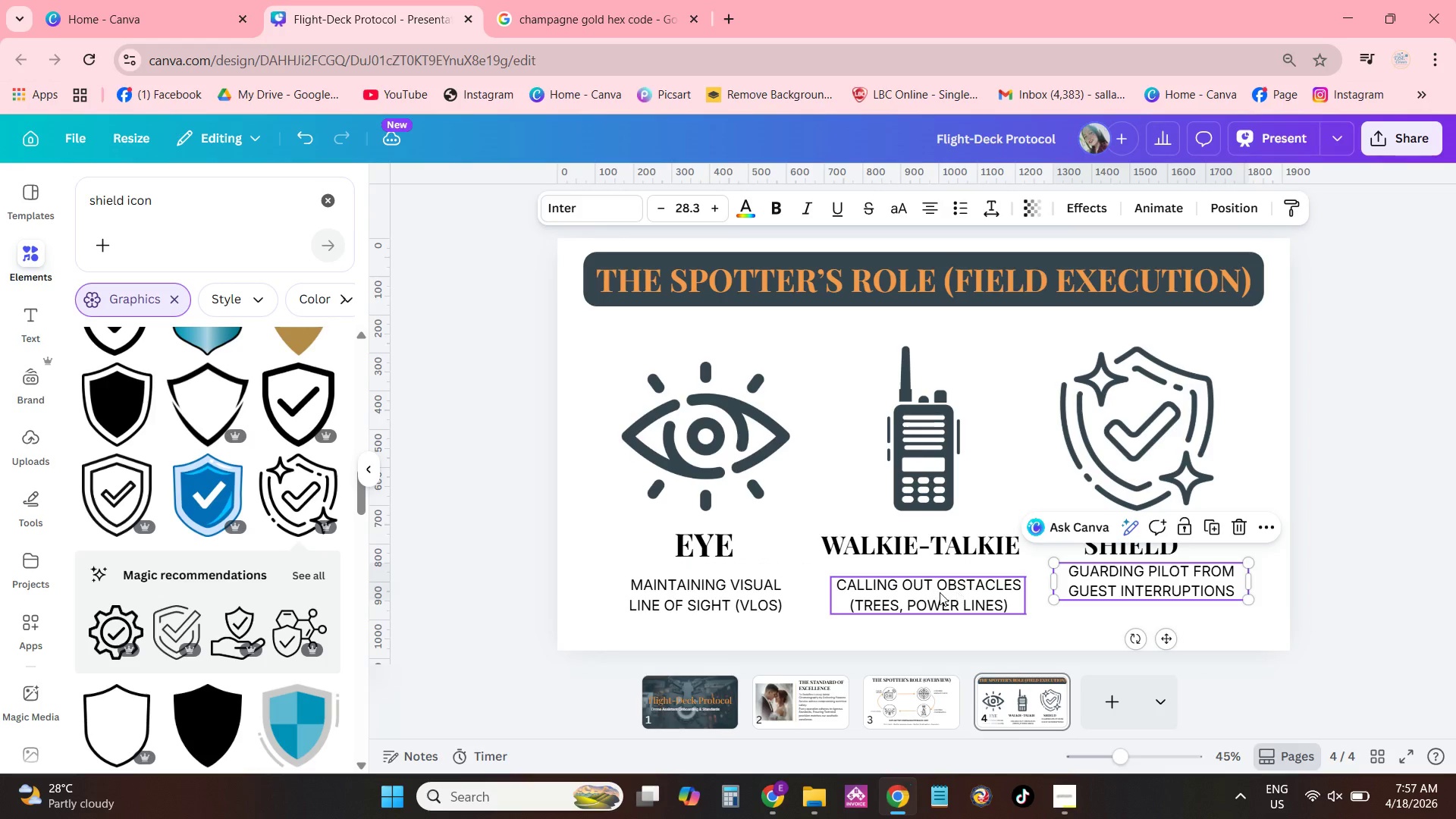 
left_click_drag(start_coordinate=[940, 592], to_coordinate=[936, 578])
 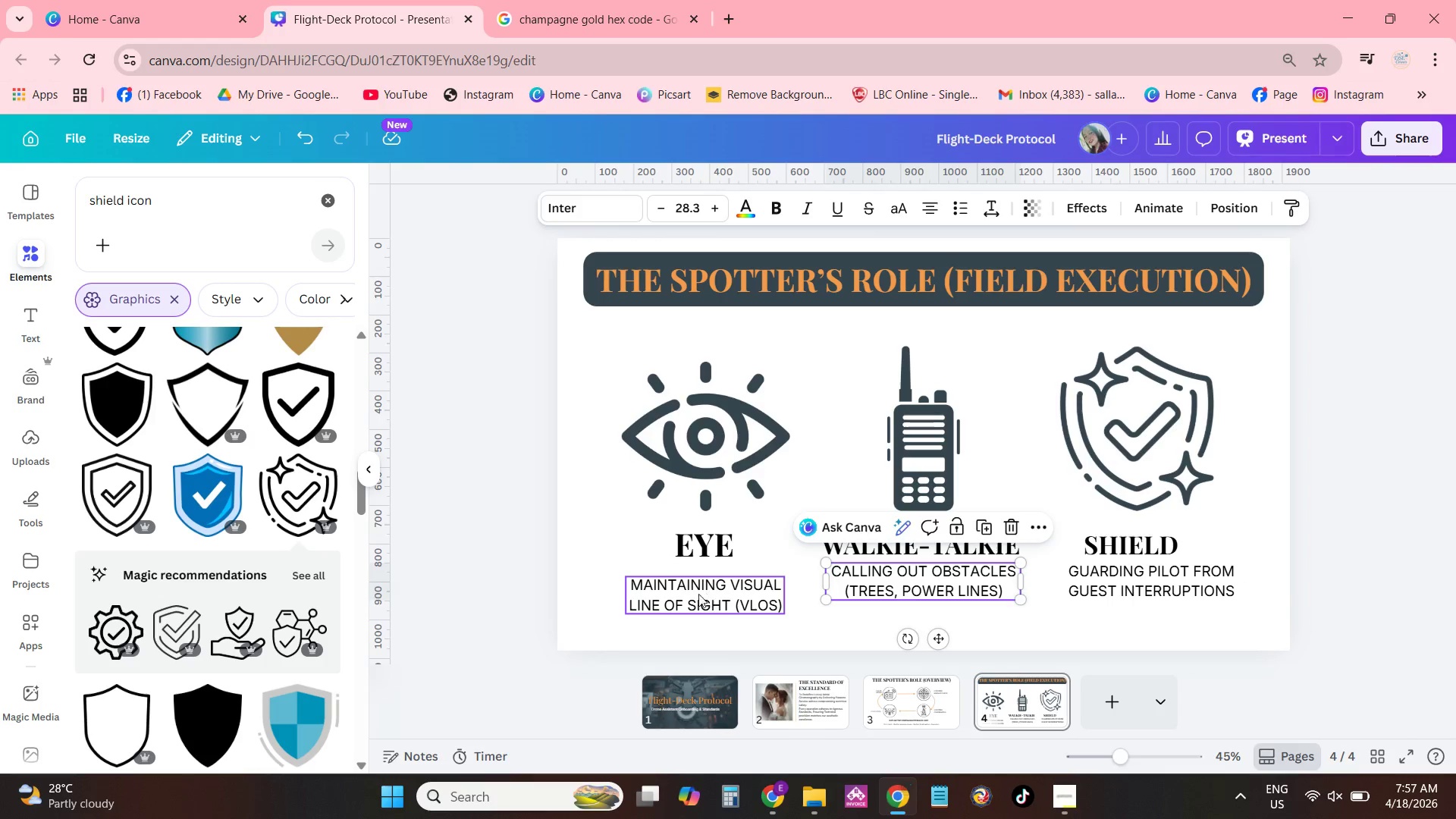 
left_click_drag(start_coordinate=[697, 595], to_coordinate=[695, 584])
 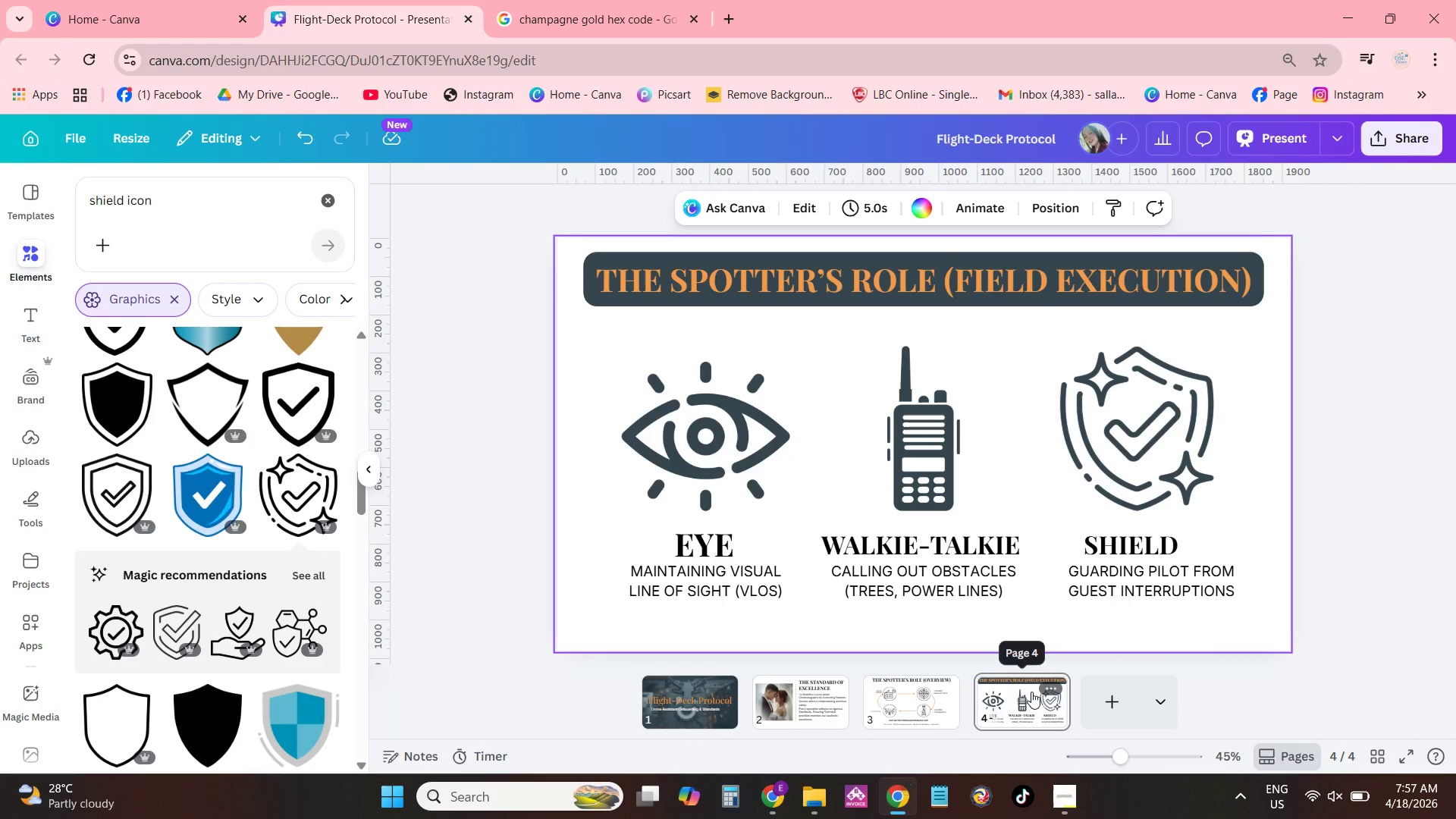 
wait(6.08)
 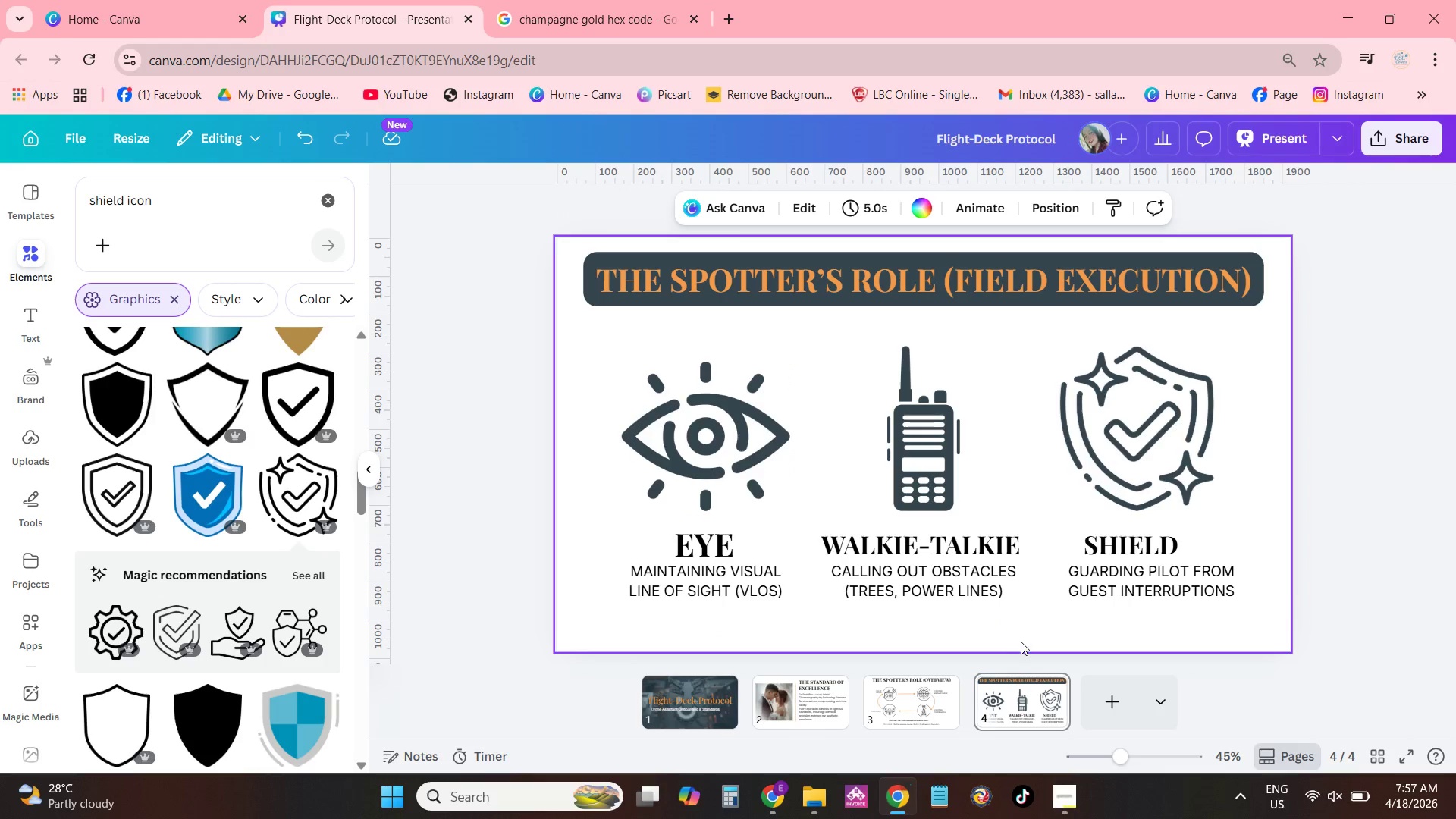 
left_click_drag(start_coordinate=[1124, 713], to_coordinate=[1127, 717])
 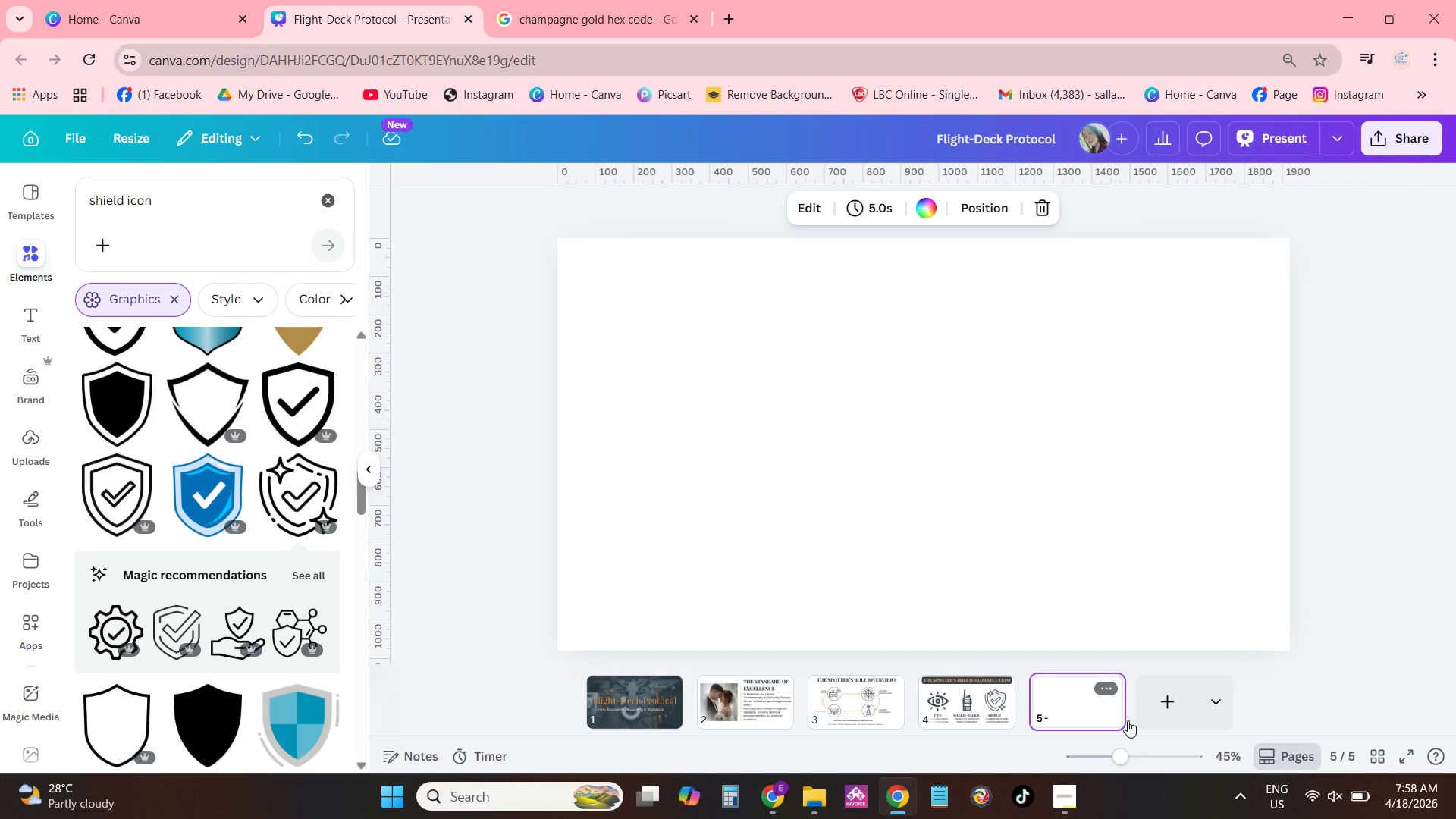 
wait(6.56)
 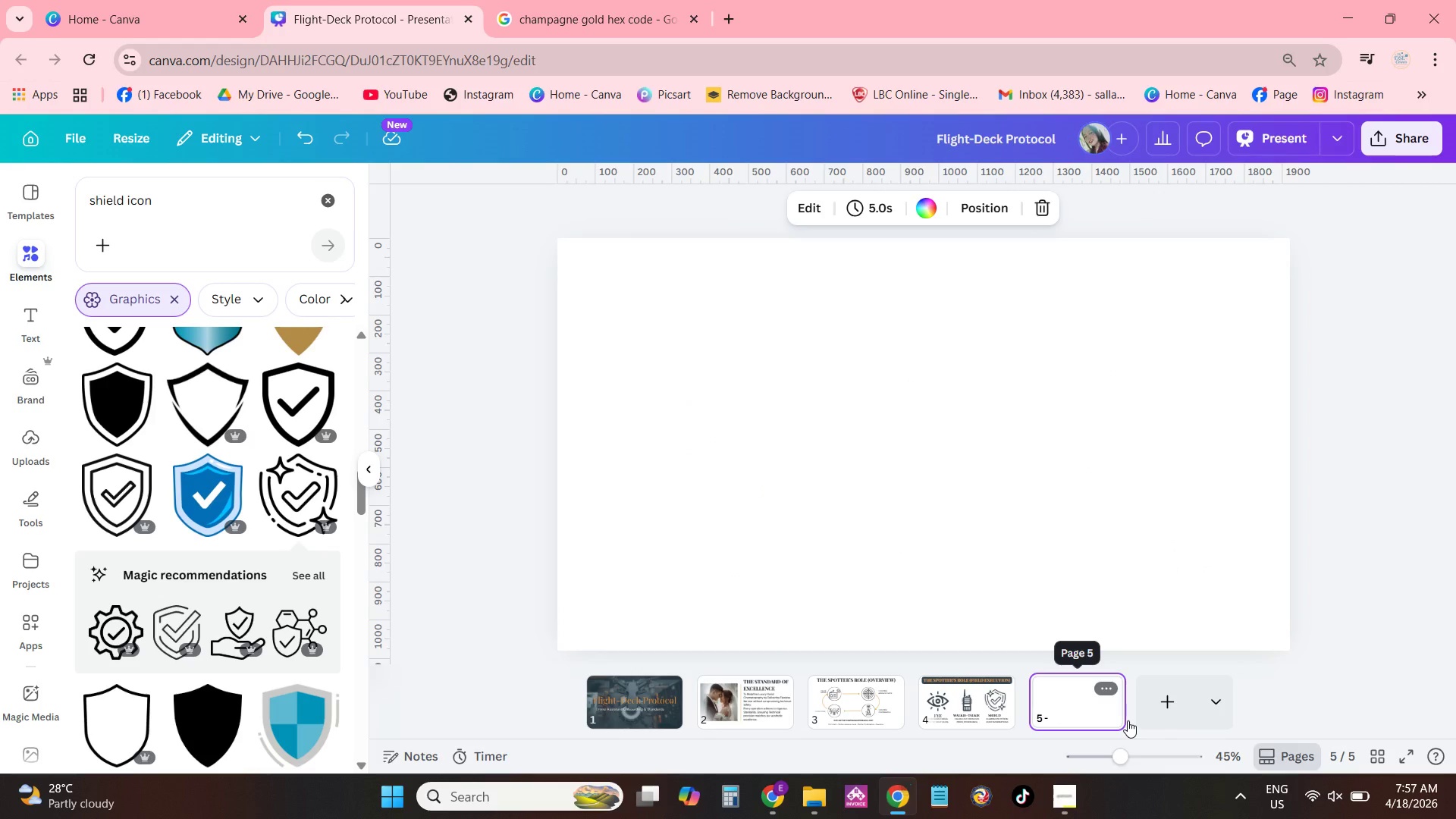 
left_click([1002, 711])
 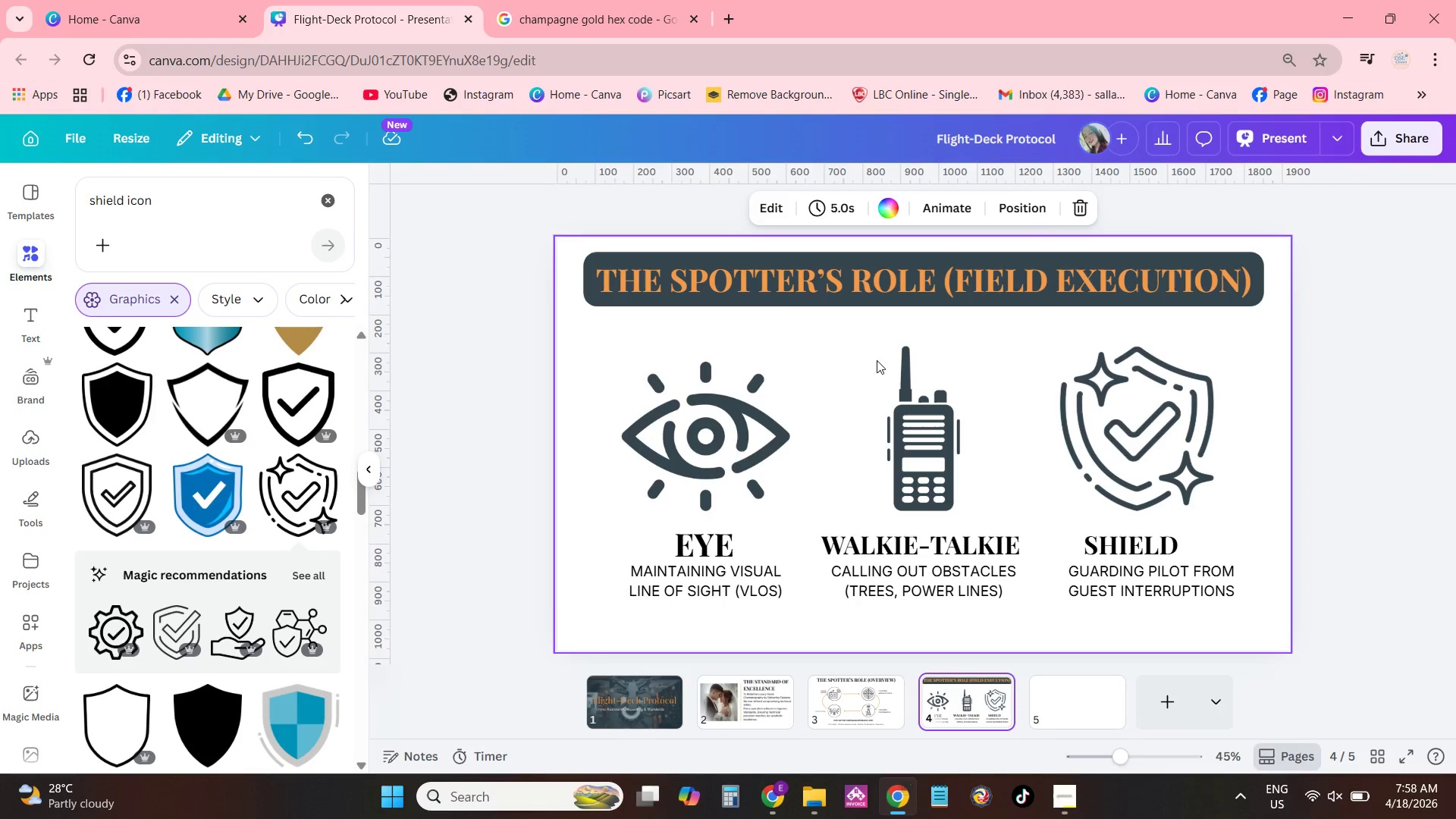 
left_click([765, 298])
 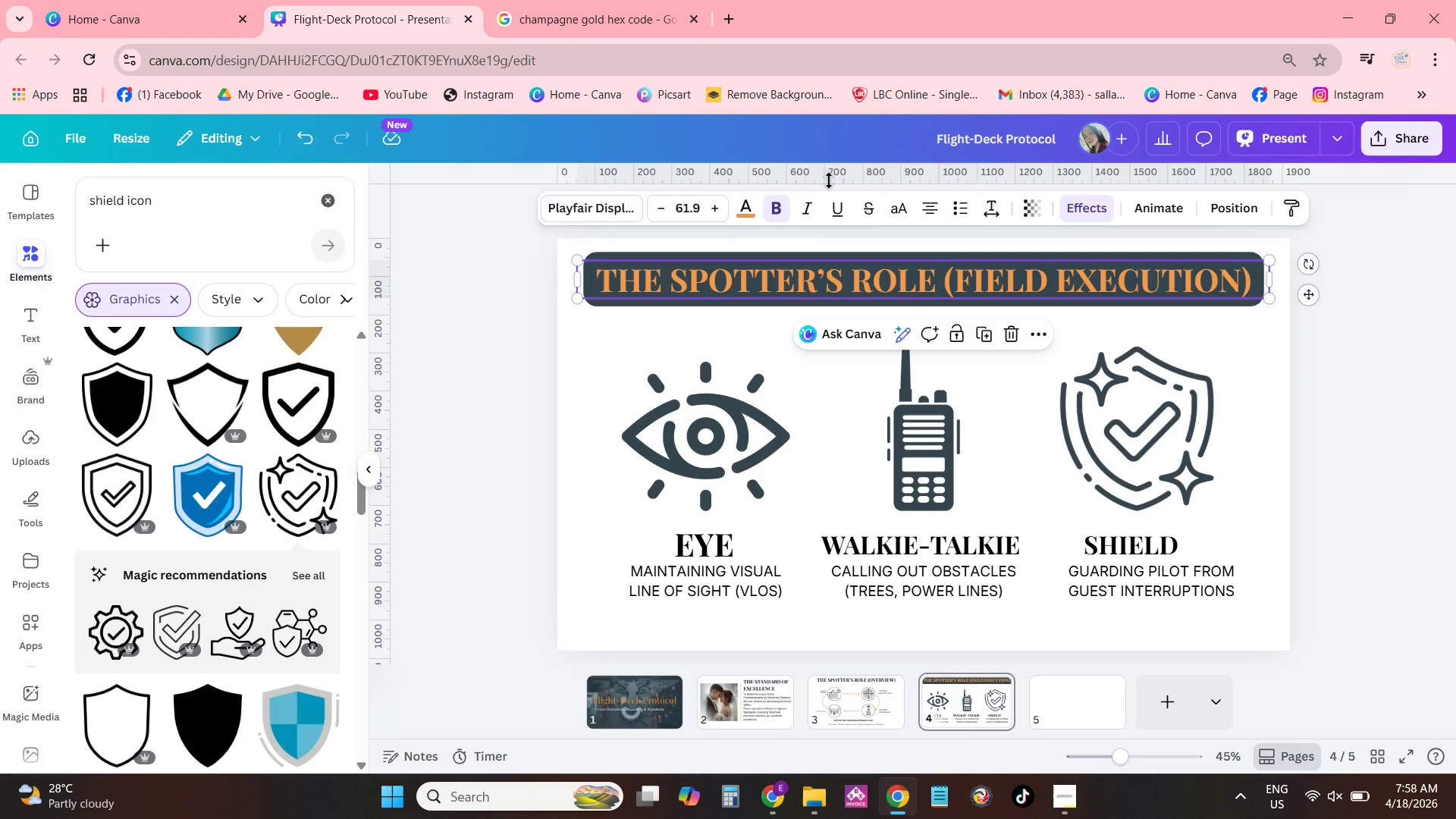 
key(Control+C)
 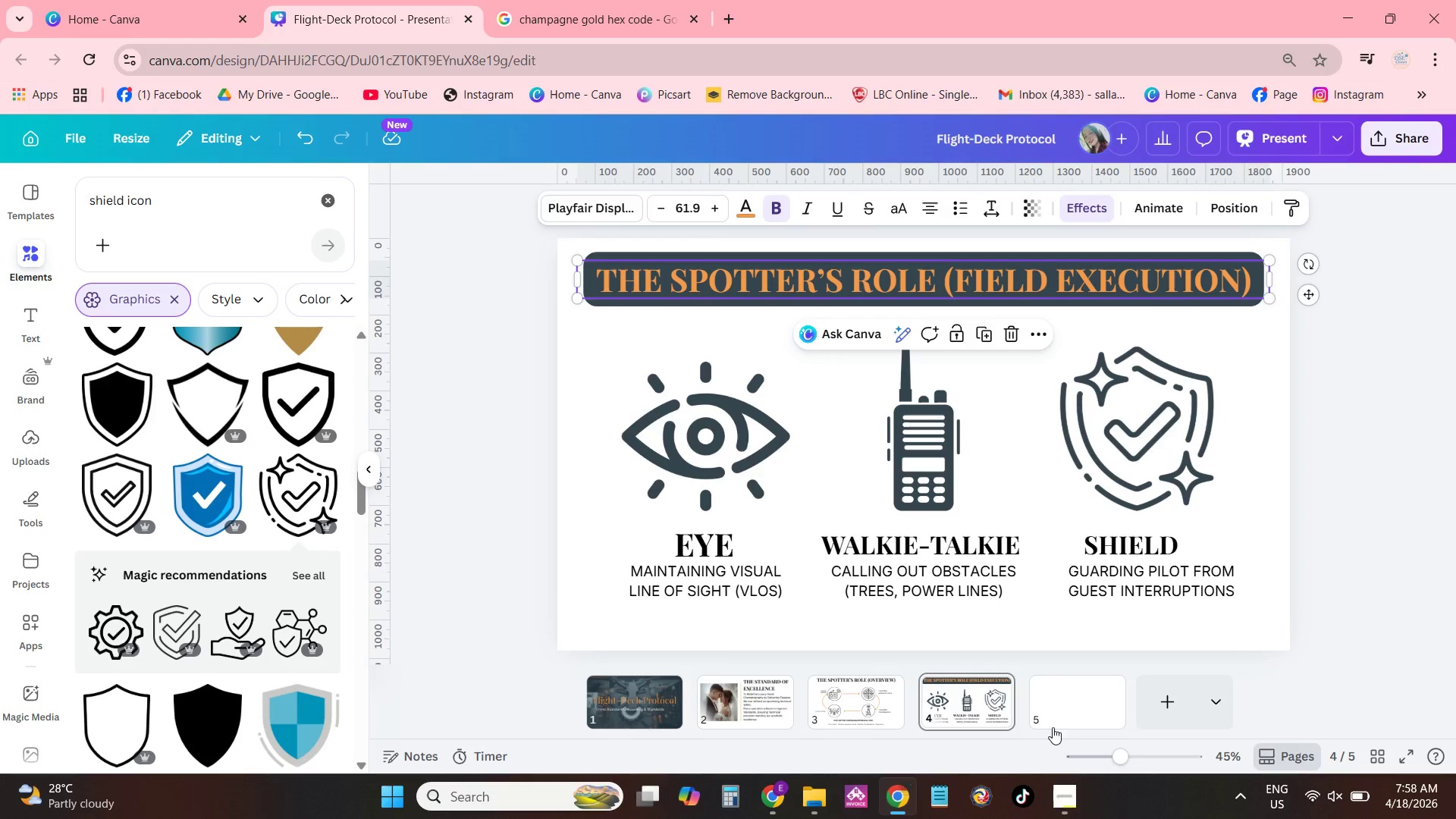 
left_click_drag(start_coordinate=[1059, 704], to_coordinate=[1059, 708])
 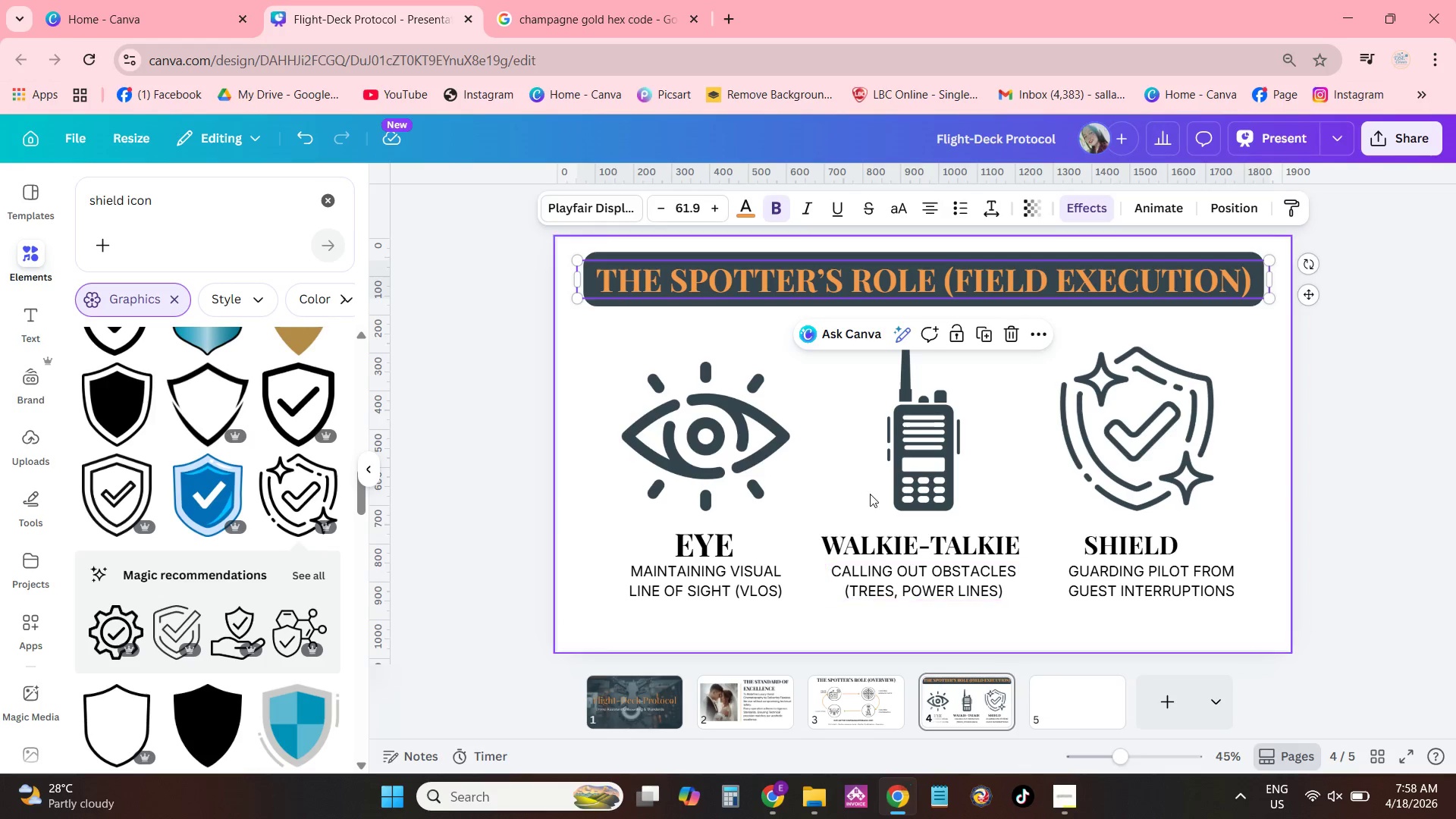 
double_click([869, 492])
 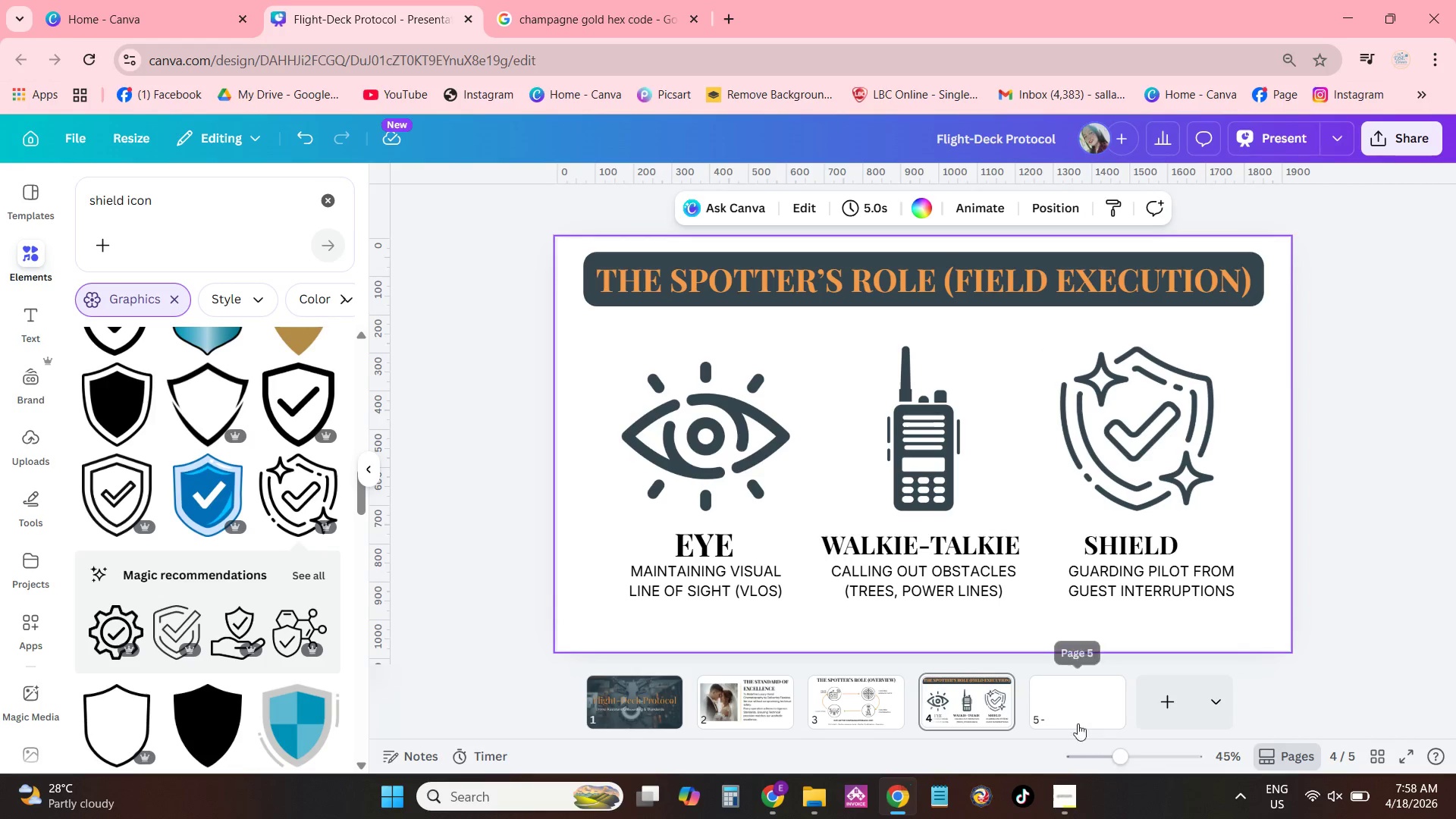 
double_click([981, 488])
 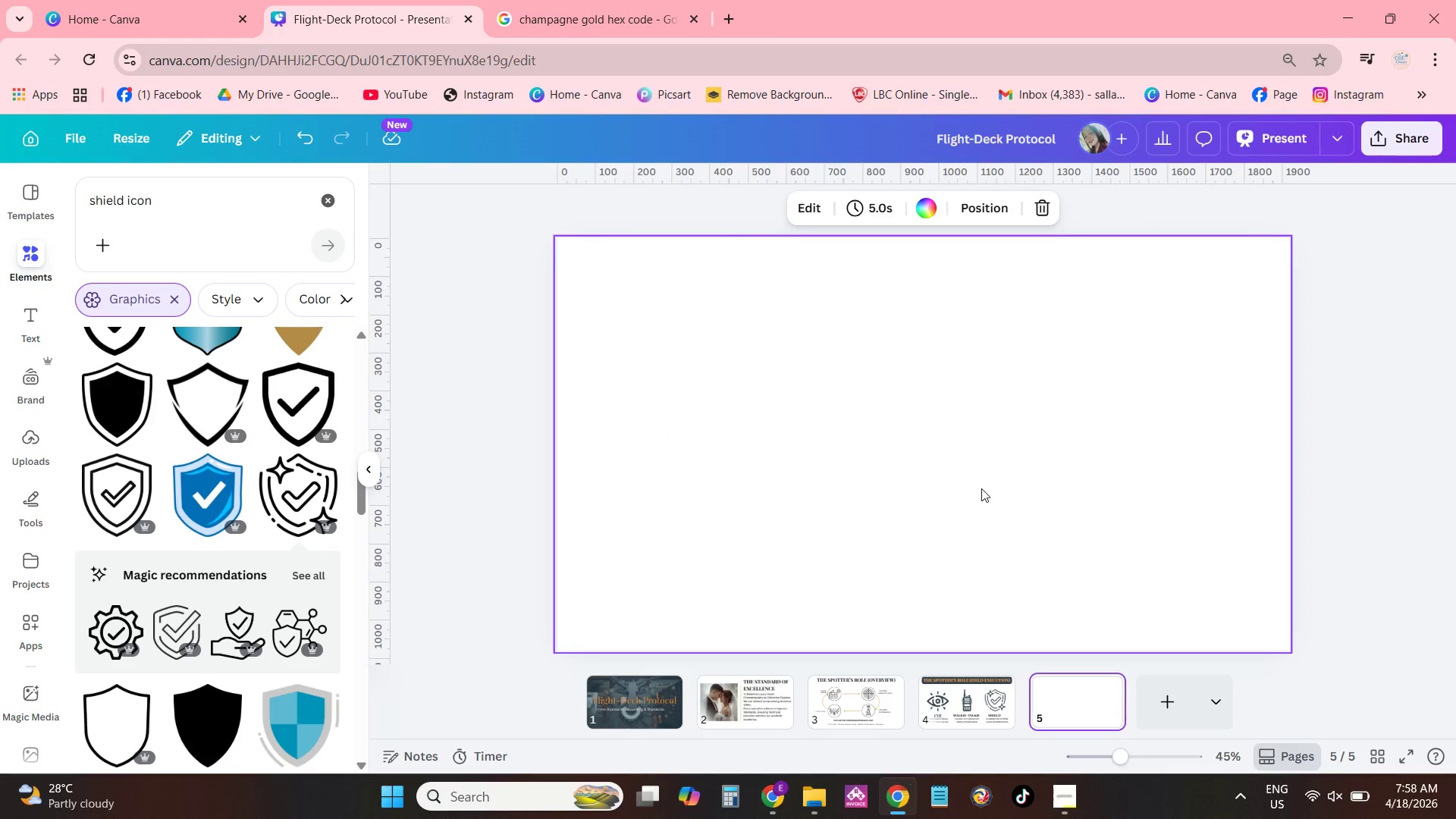 
key(Control+ControlLeft)
 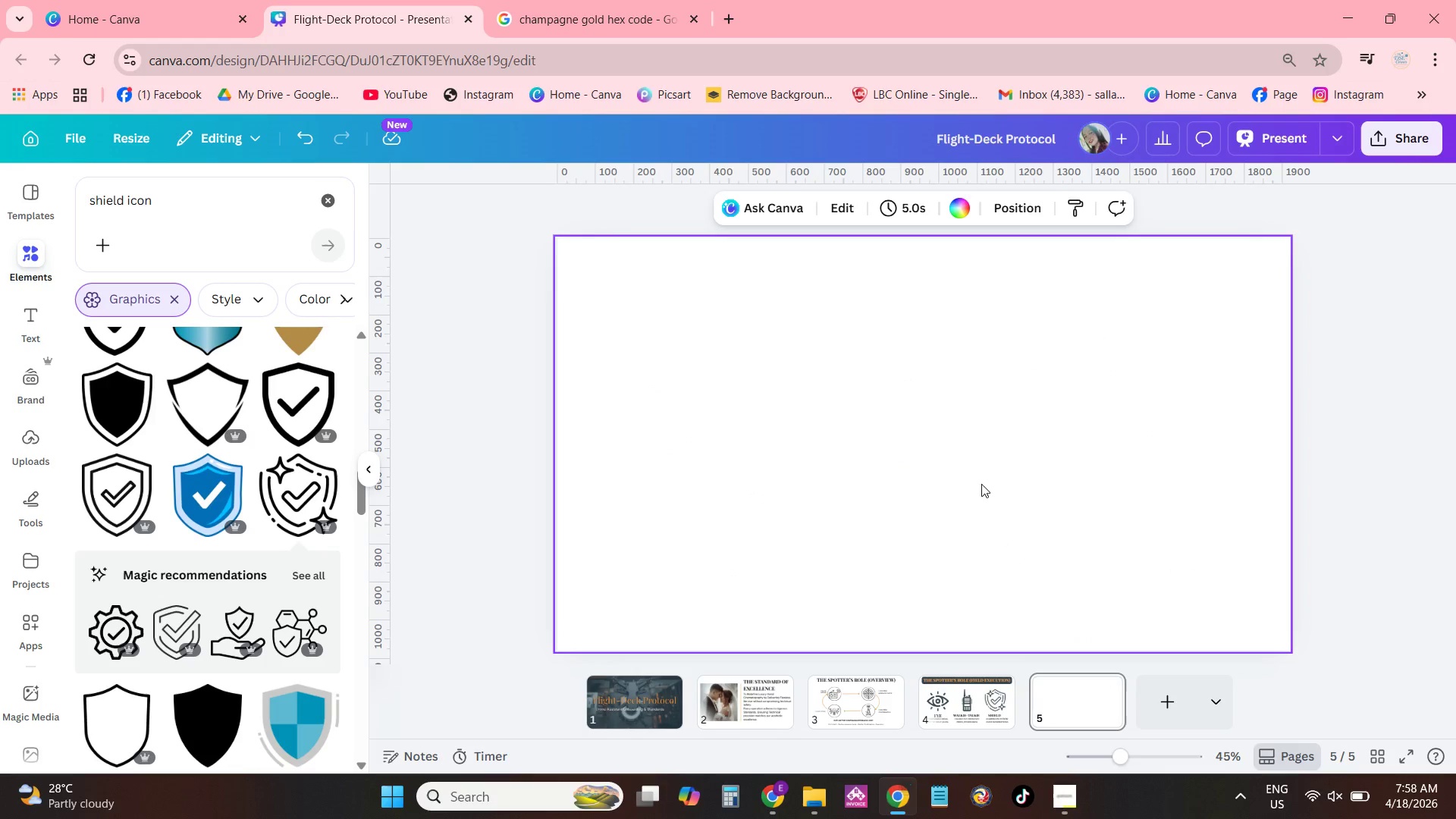 
key(Control+V)
 